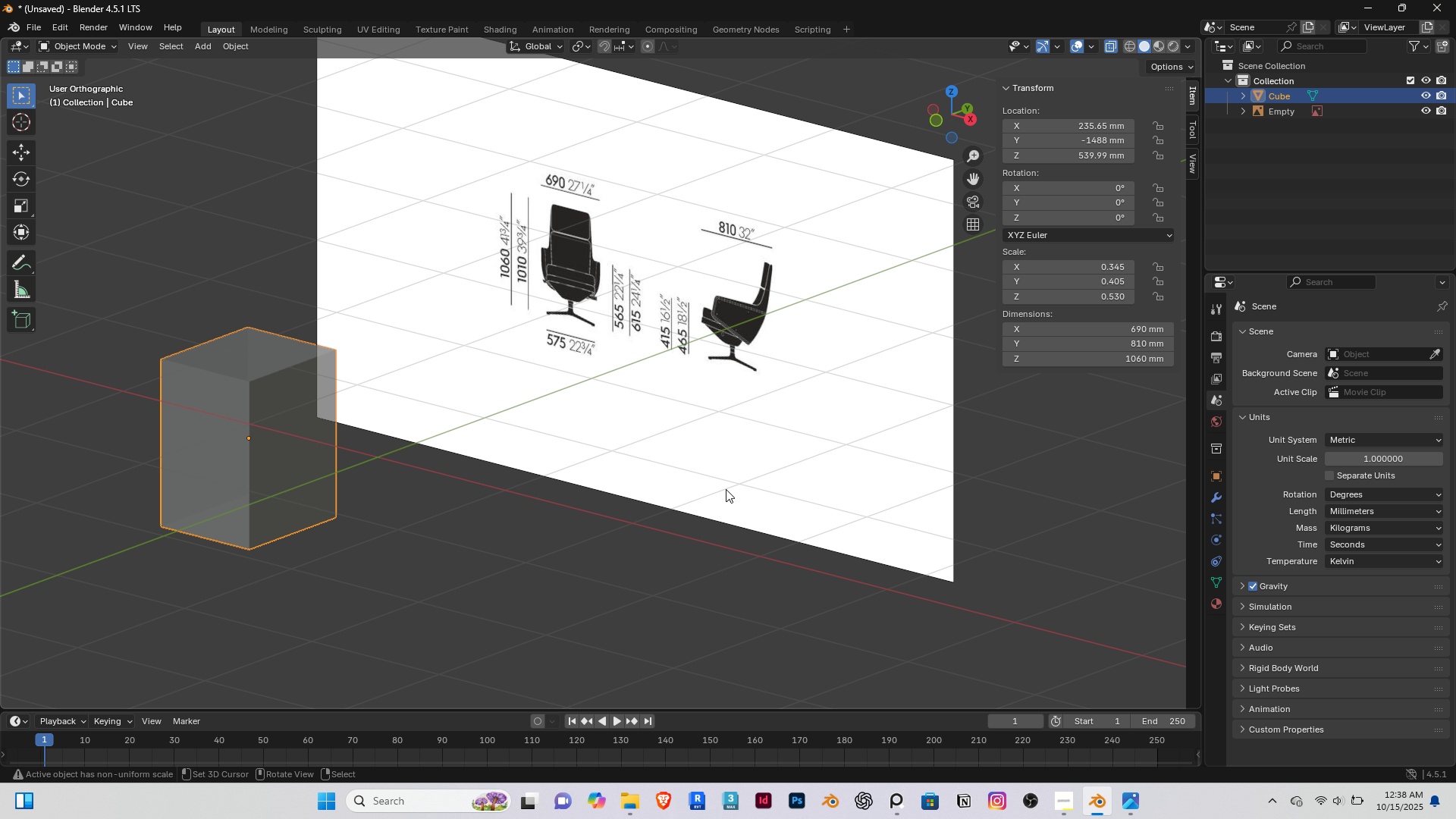 
type([End]gx)
 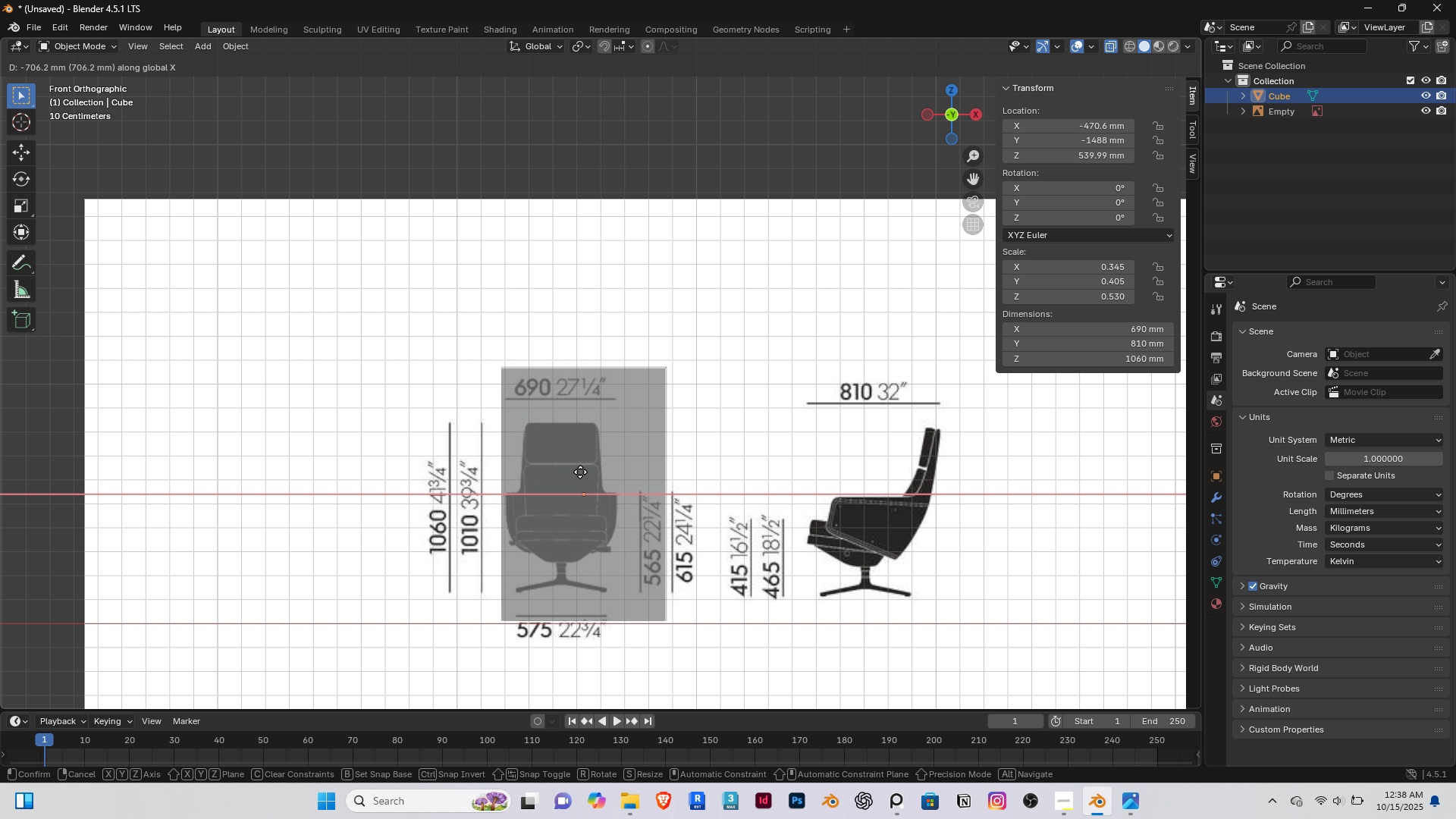 
scroll: coordinate [323, 493], scroll_direction: down, amount: 2.0
 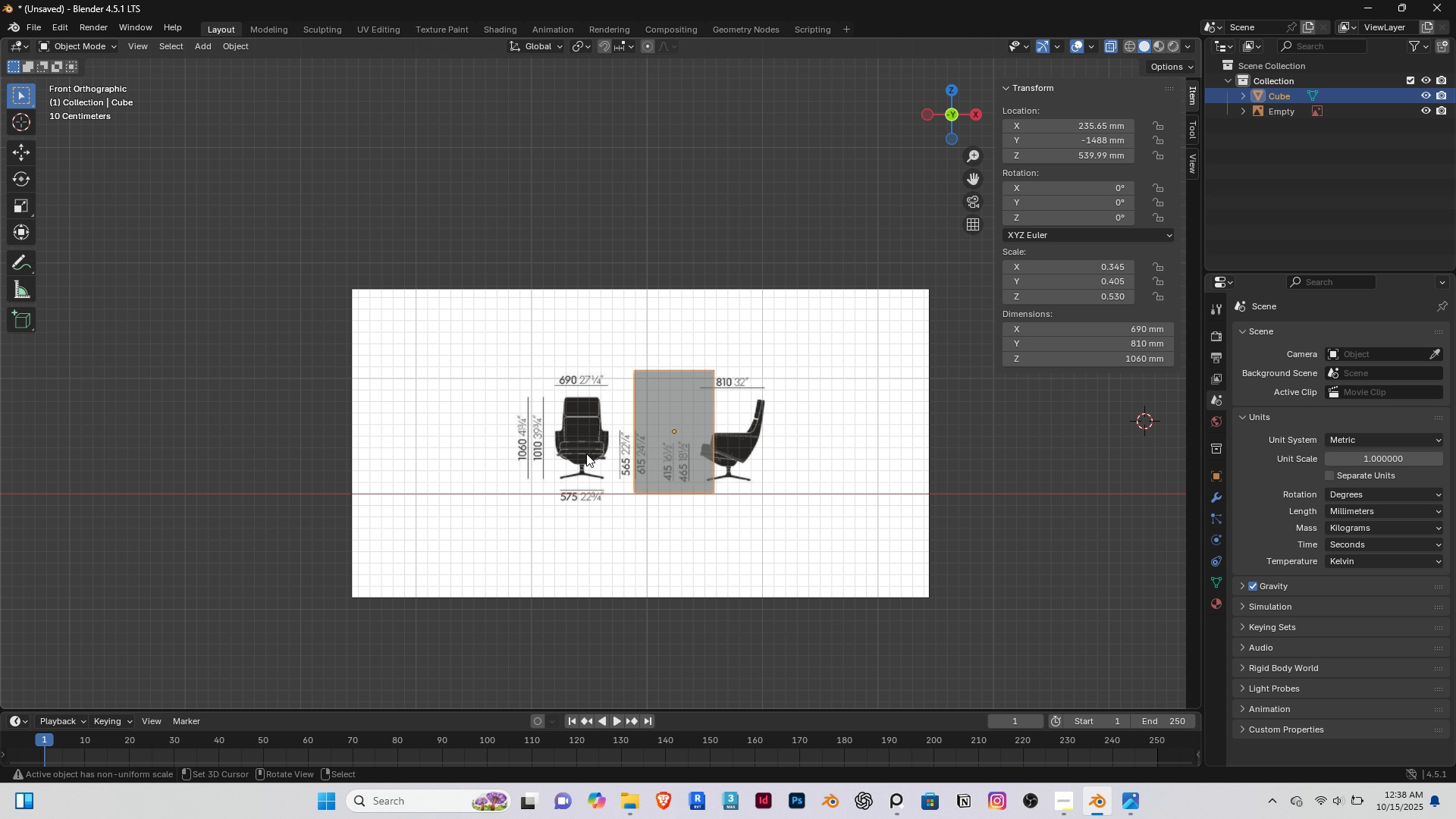 
scroll: coordinate [457, 419], scroll_direction: up, amount: 4.0
 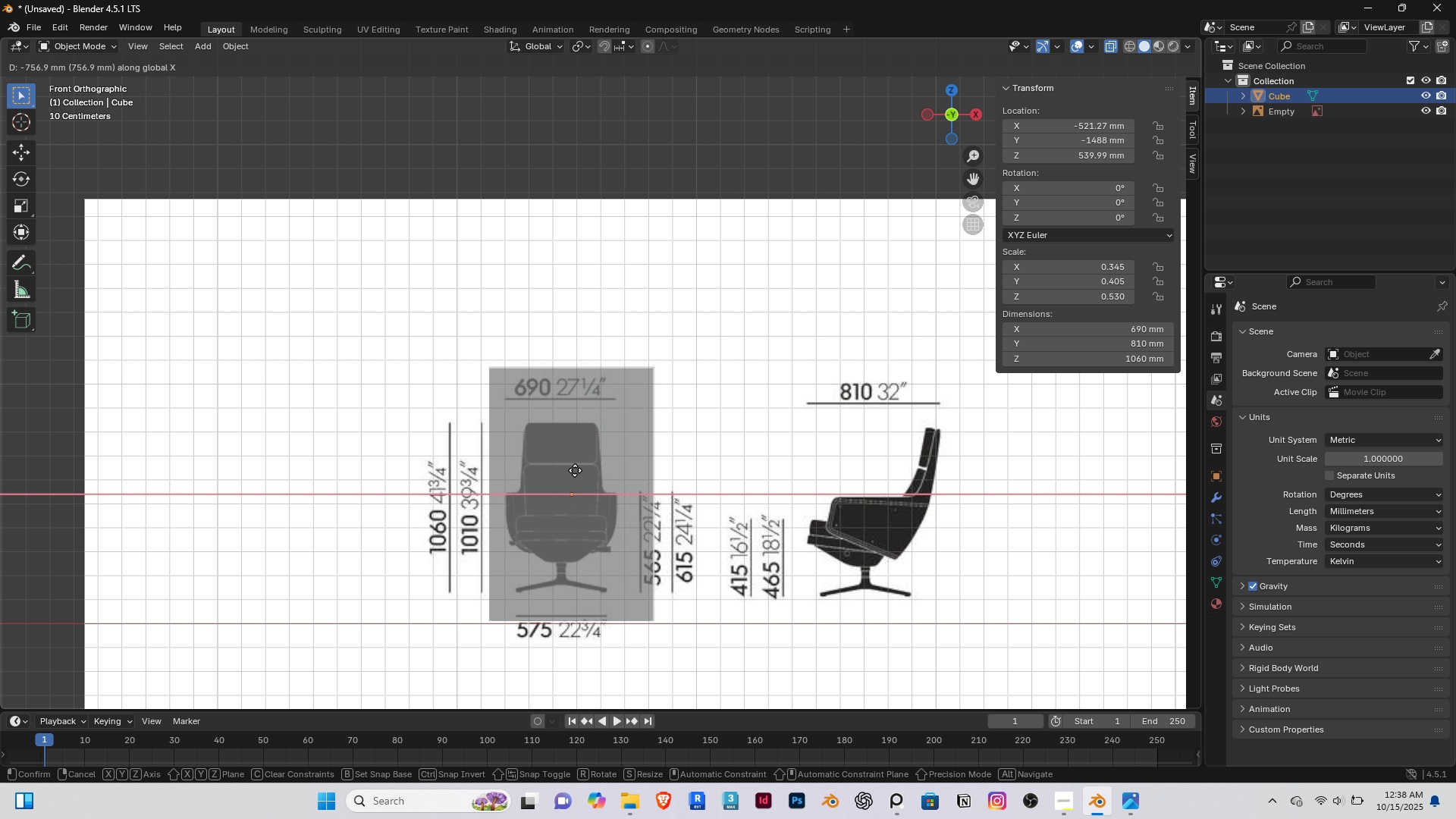 
left_click([568, 474])
 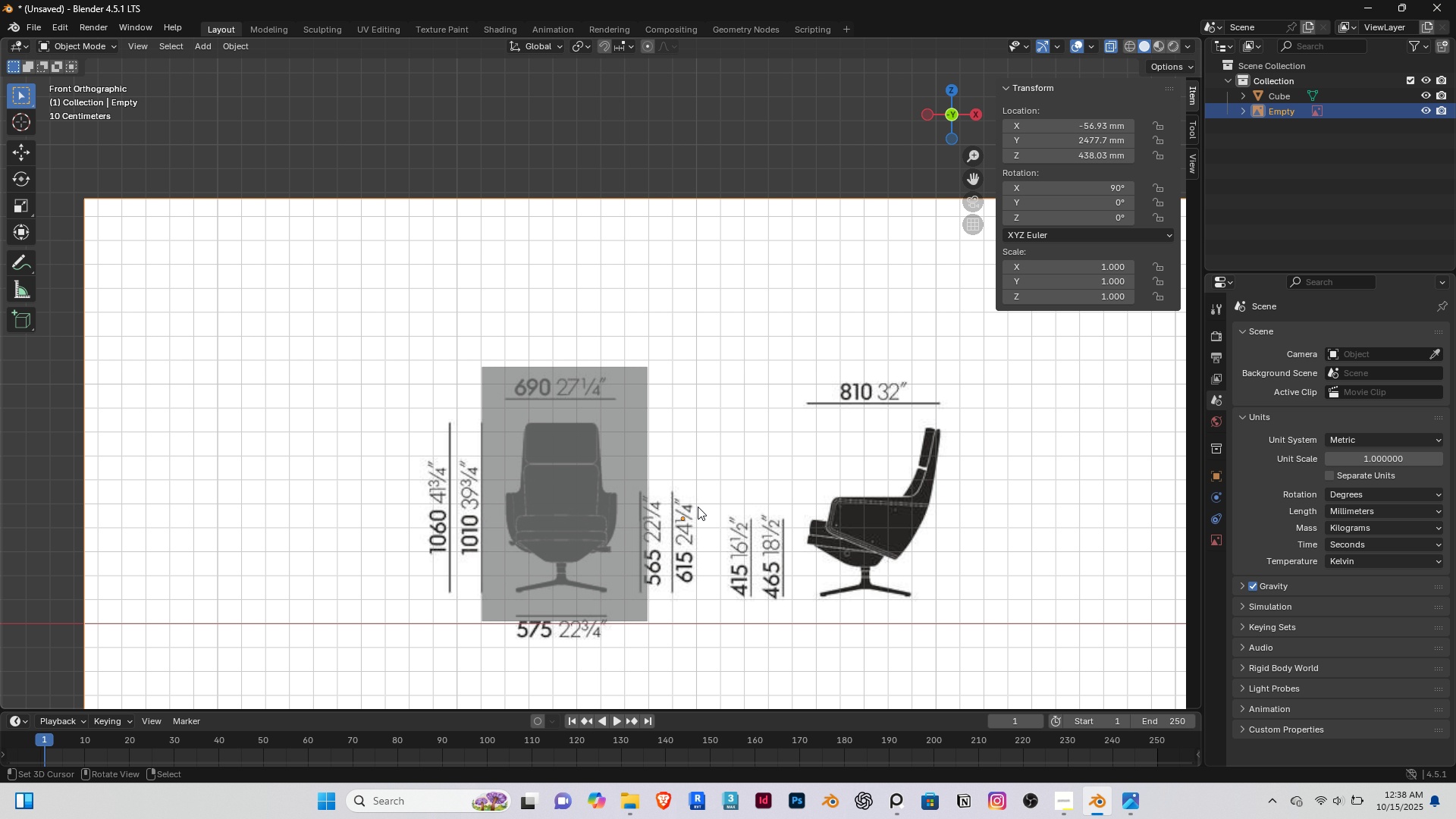 
right_click([698, 507])
 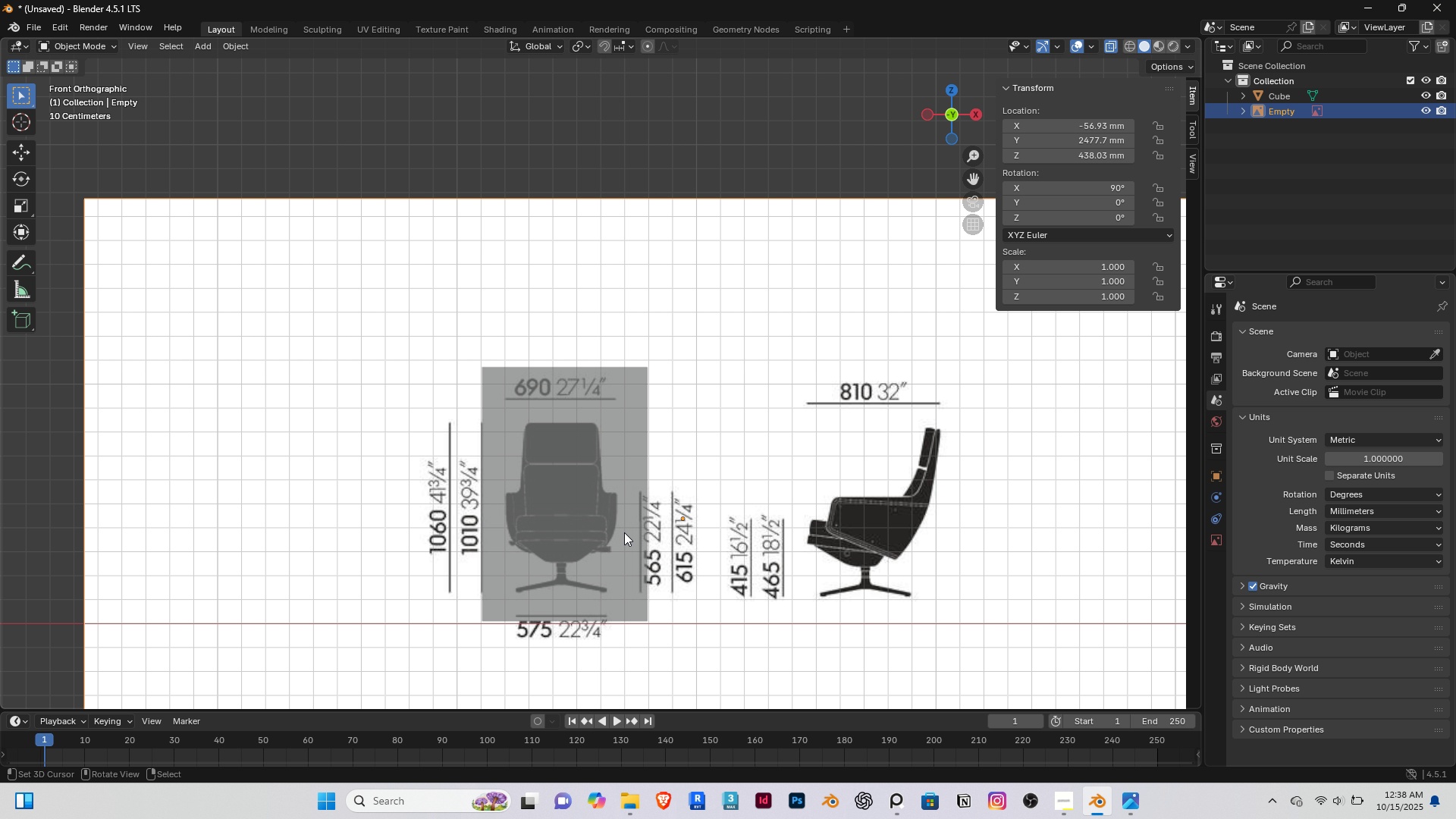 
scroll: coordinate [623, 532], scroll_direction: up, amount: 3.0
 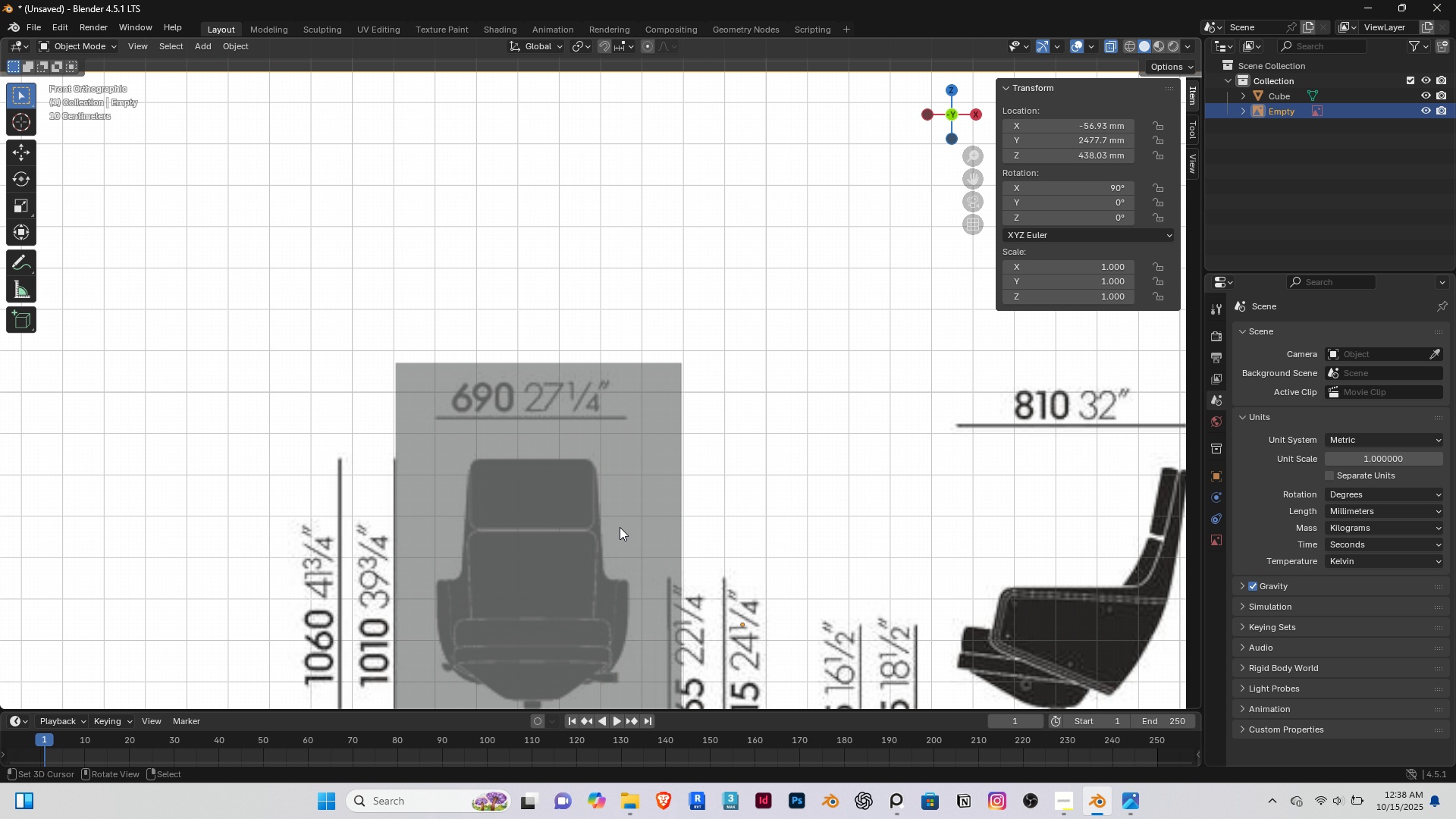 
type(gz)
 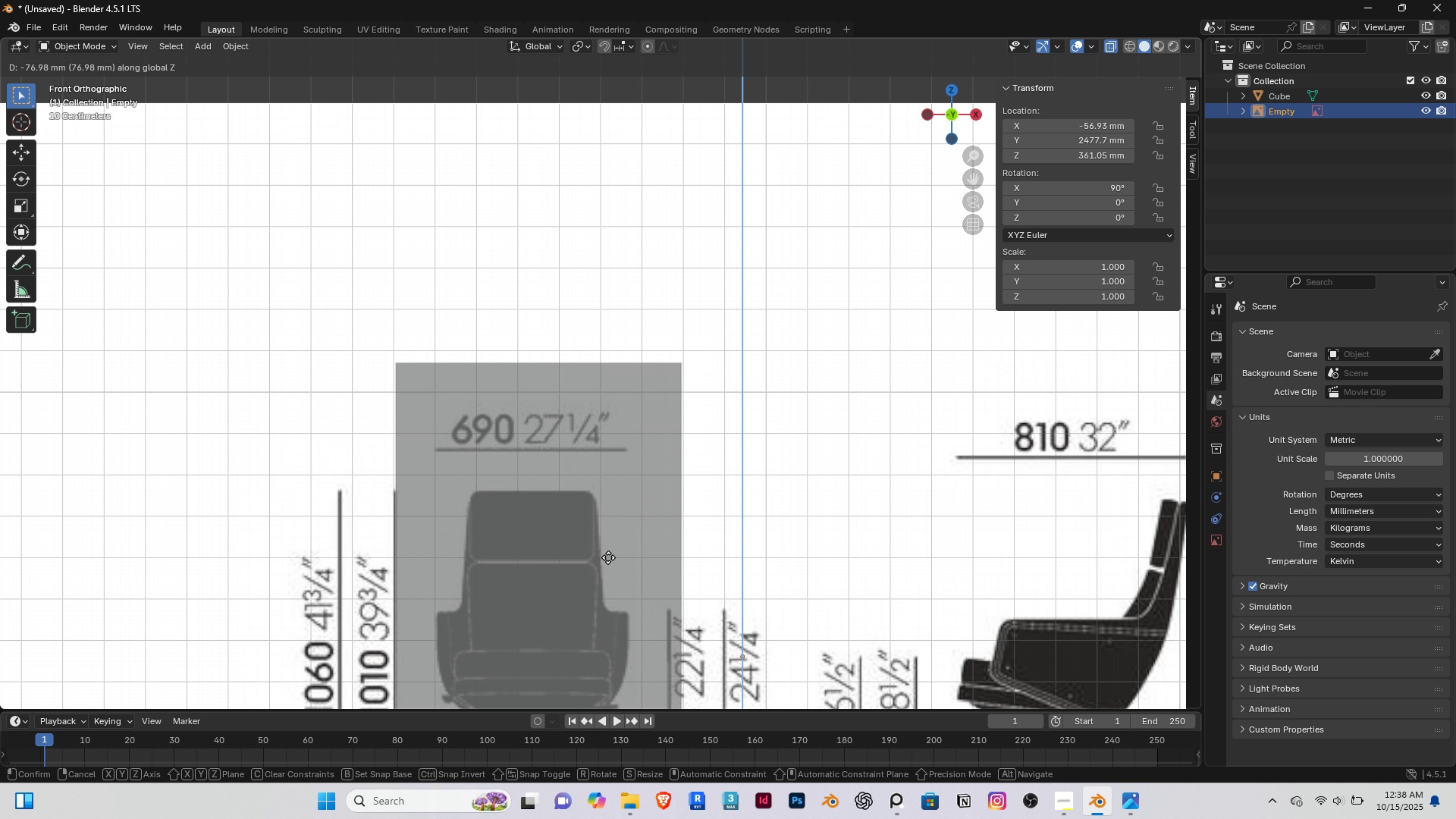 
left_click([608, 557])
 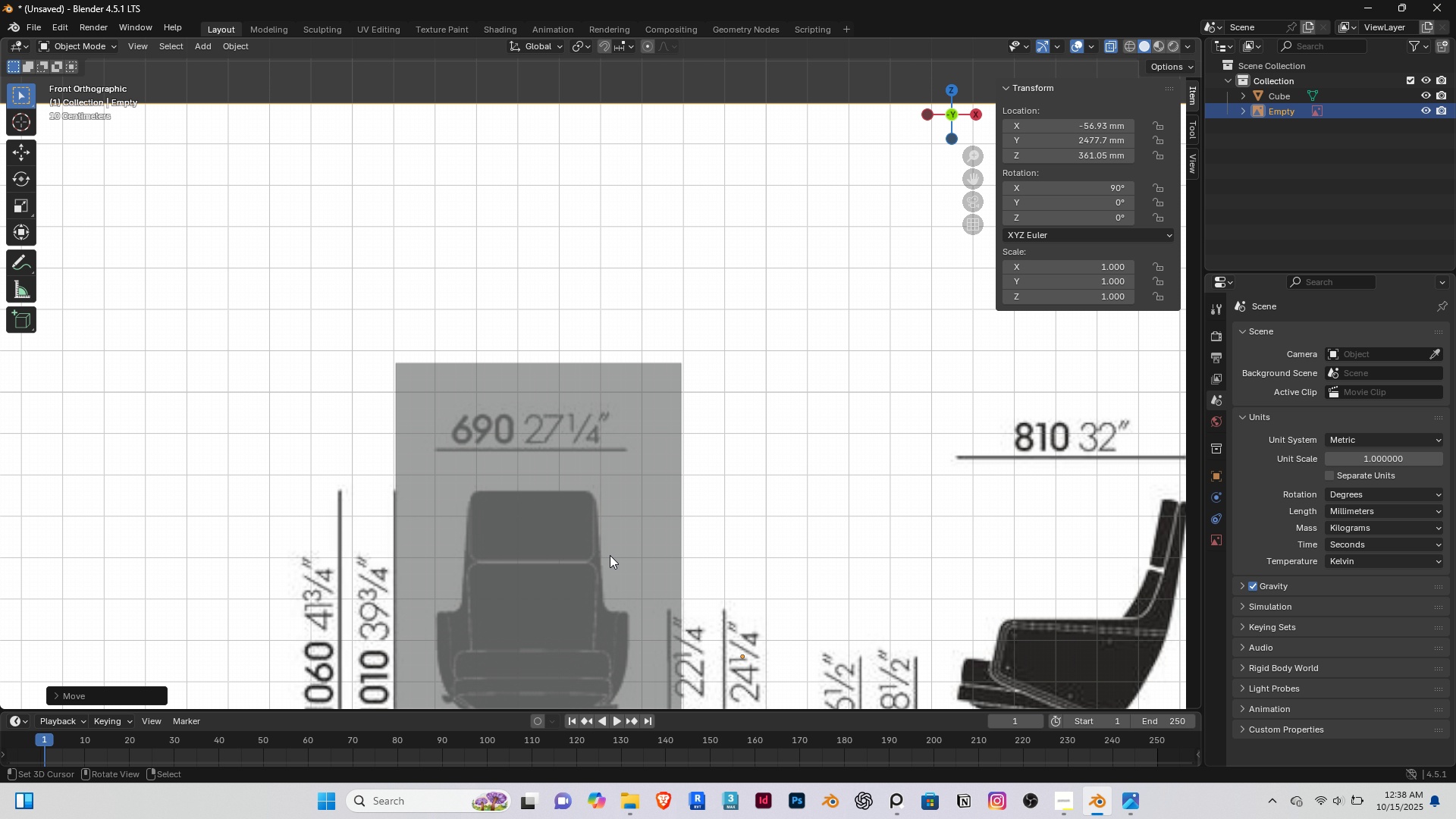 
scroll: coordinate [610, 553], scroll_direction: down, amount: 4.0
 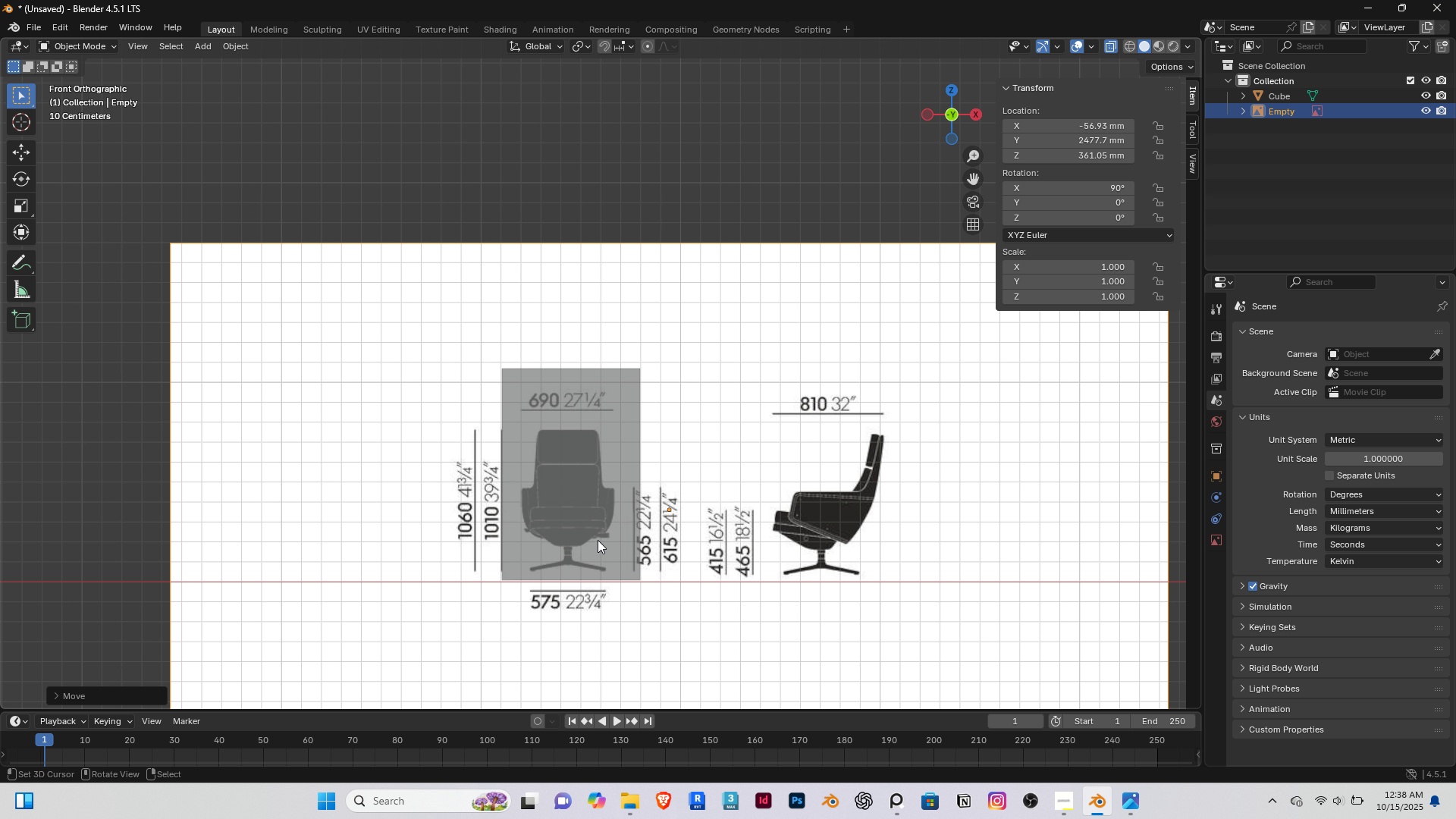 
type(gz)
 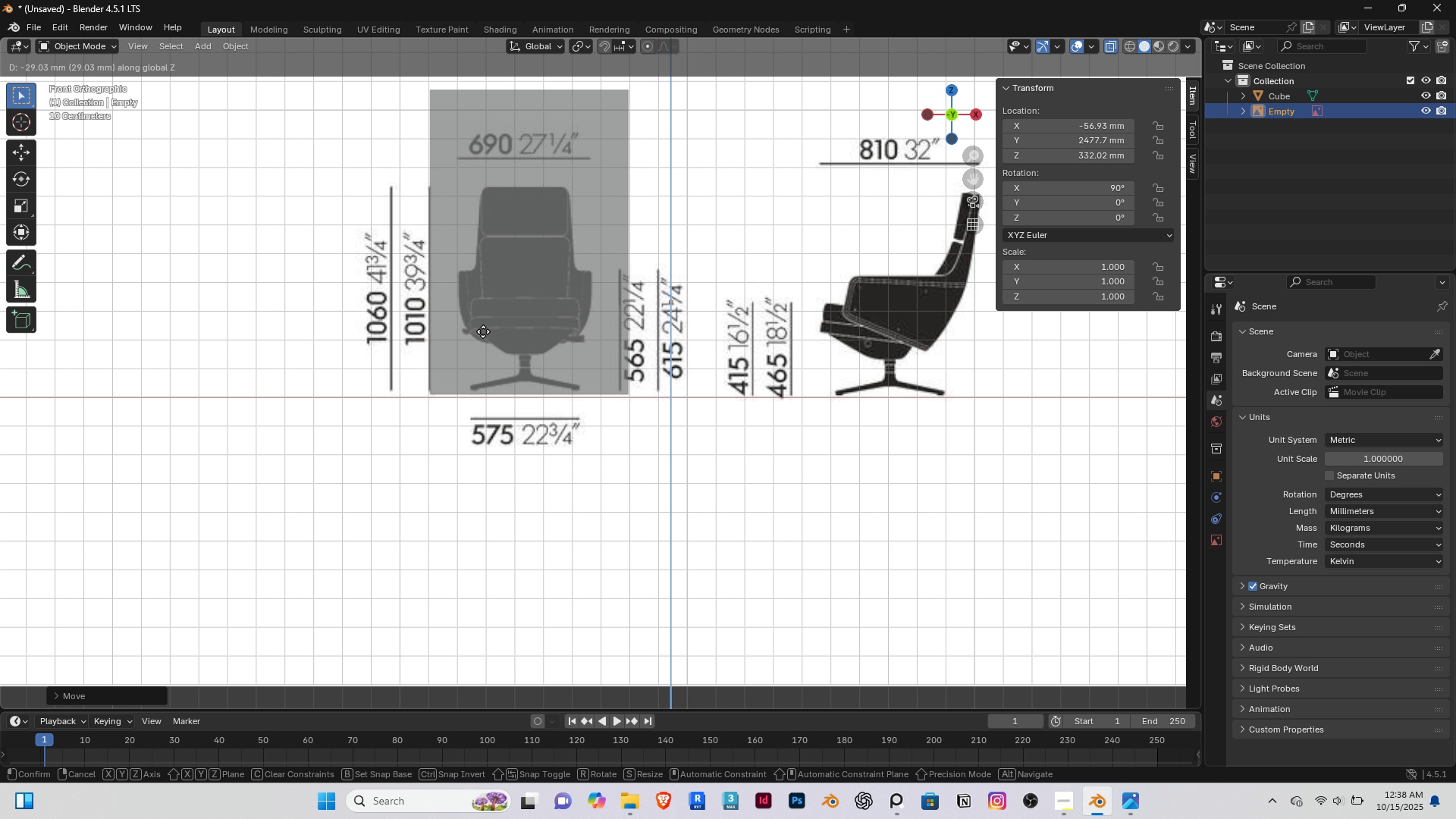 
scroll: coordinate [560, 358], scroll_direction: up, amount: 2.0
 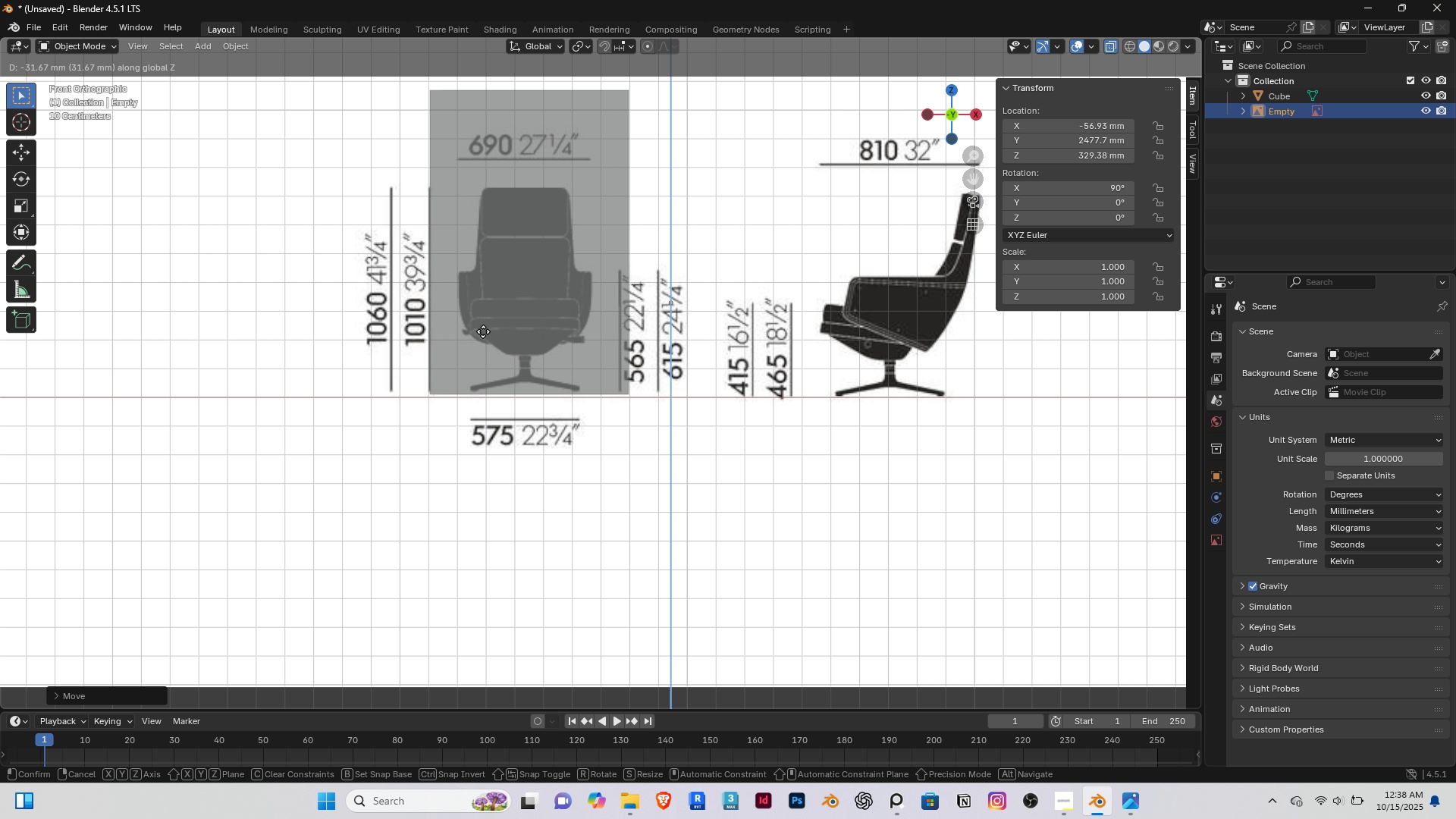 
left_click([483, 334])
 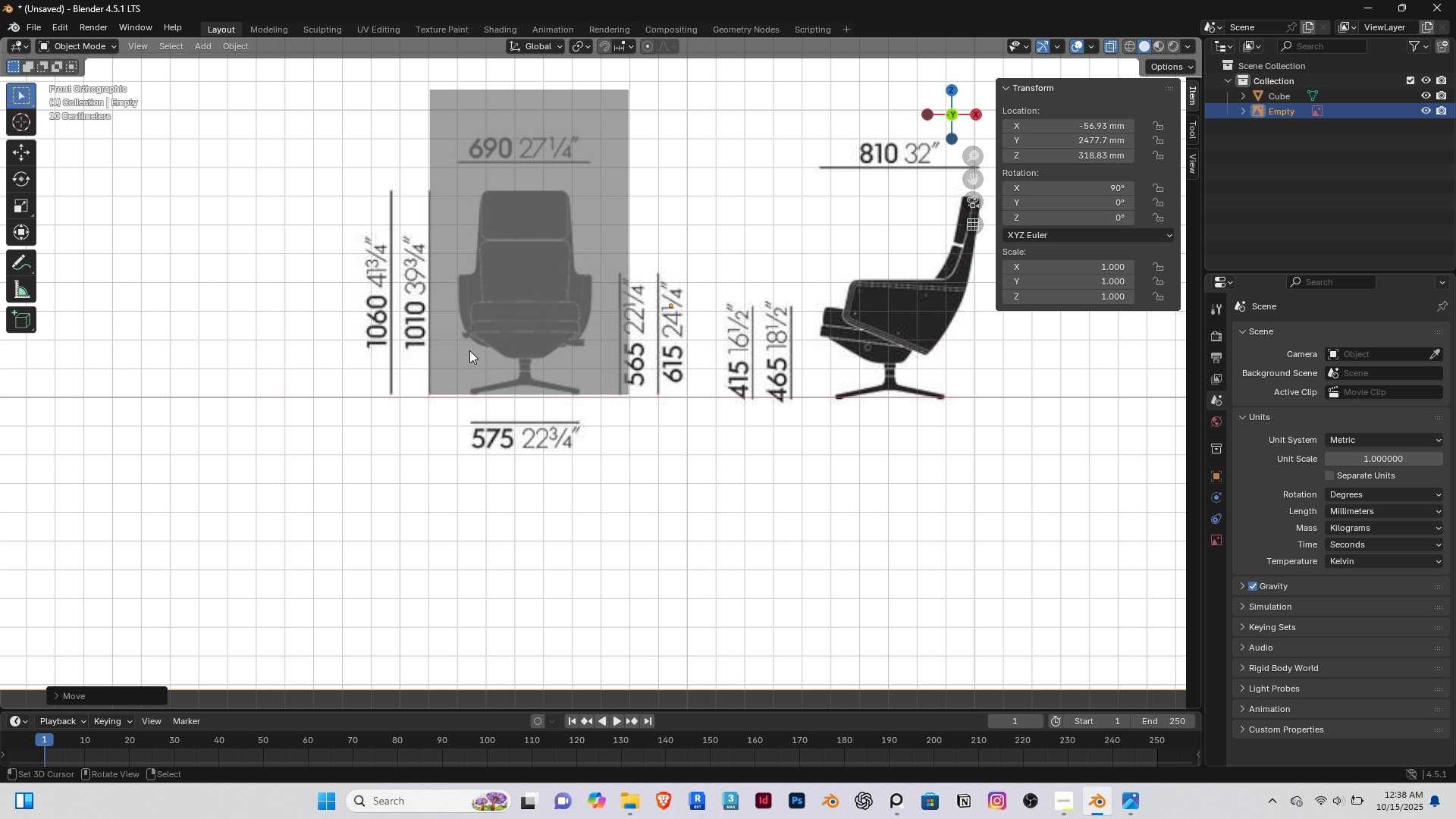 
scroll: coordinate [469, 350], scroll_direction: down, amount: 5.0
 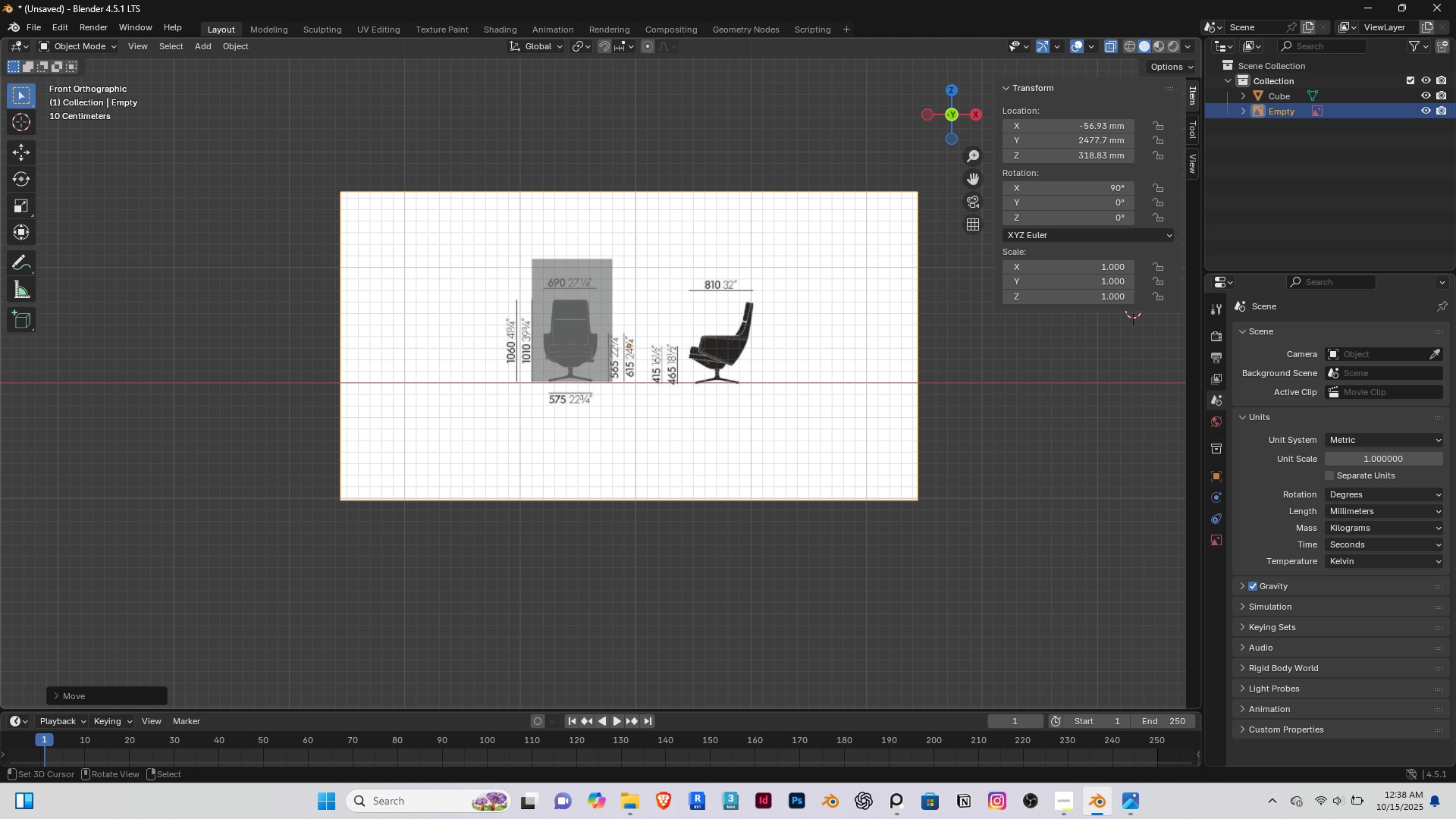 
key(S)
 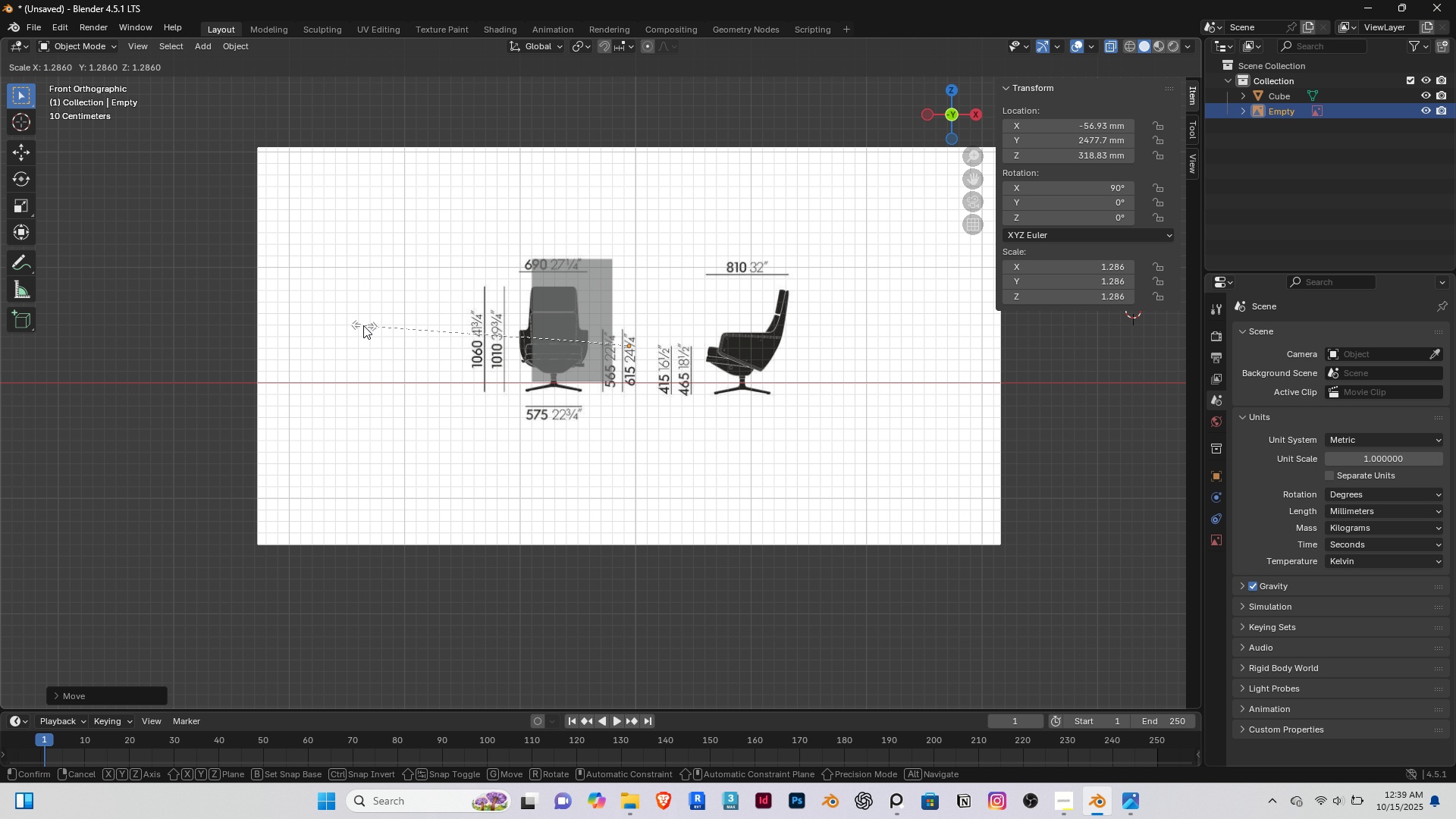 
left_click([362, 325])
 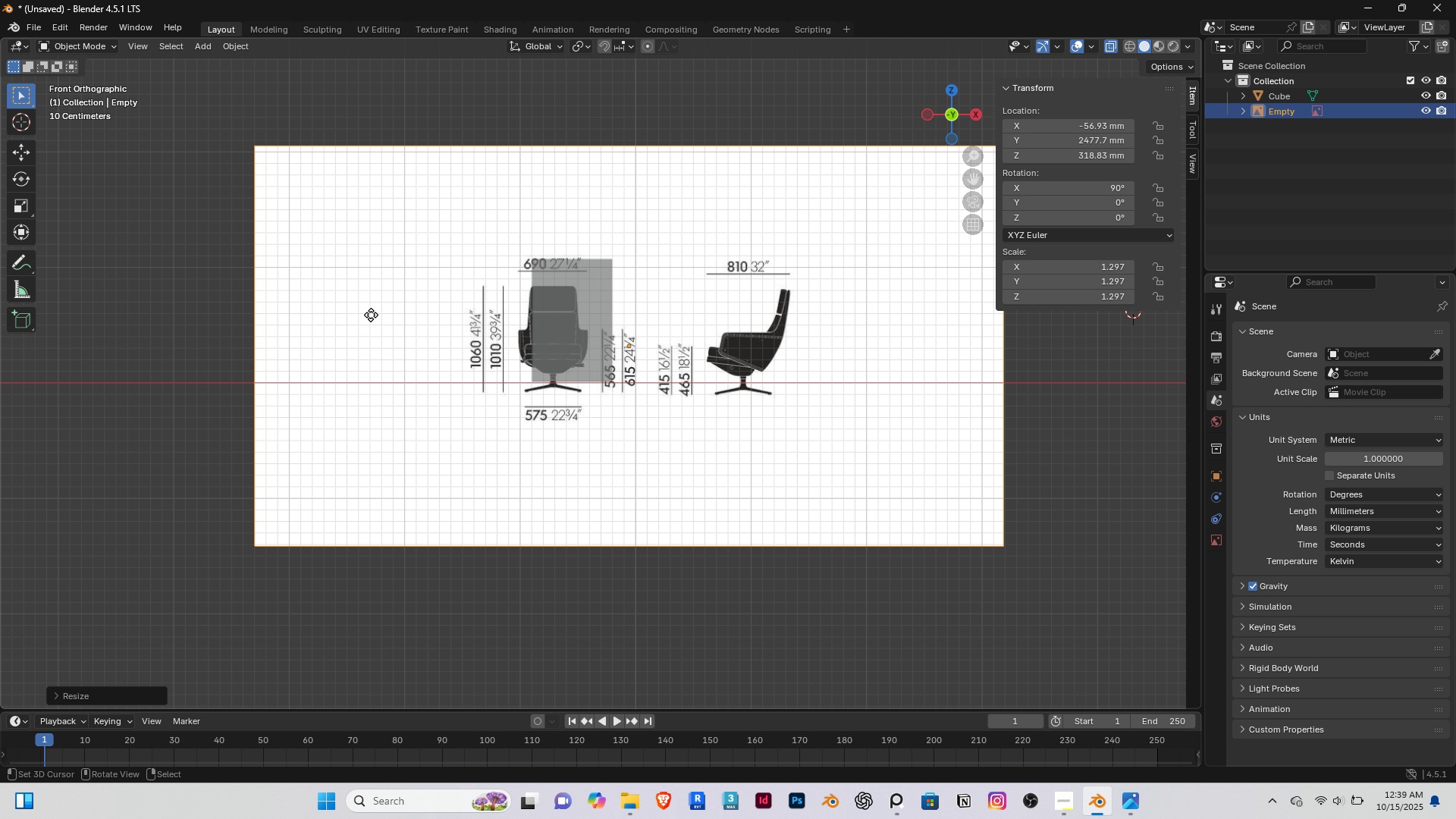 
key(G)
 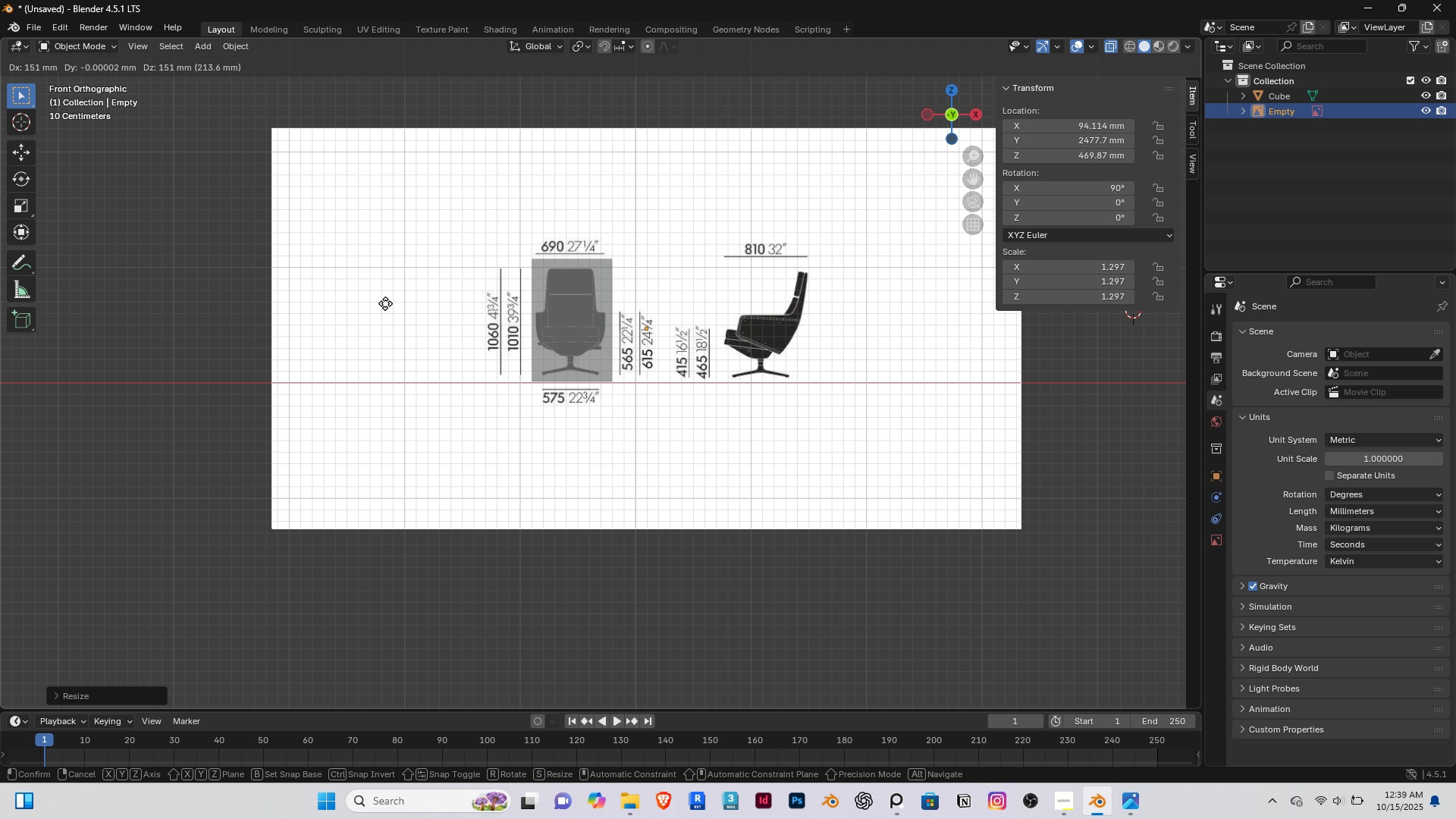 
left_click([385, 303])
 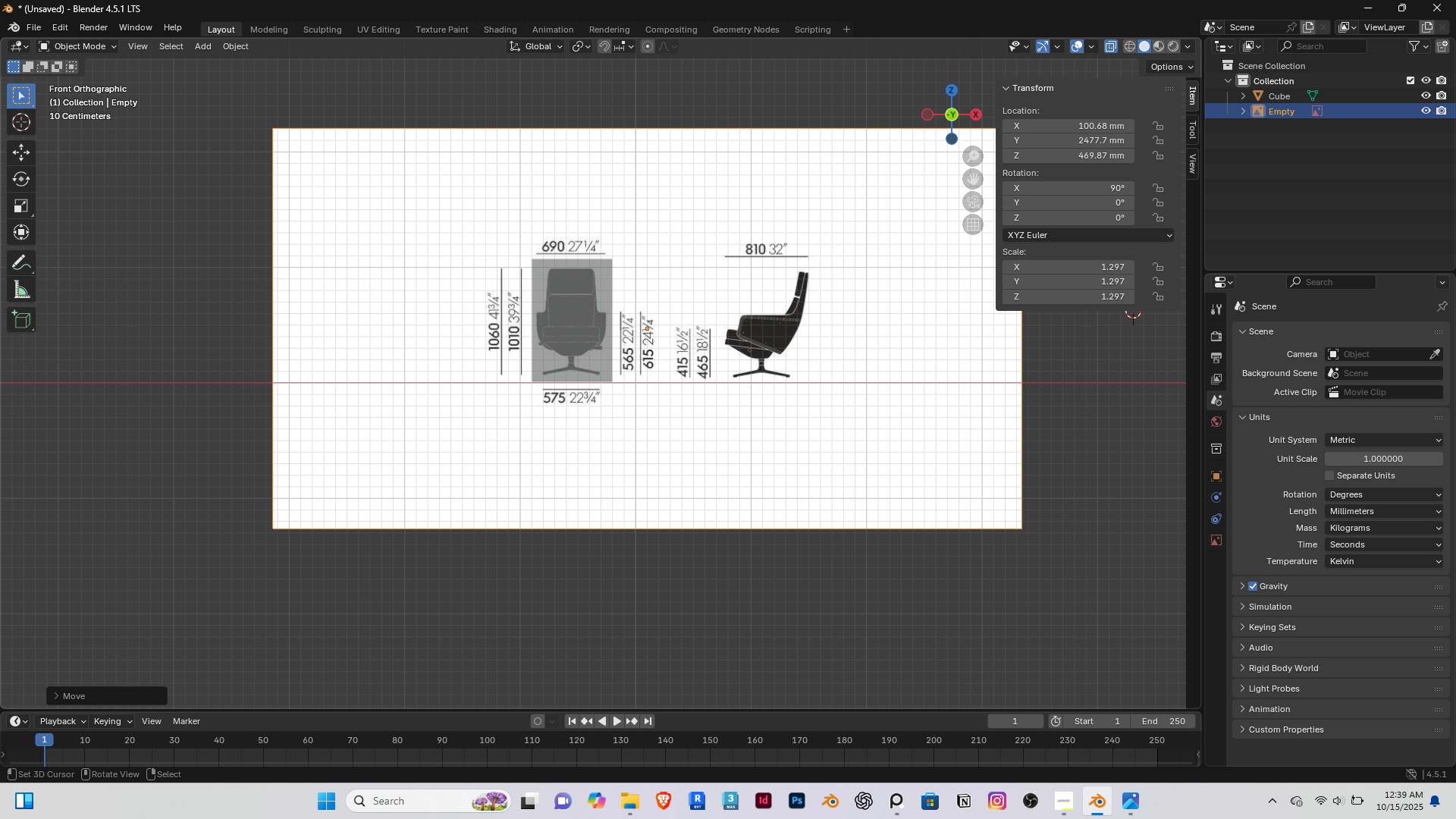 
key(S)
 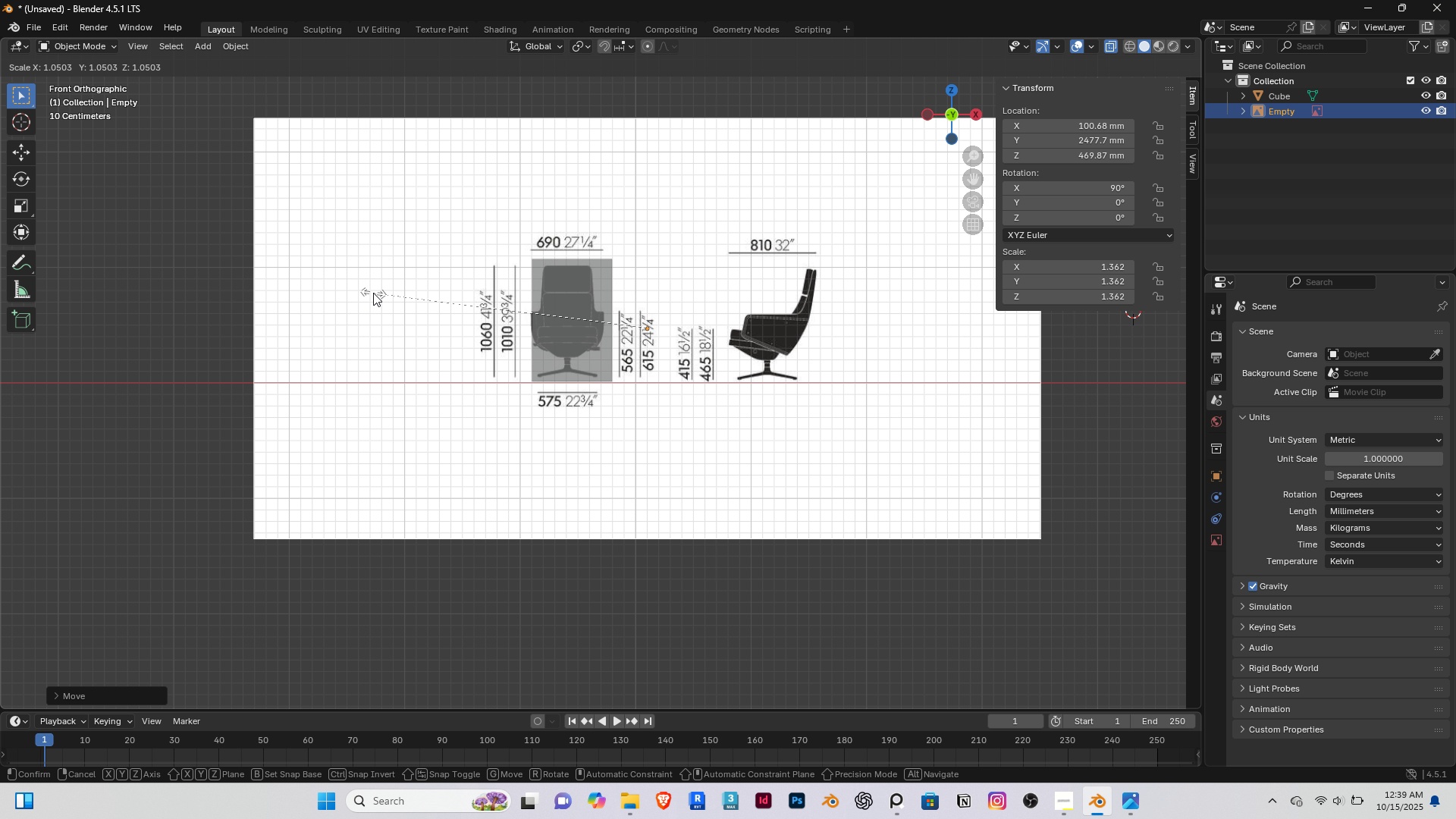 
left_click([373, 293])
 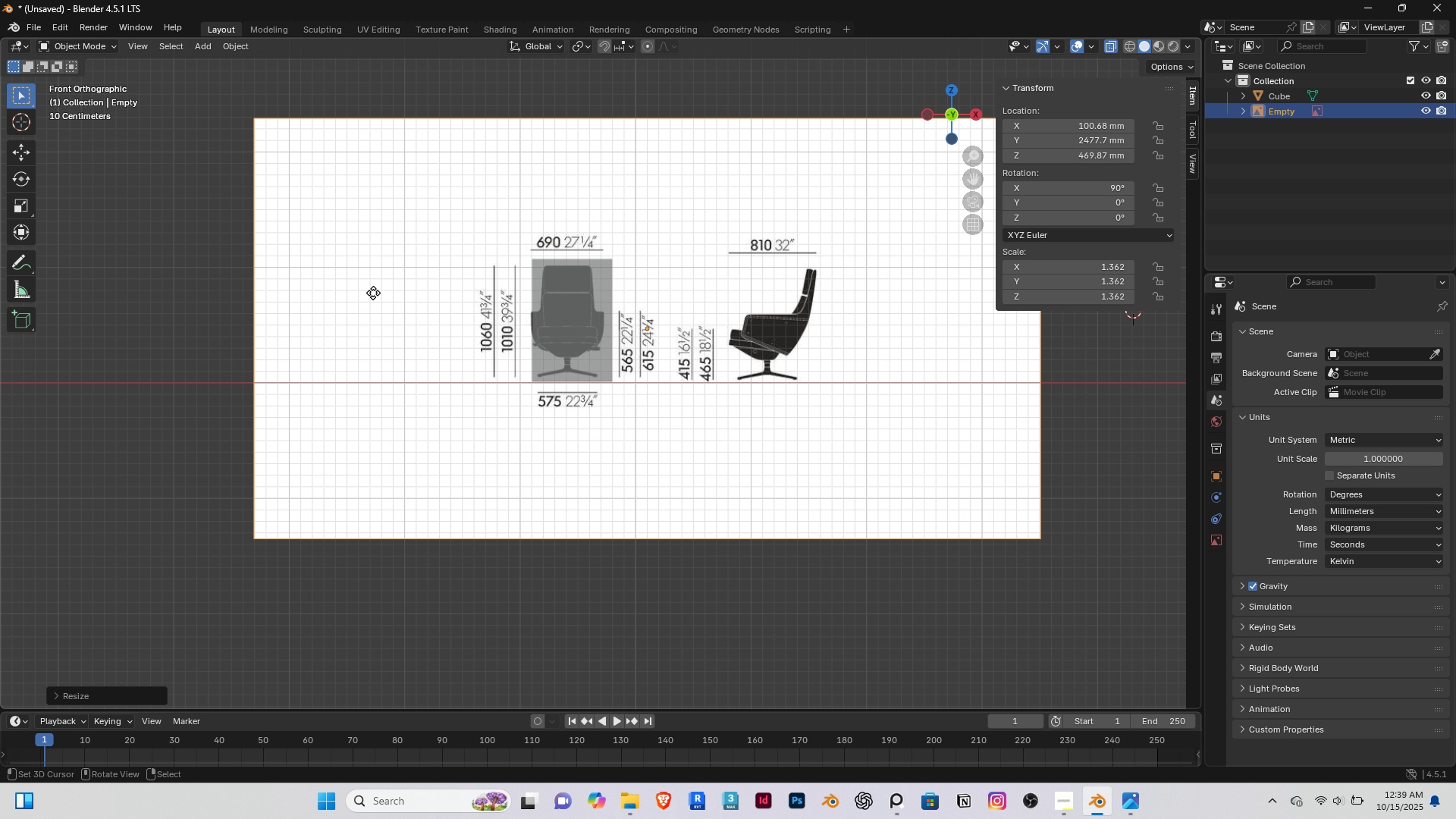 
key(G)
 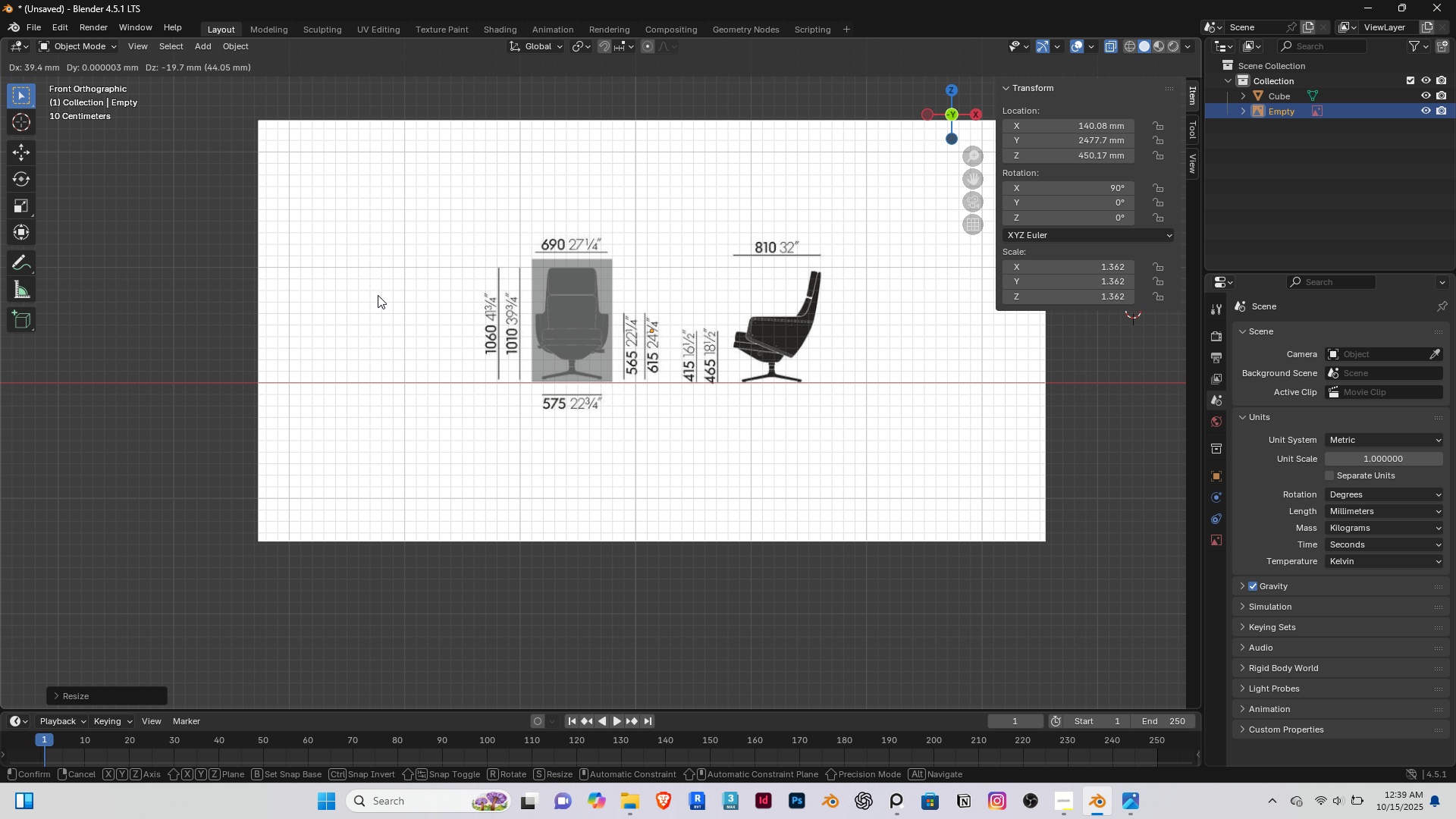 
left_click([378, 295])
 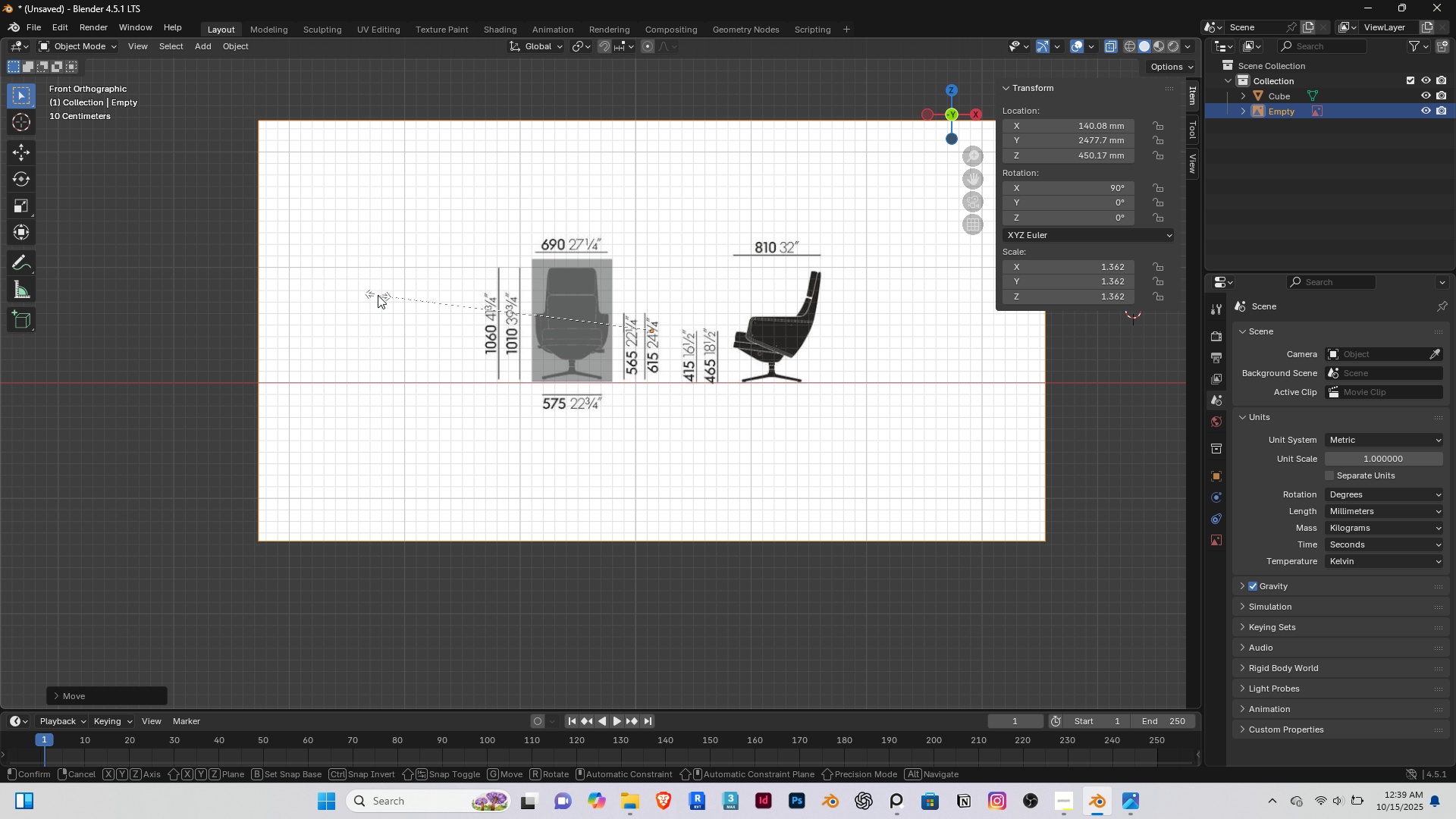 
key(S)
 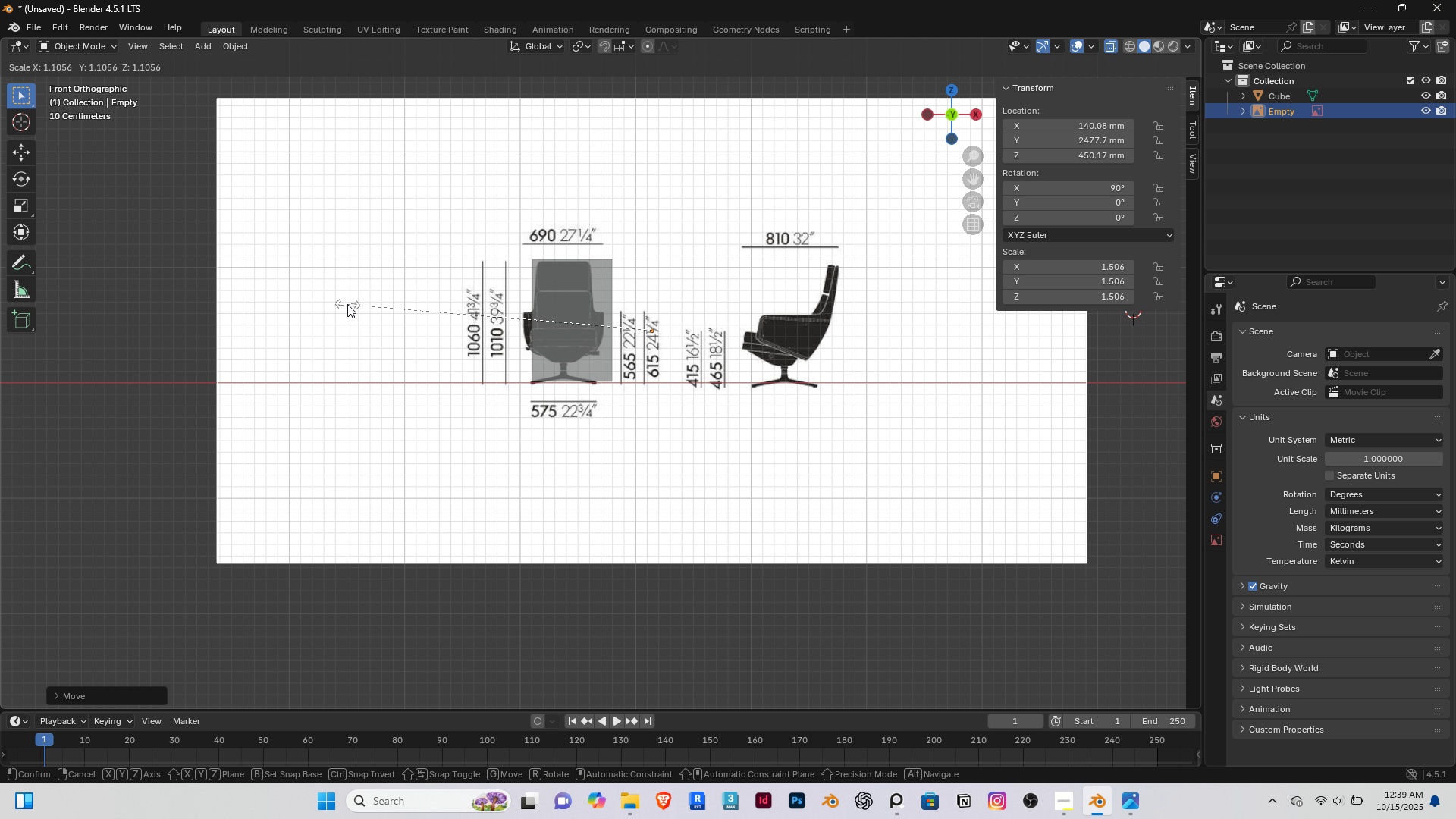 
left_click([349, 304])
 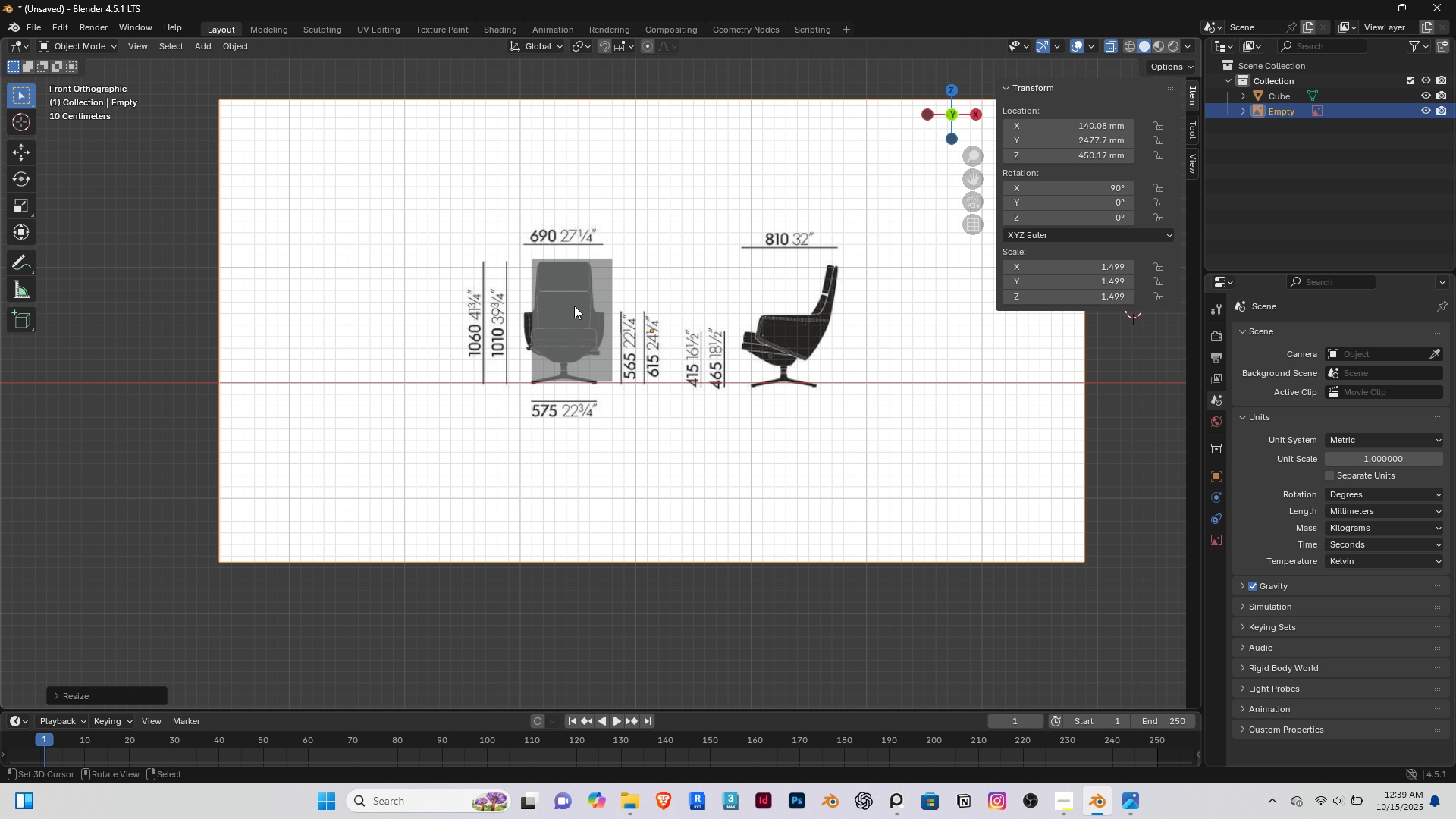 
scroll: coordinate [438, 268], scroll_direction: up, amount: 10.0
 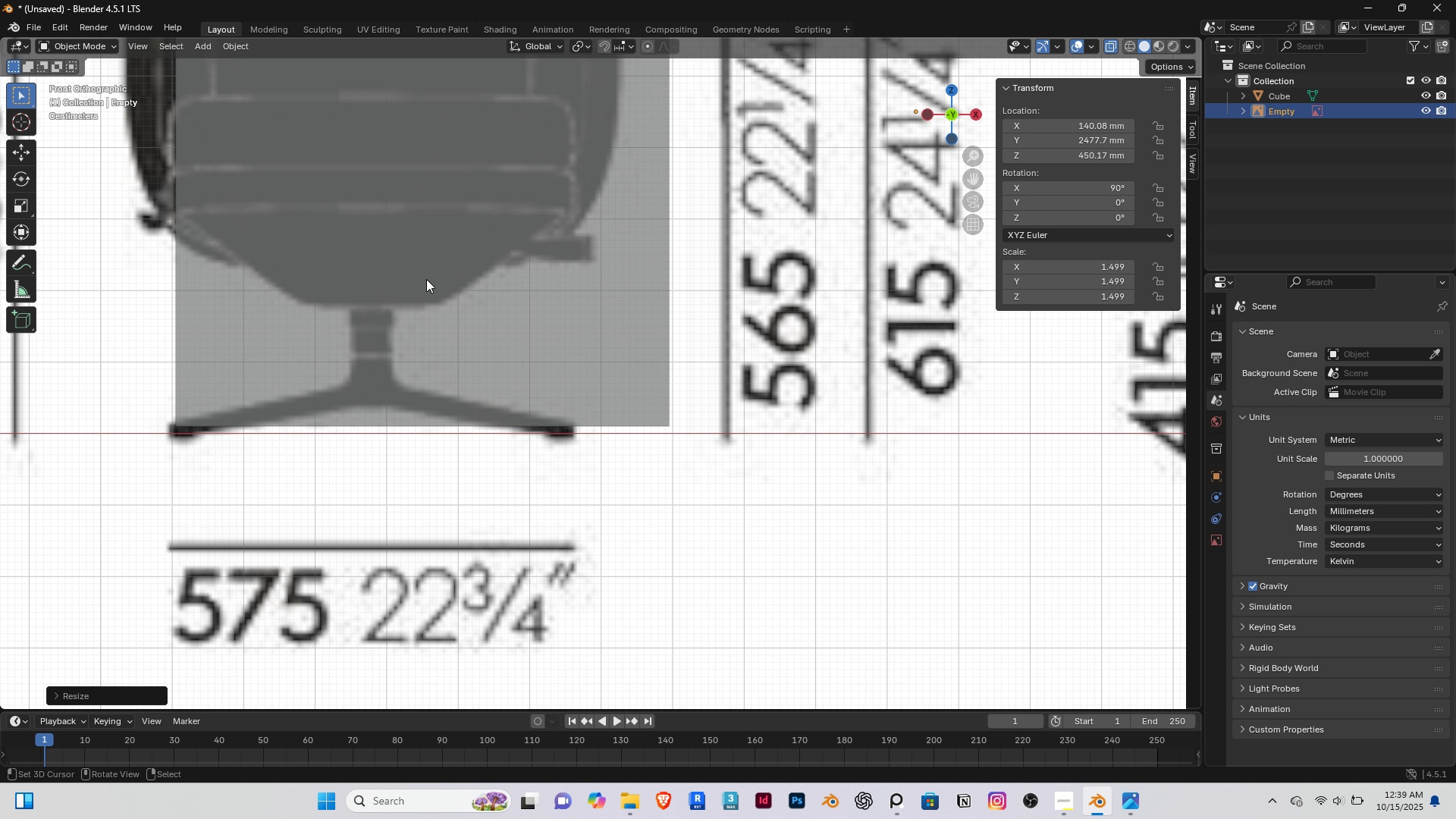 
hold_key(key=ShiftRight, duration=0.55)
 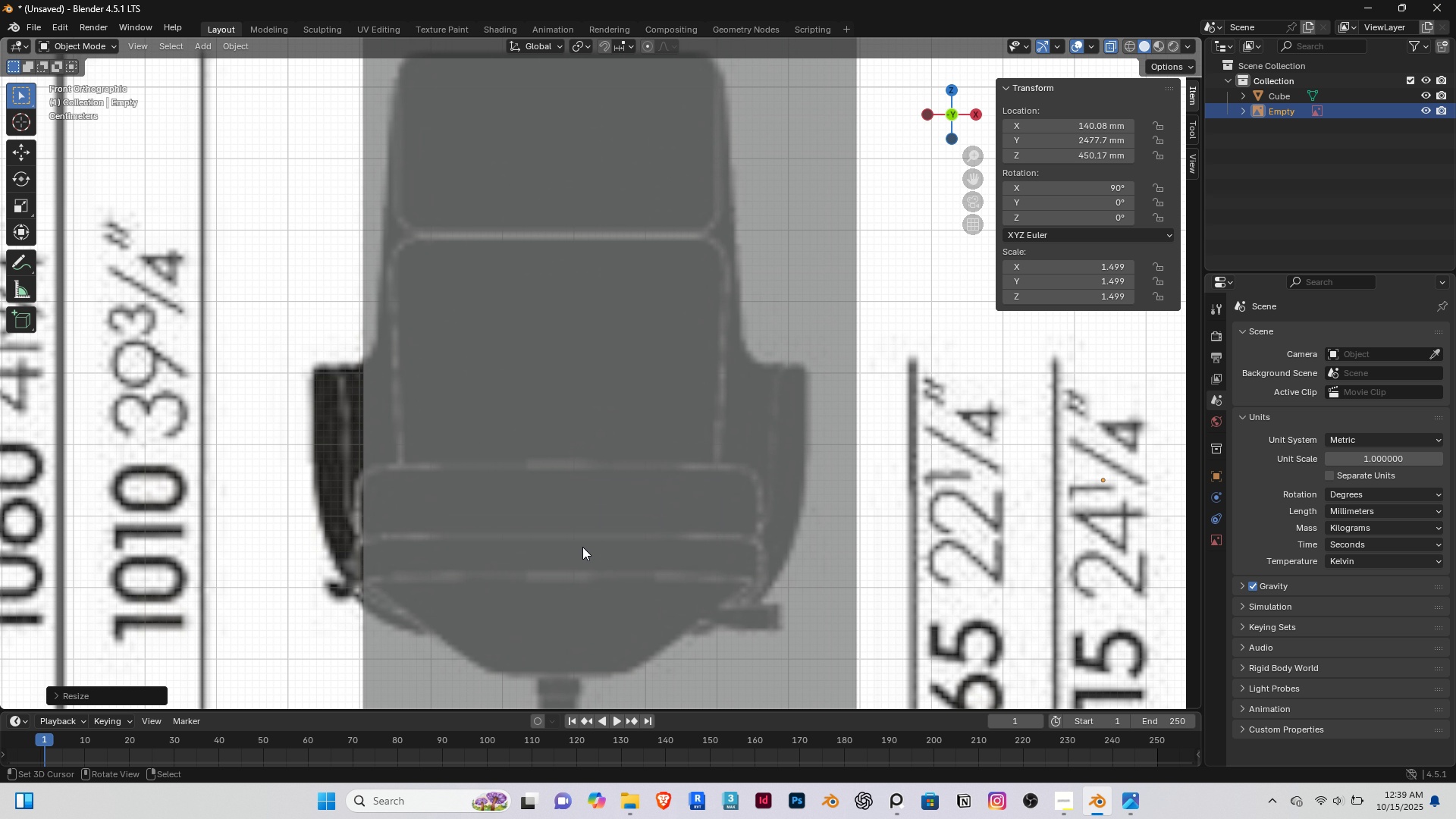 
scroll: coordinate [585, 544], scroll_direction: down, amount: 4.0
 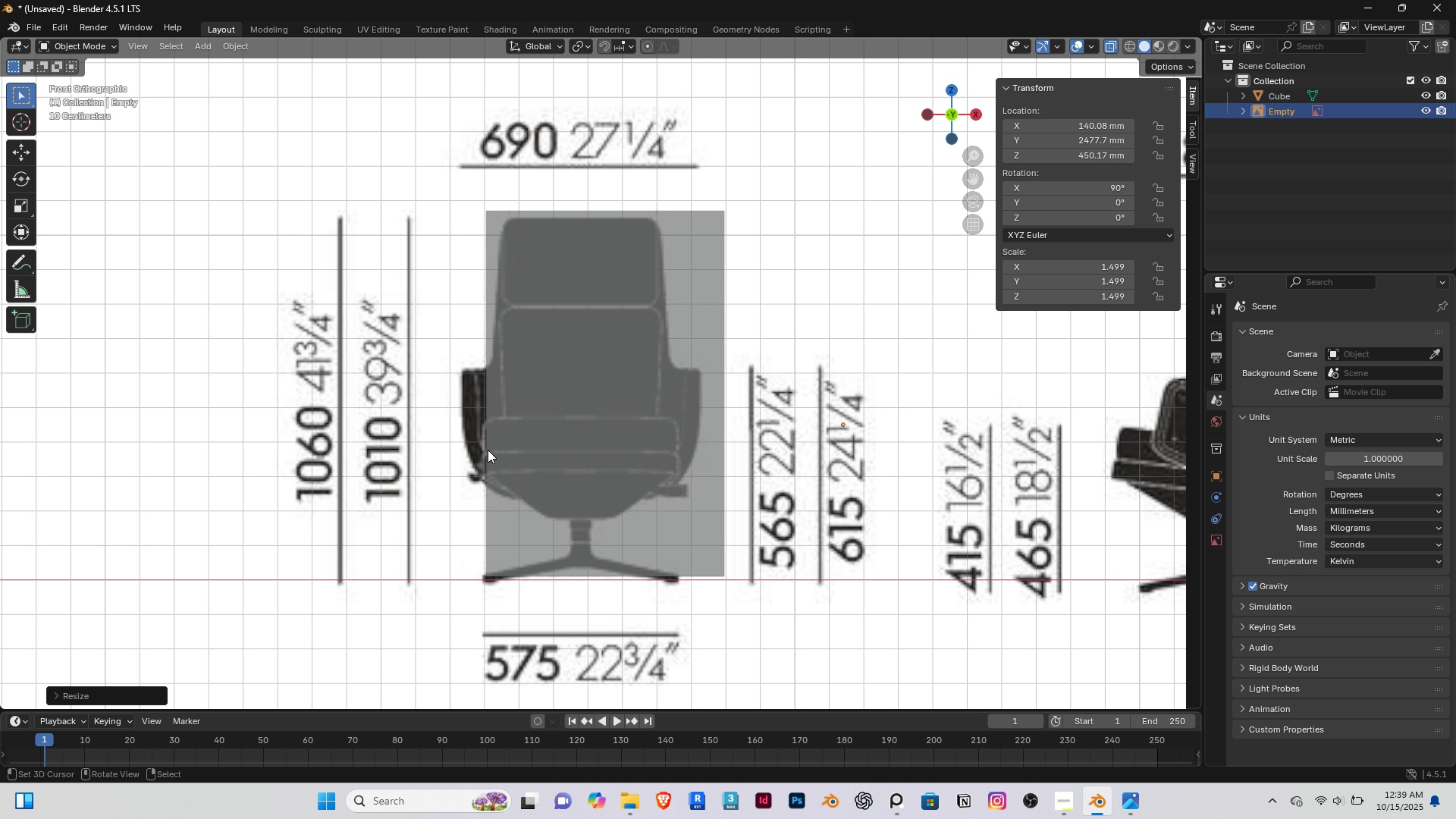 
key(G)
 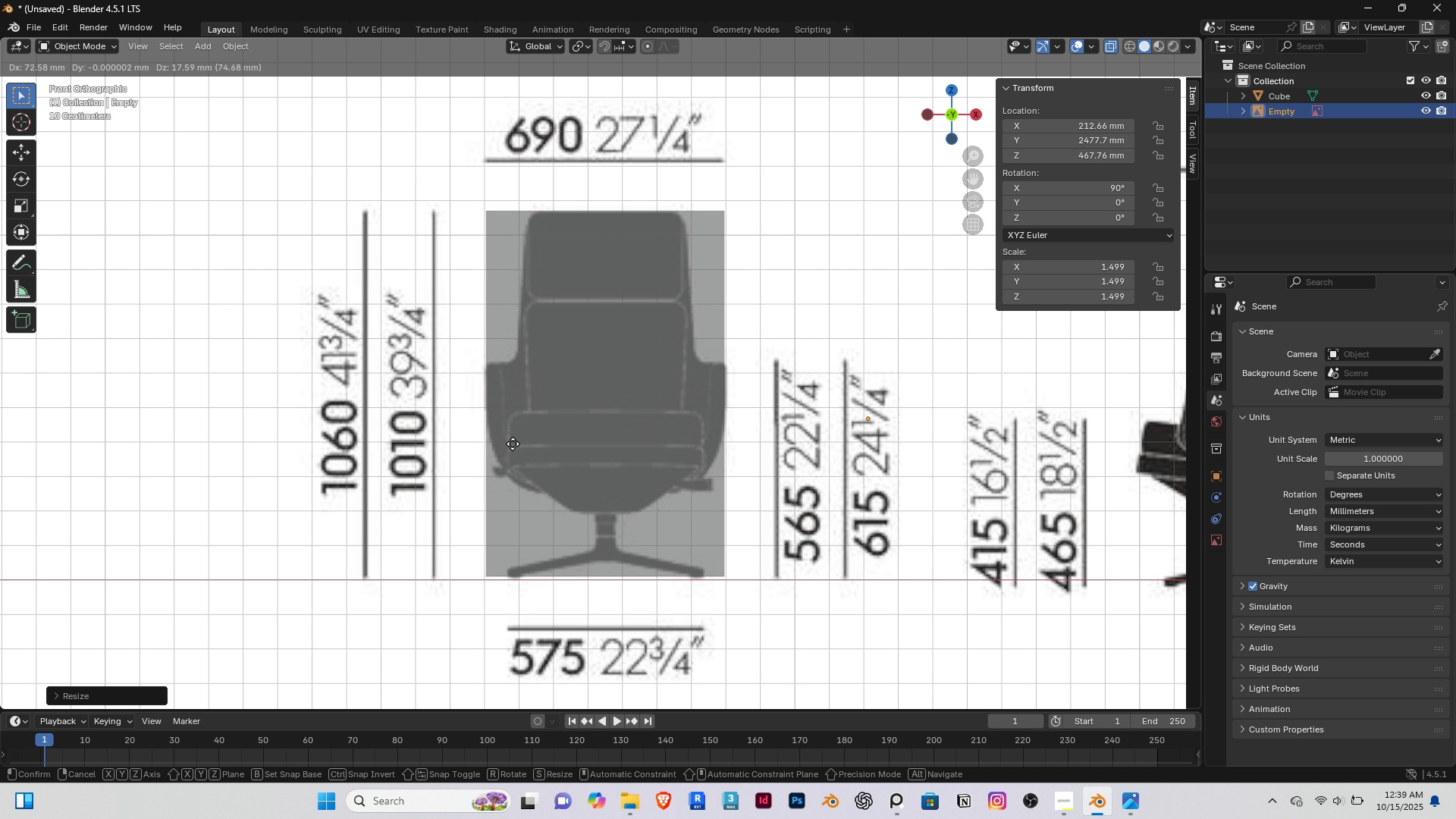 
wait(5.25)
 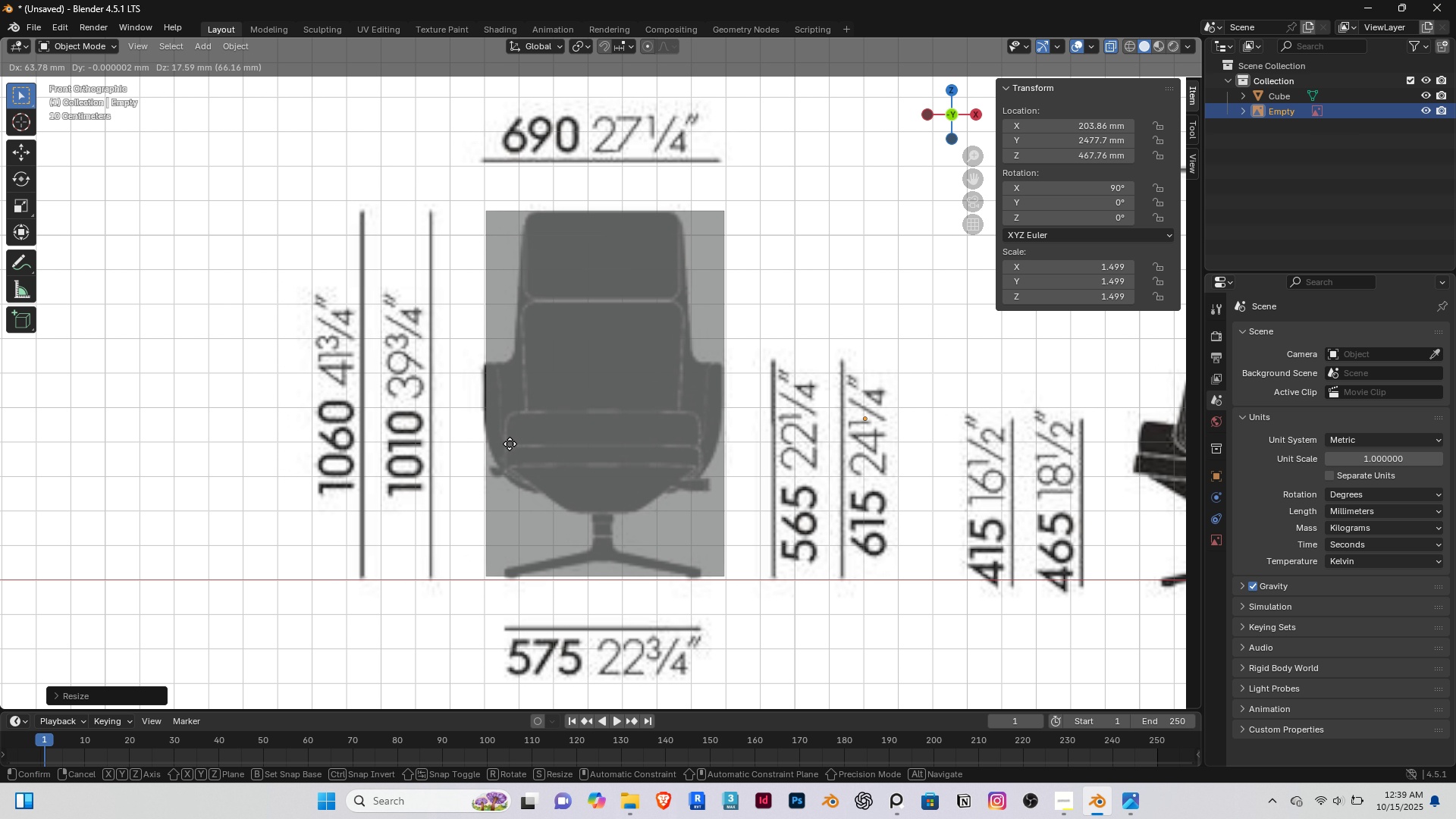 
left_click([513, 444])
 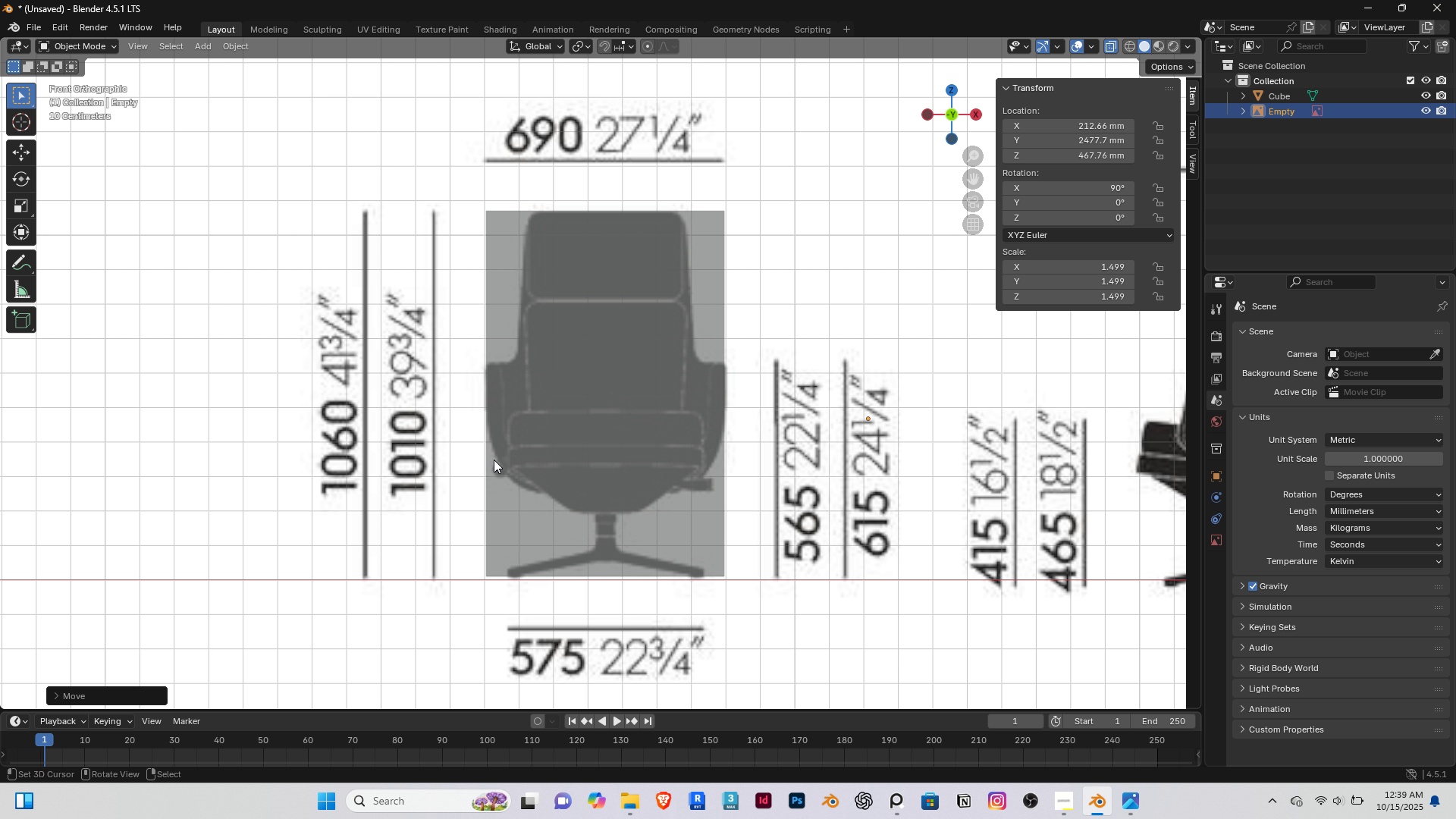 
scroll: coordinate [516, 464], scroll_direction: down, amount: 13.0
 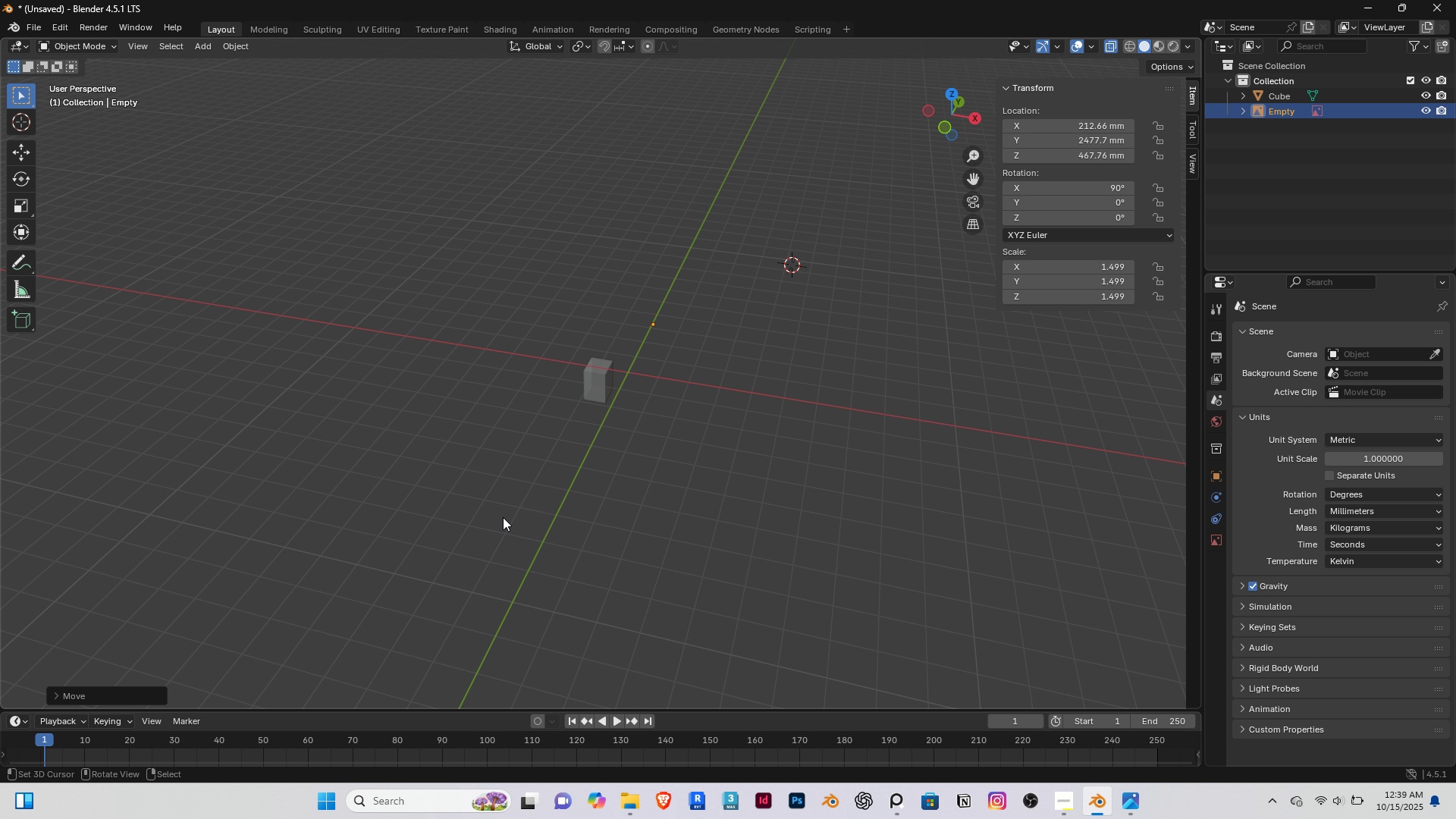 
key(BrightnessDown)
 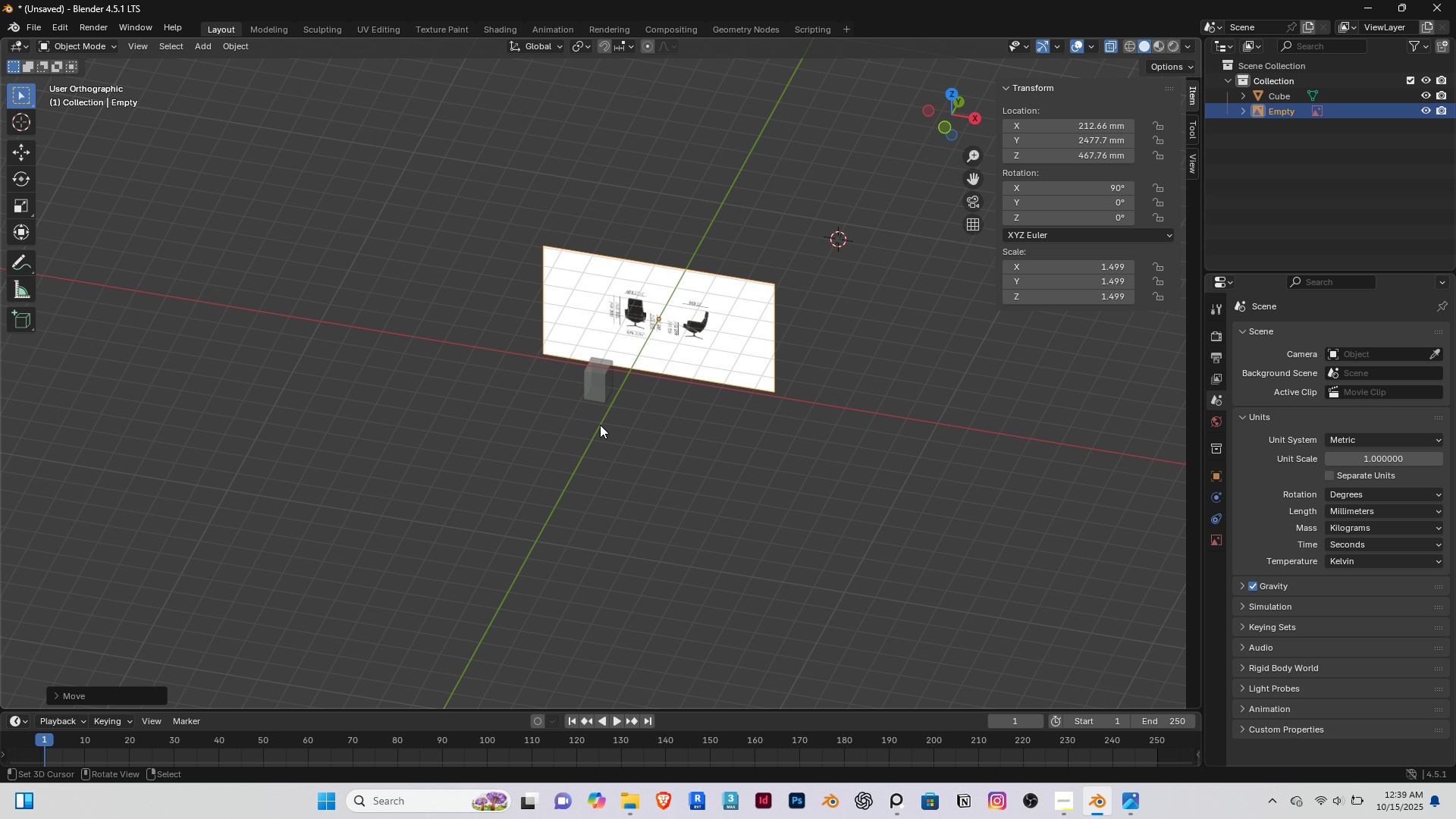 
scroll: coordinate [601, 424], scroll_direction: up, amount: 5.0
 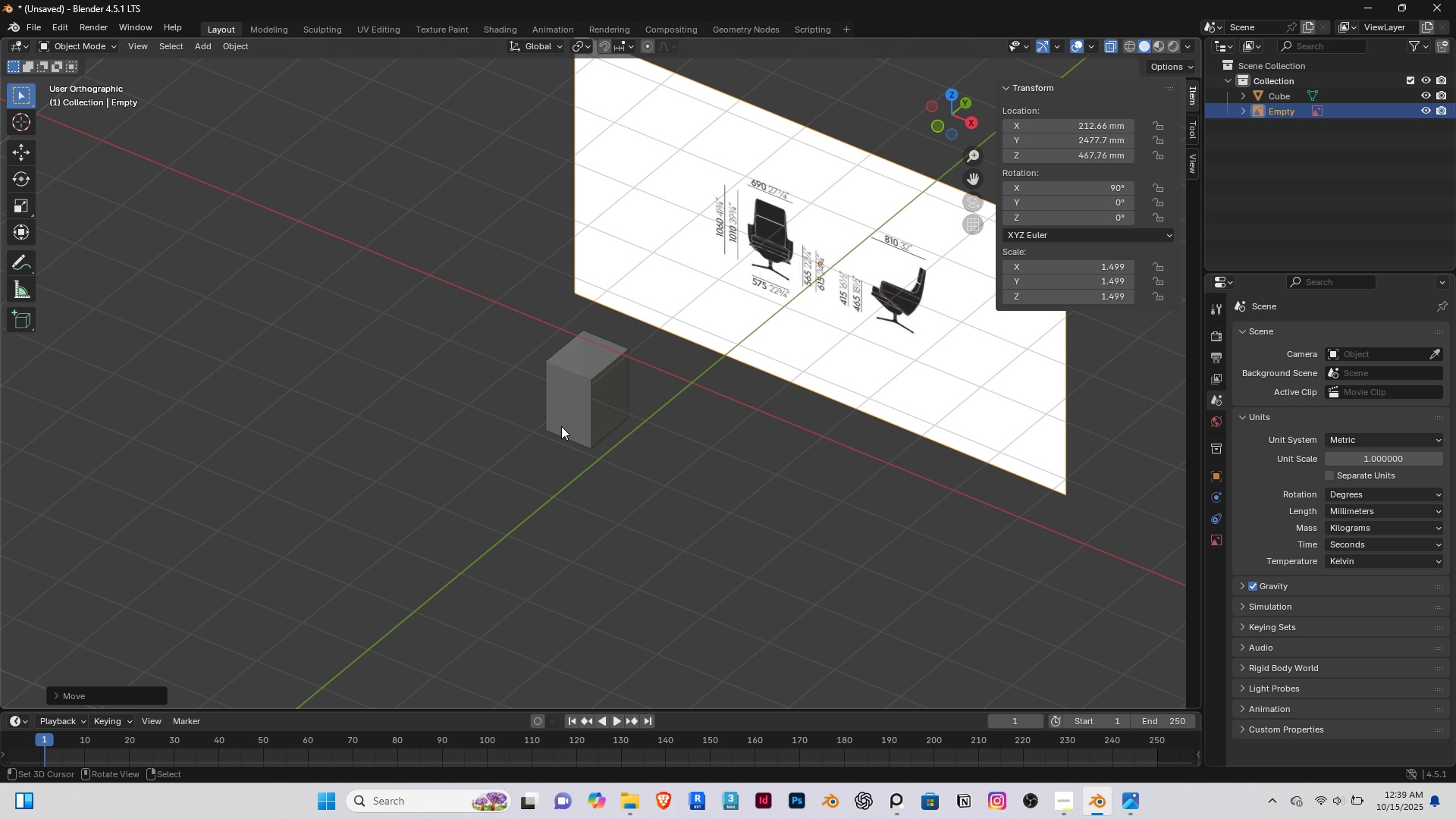 
scroll: coordinate [561, 426], scroll_direction: down, amount: 4.0
 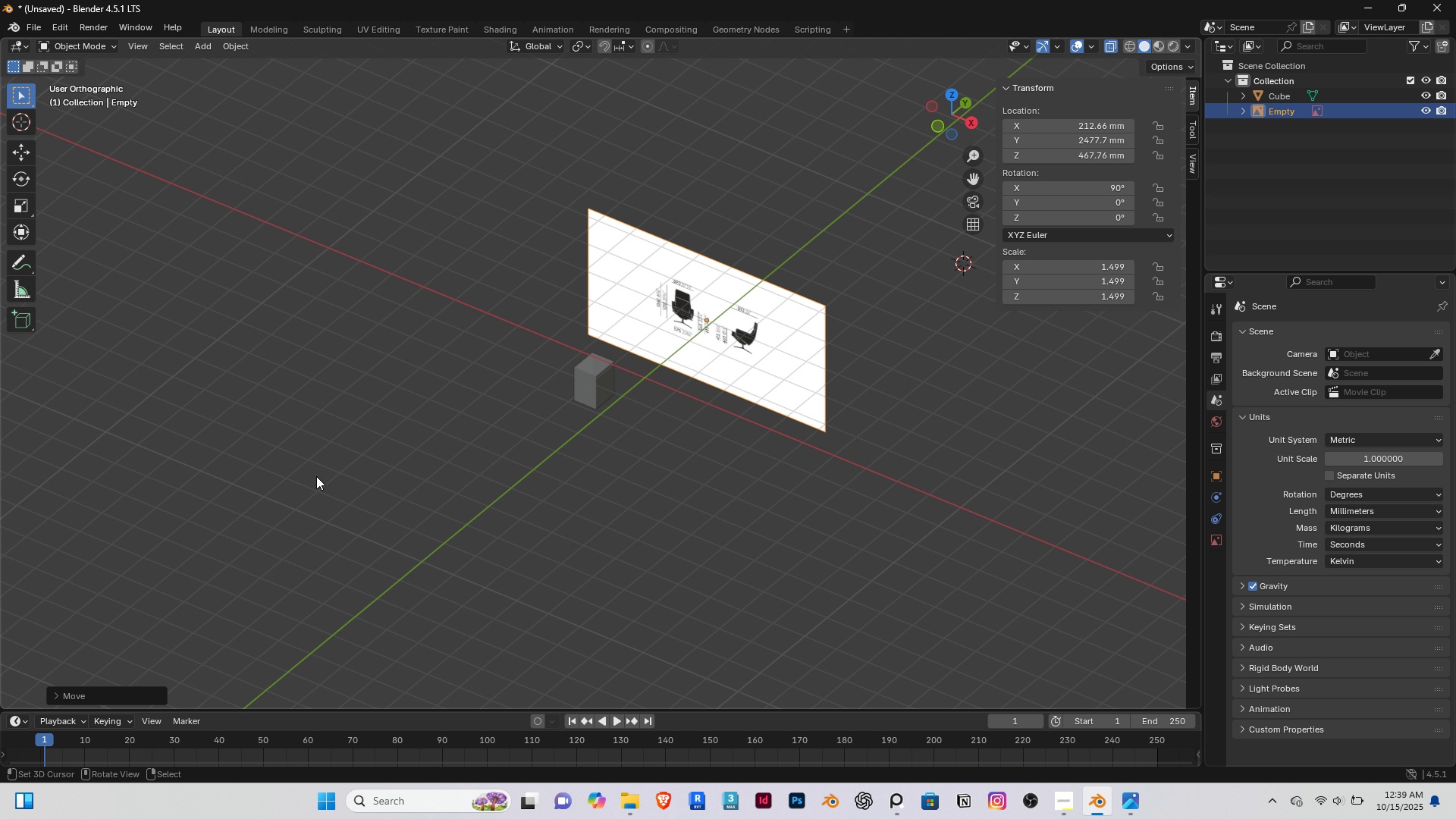 
key(End)
 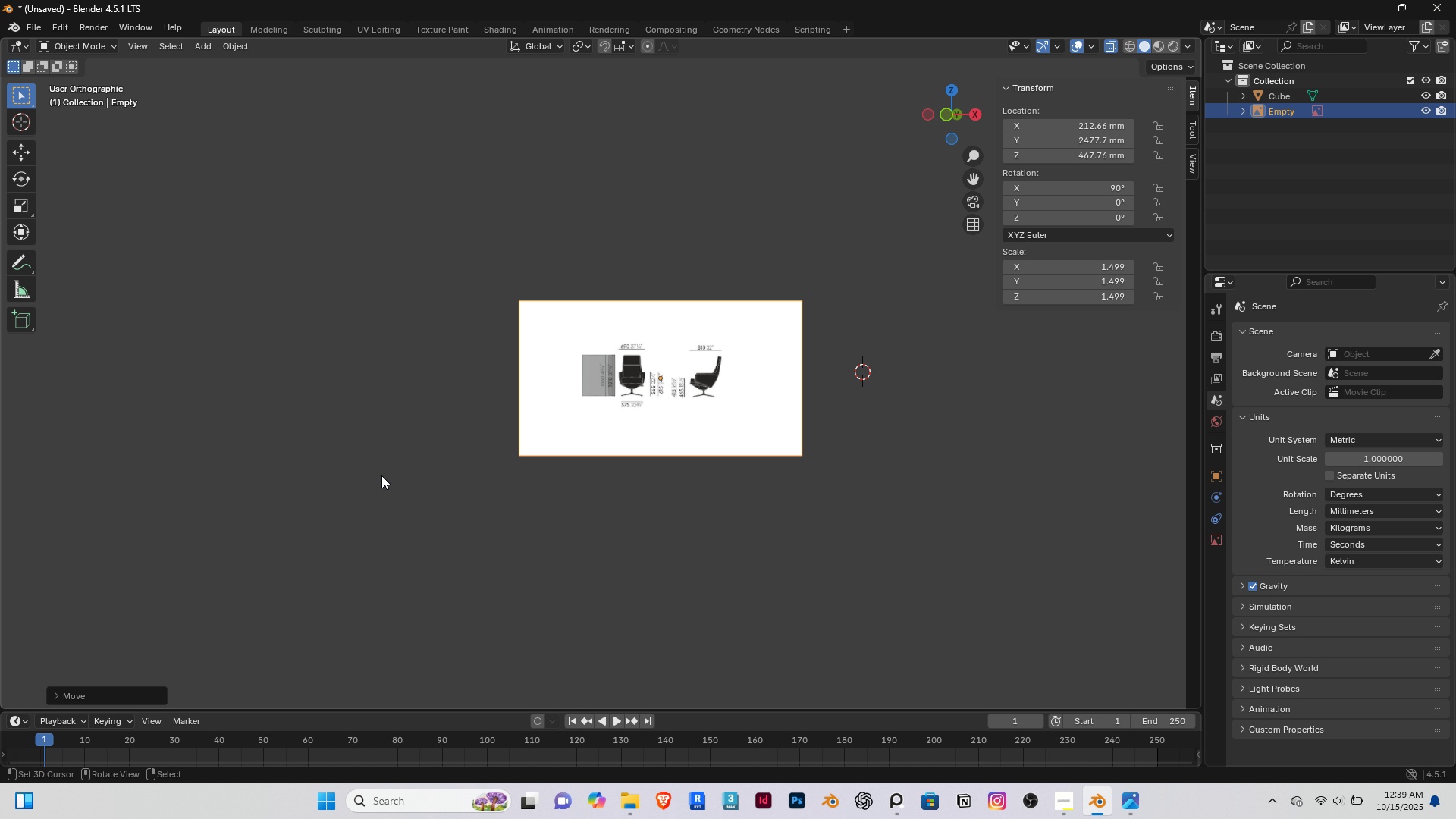 
key(PageDown)
 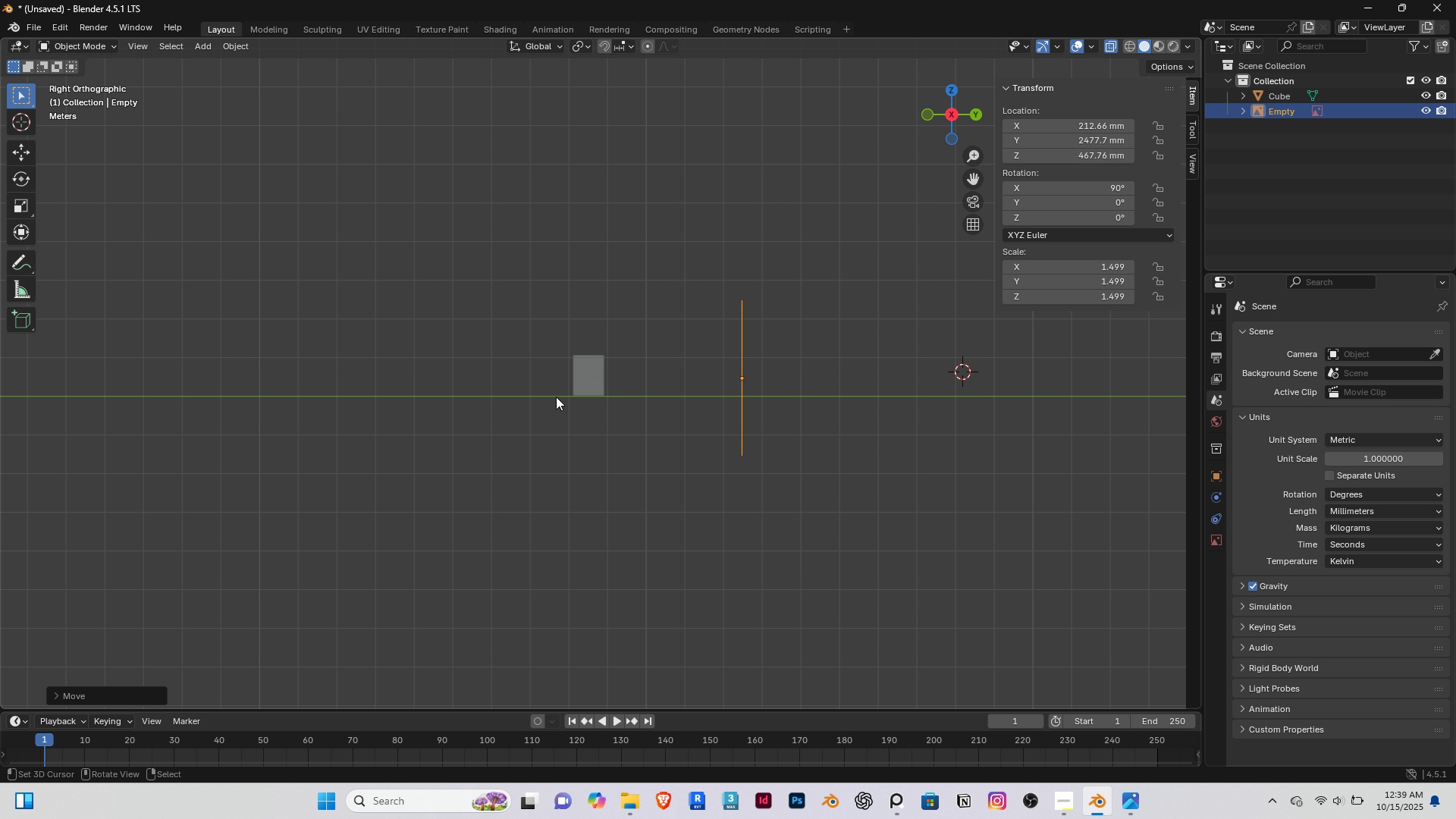 
scroll: coordinate [554, 394], scroll_direction: up, amount: 3.0
 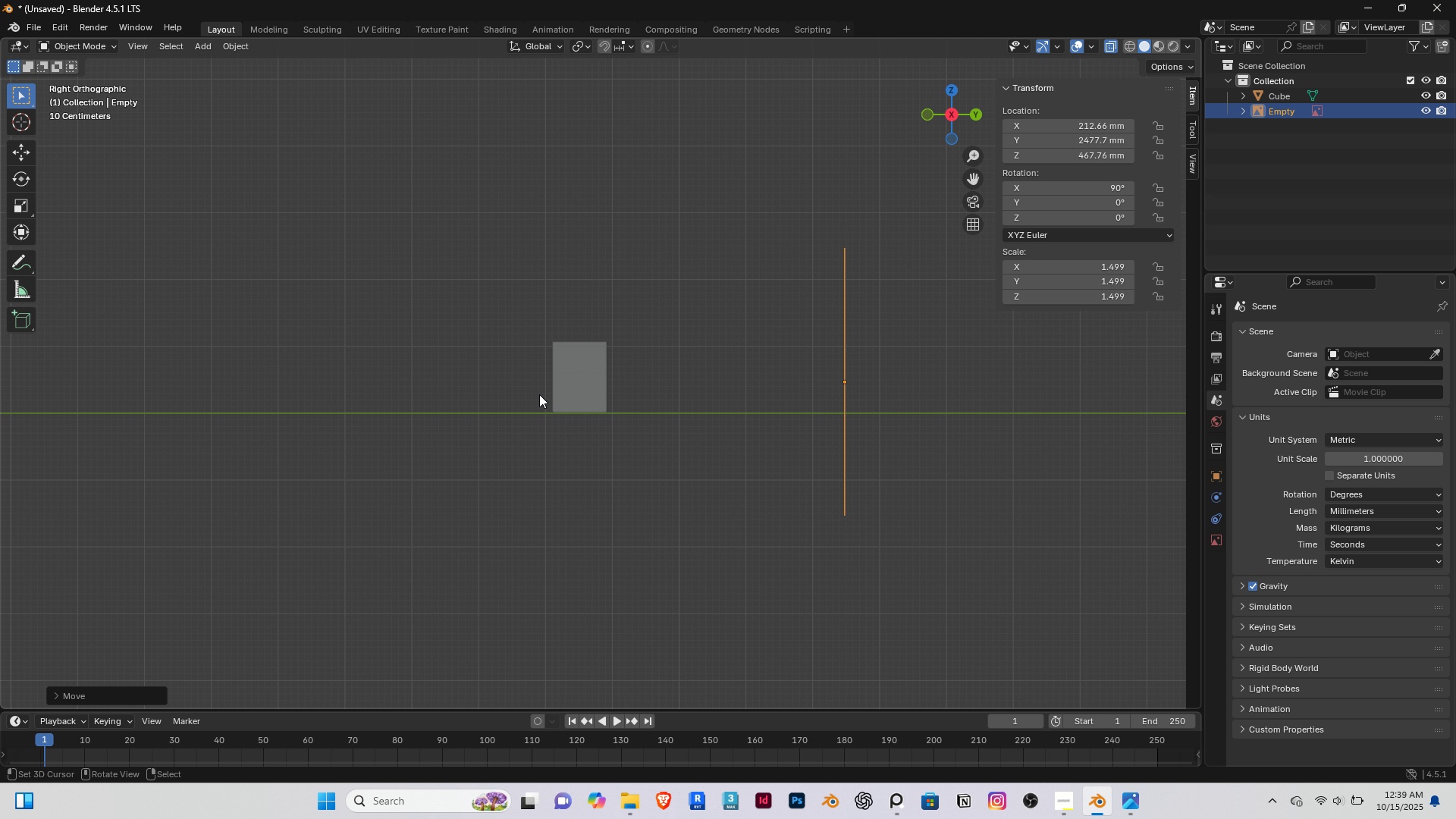 
key(Shift+ShiftRight)
 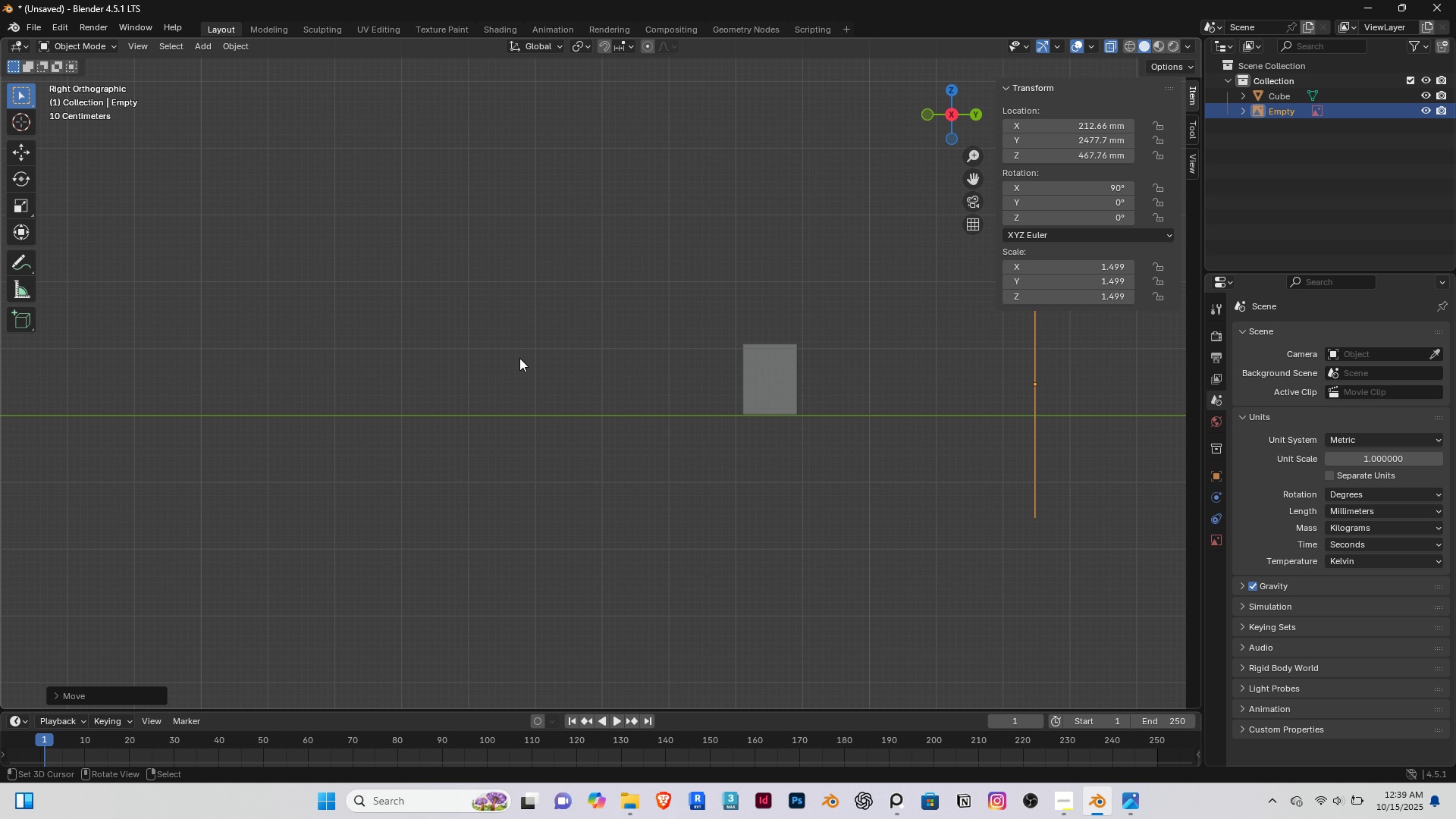 
left_click([519, 358])
 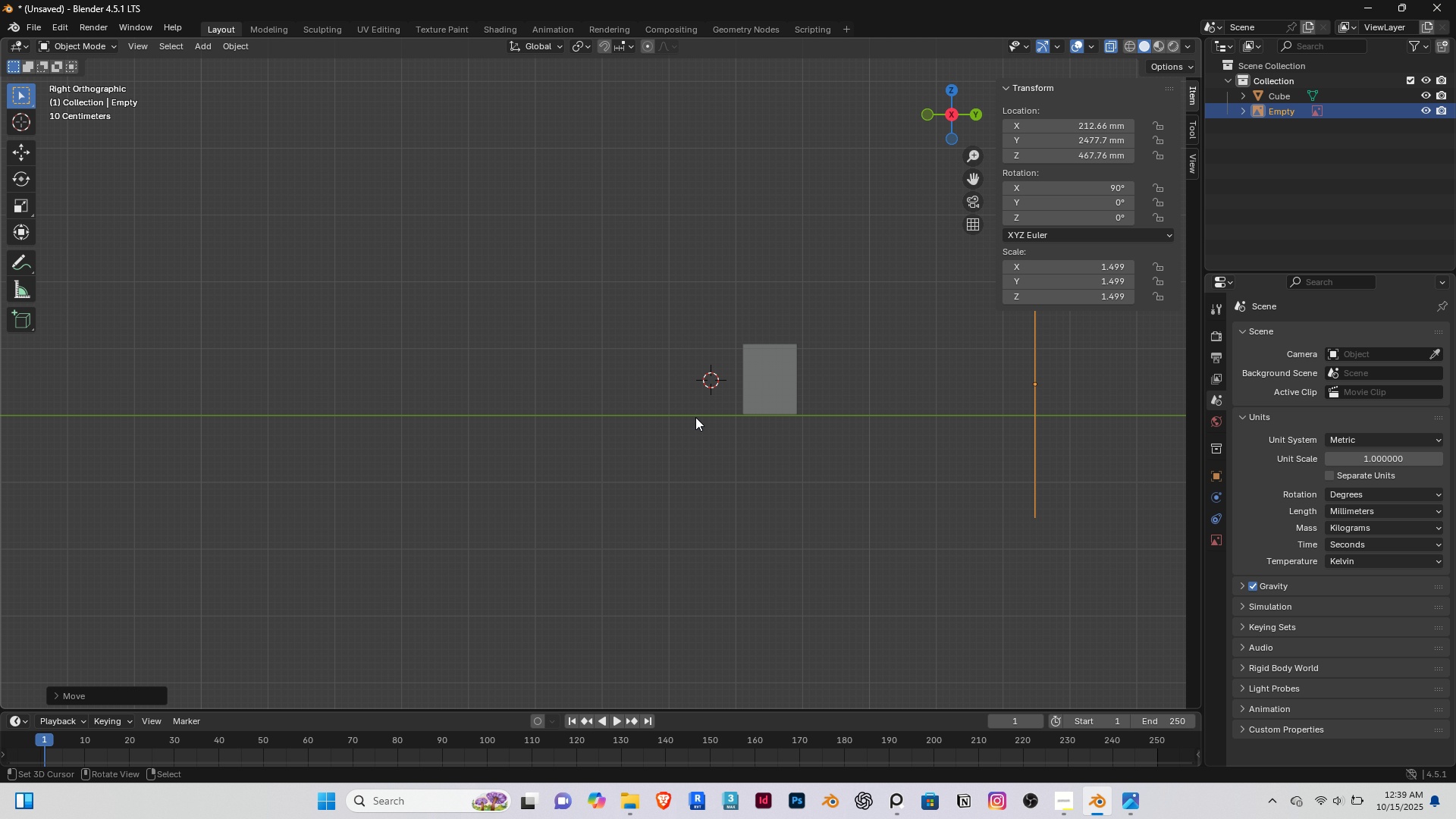 
left_click([711, 380])
 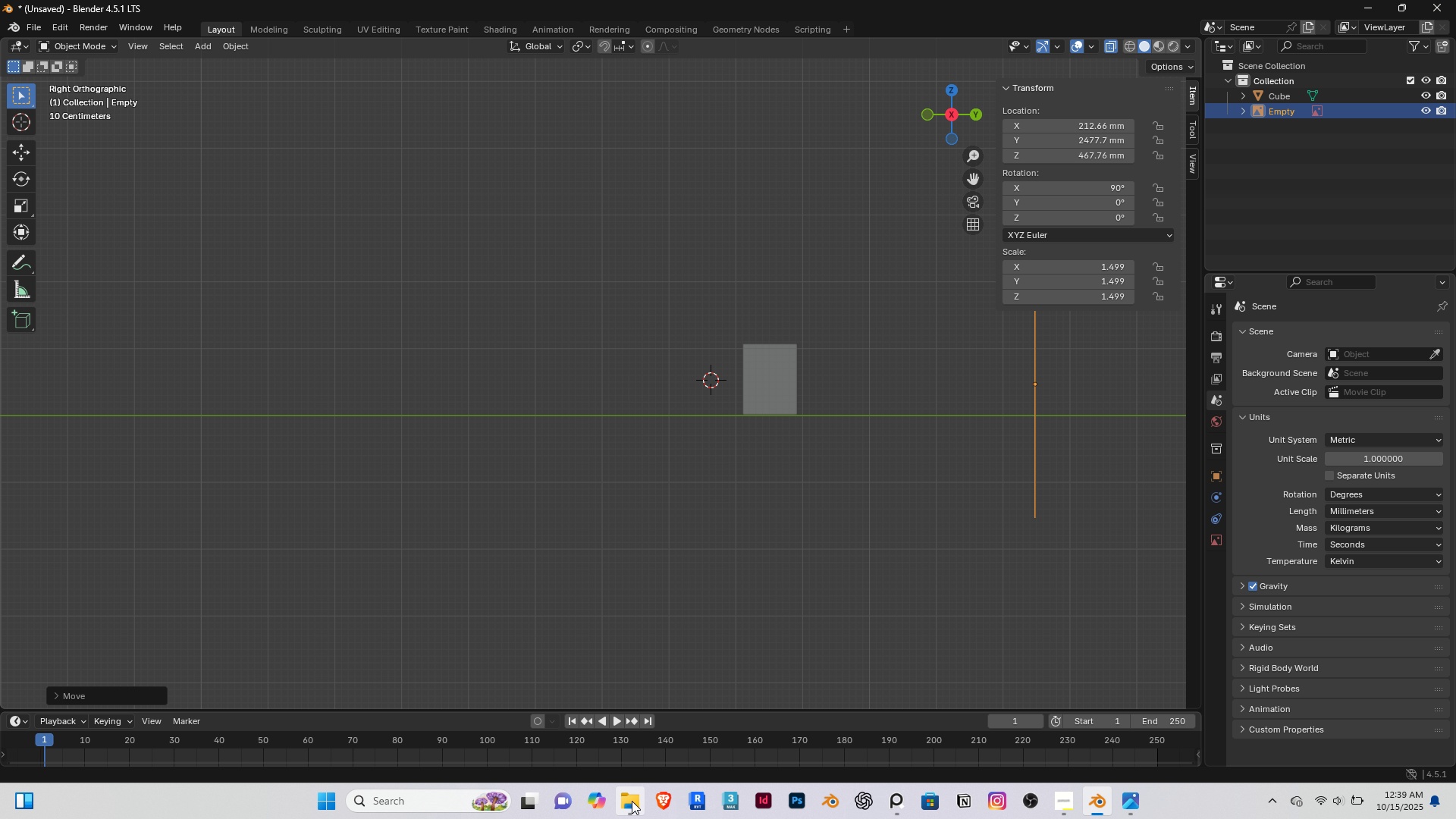 
left_click([633, 801])
 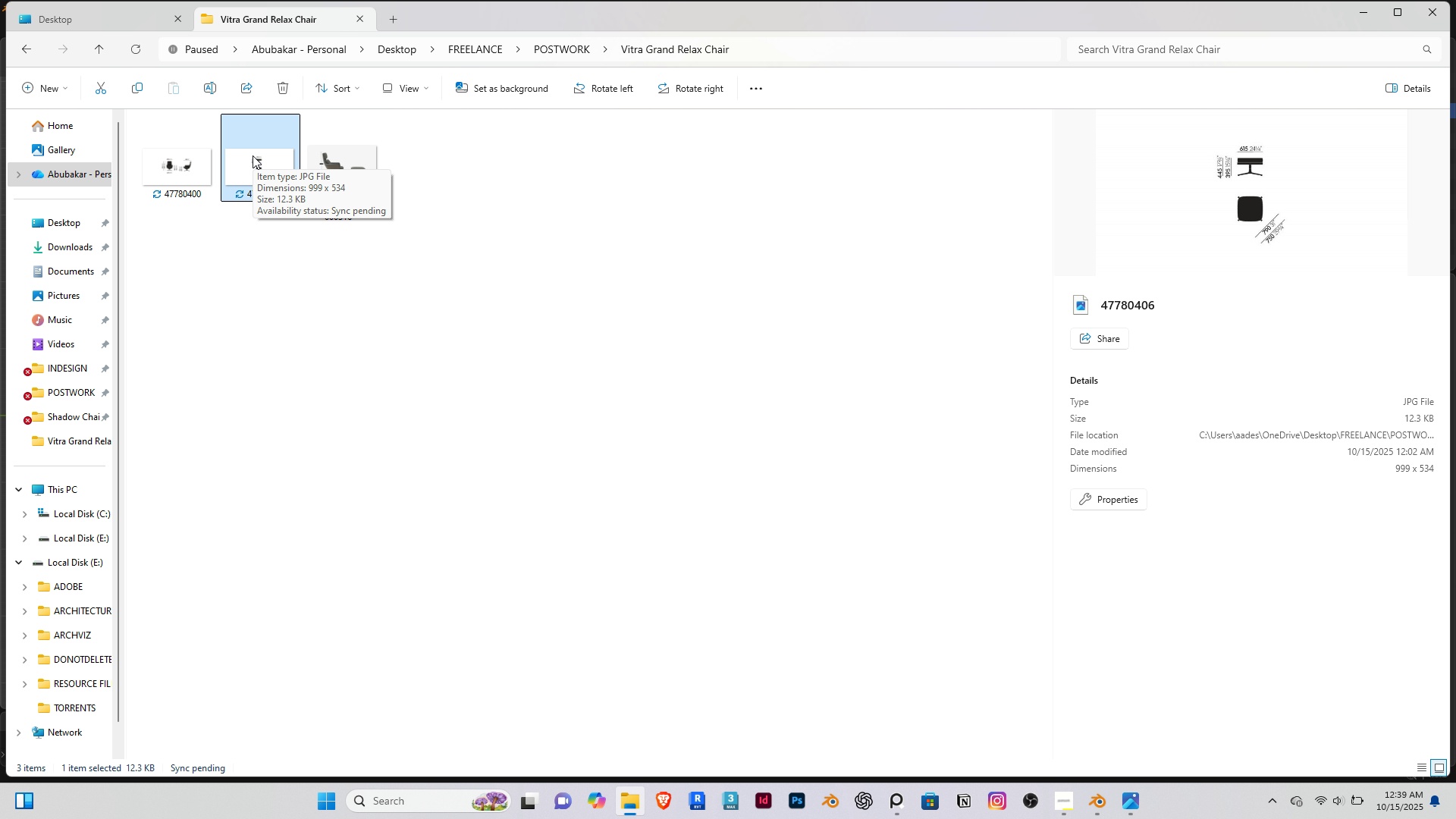 
wait(7.42)
 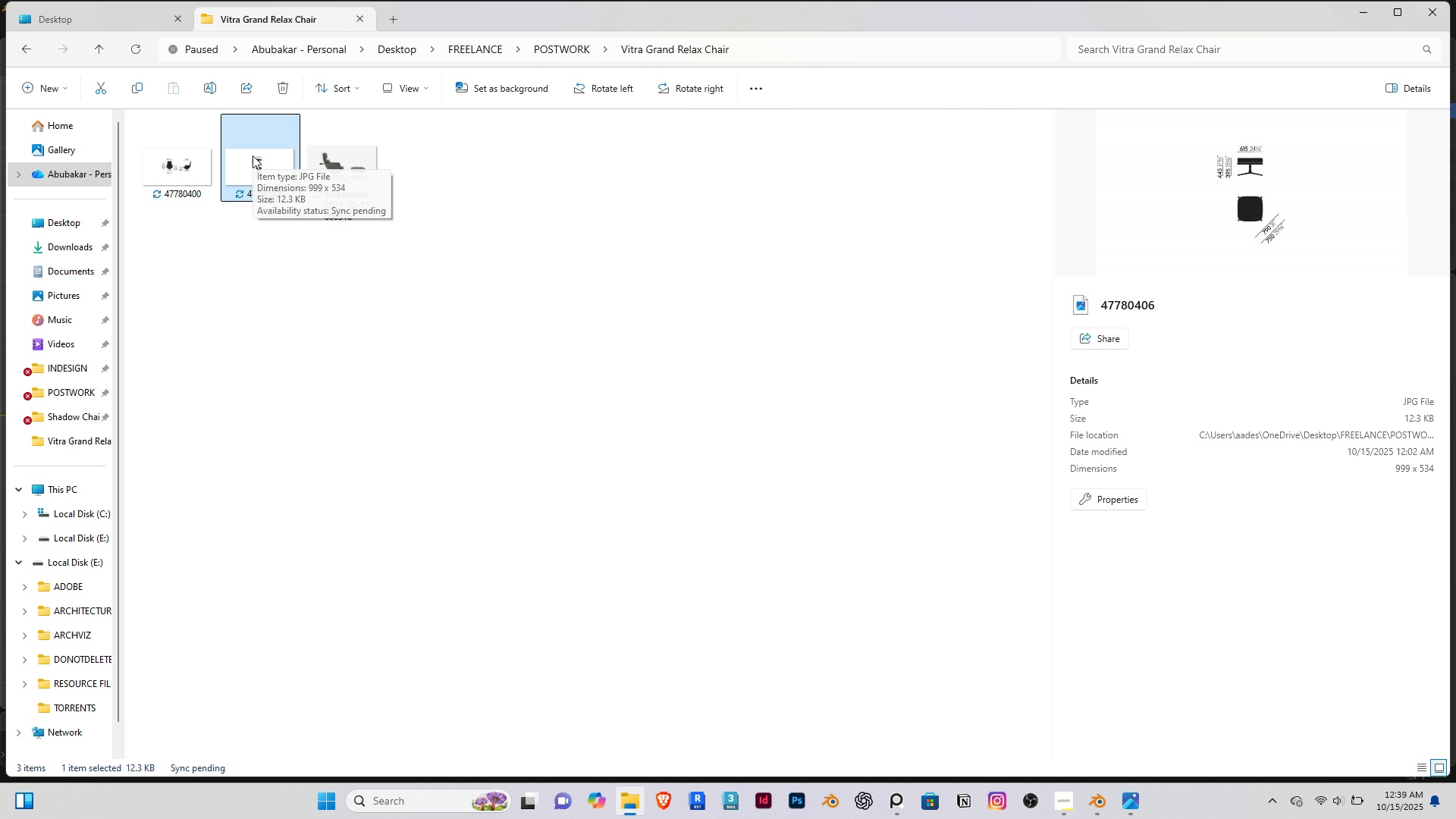 
left_click([1370, 14])
 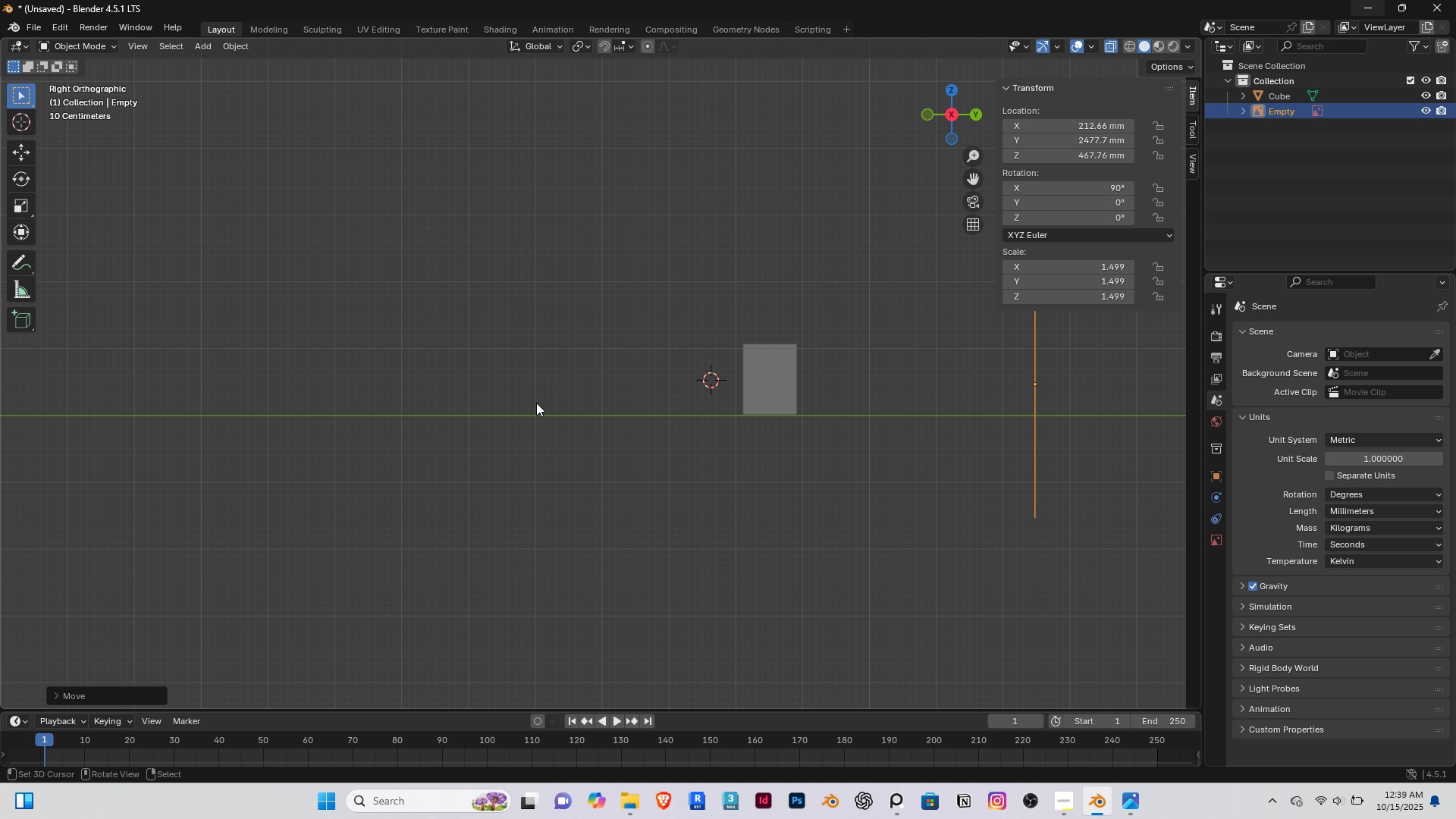 
left_click([536, 403])
 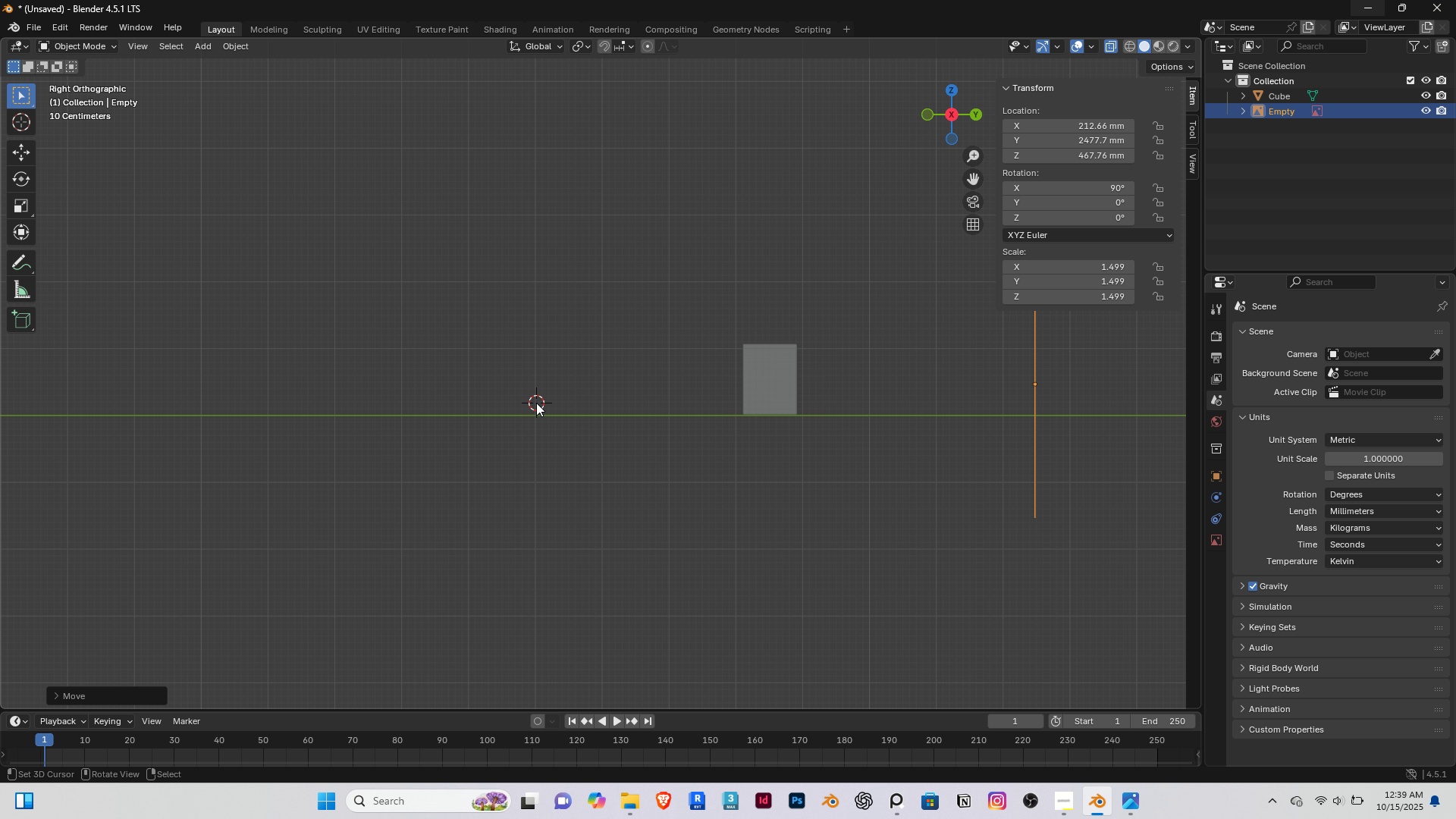 
key(End)
 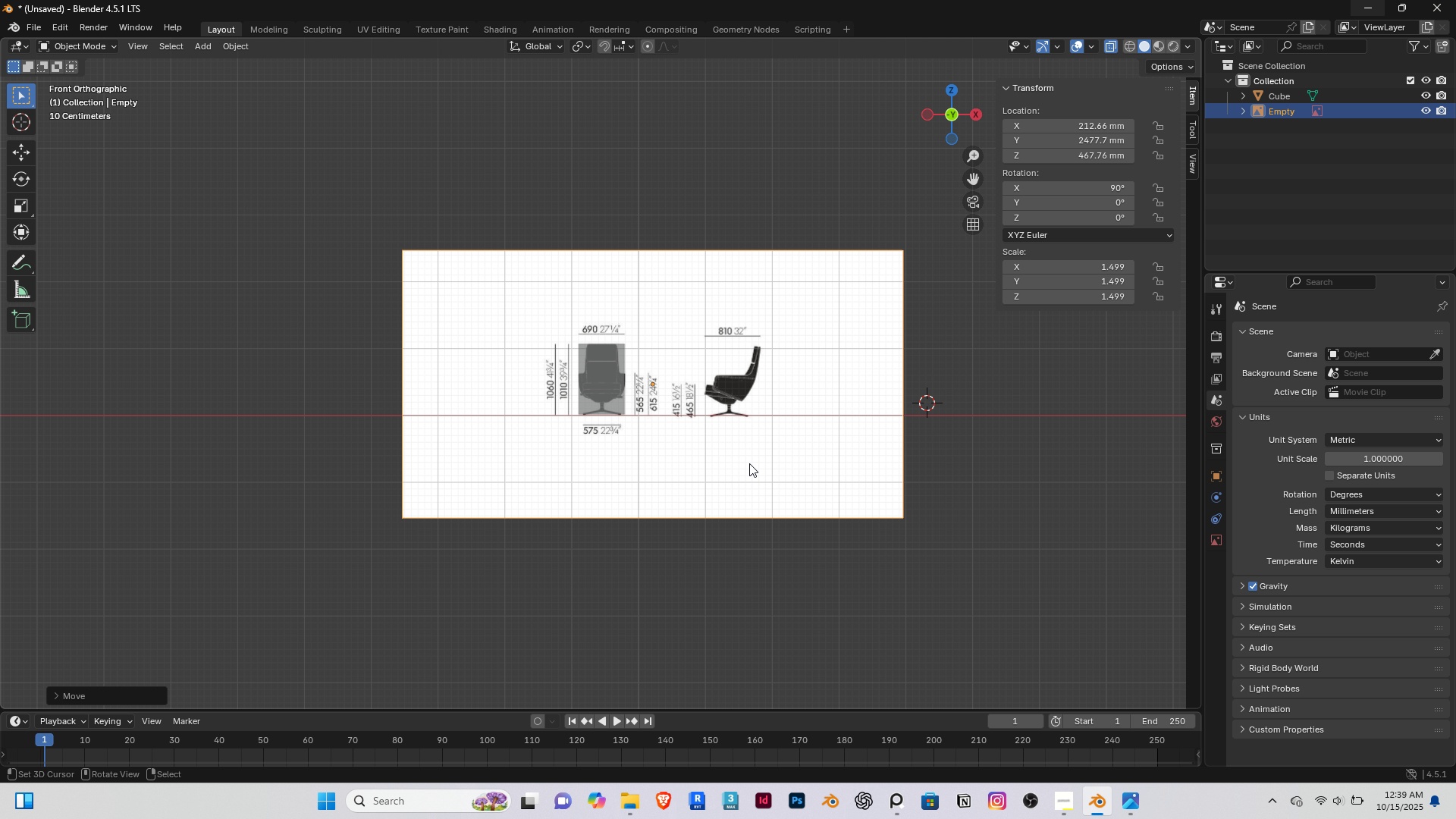 
key(Shift+ShiftRight)
 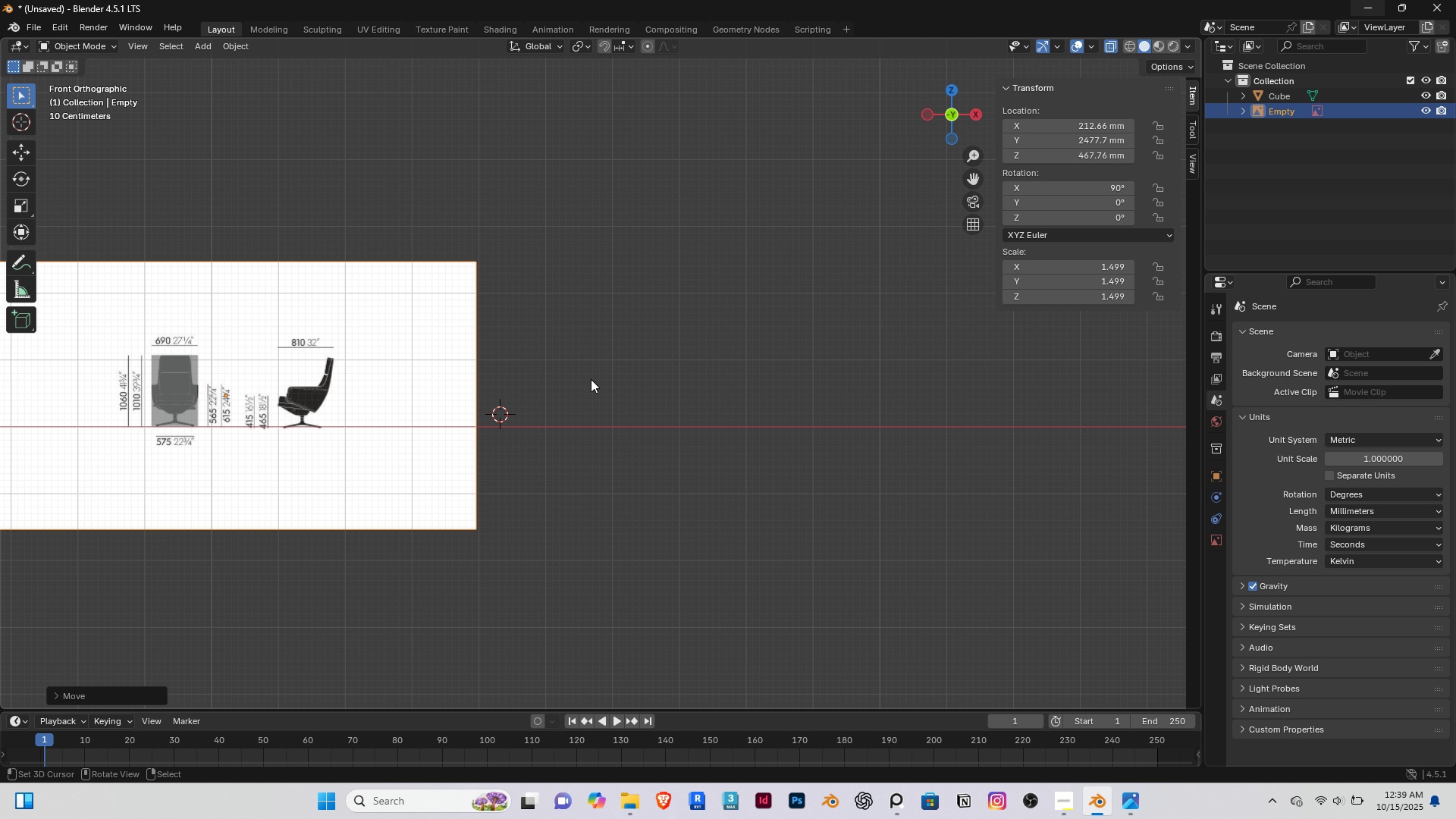 
left_click([591, 379])
 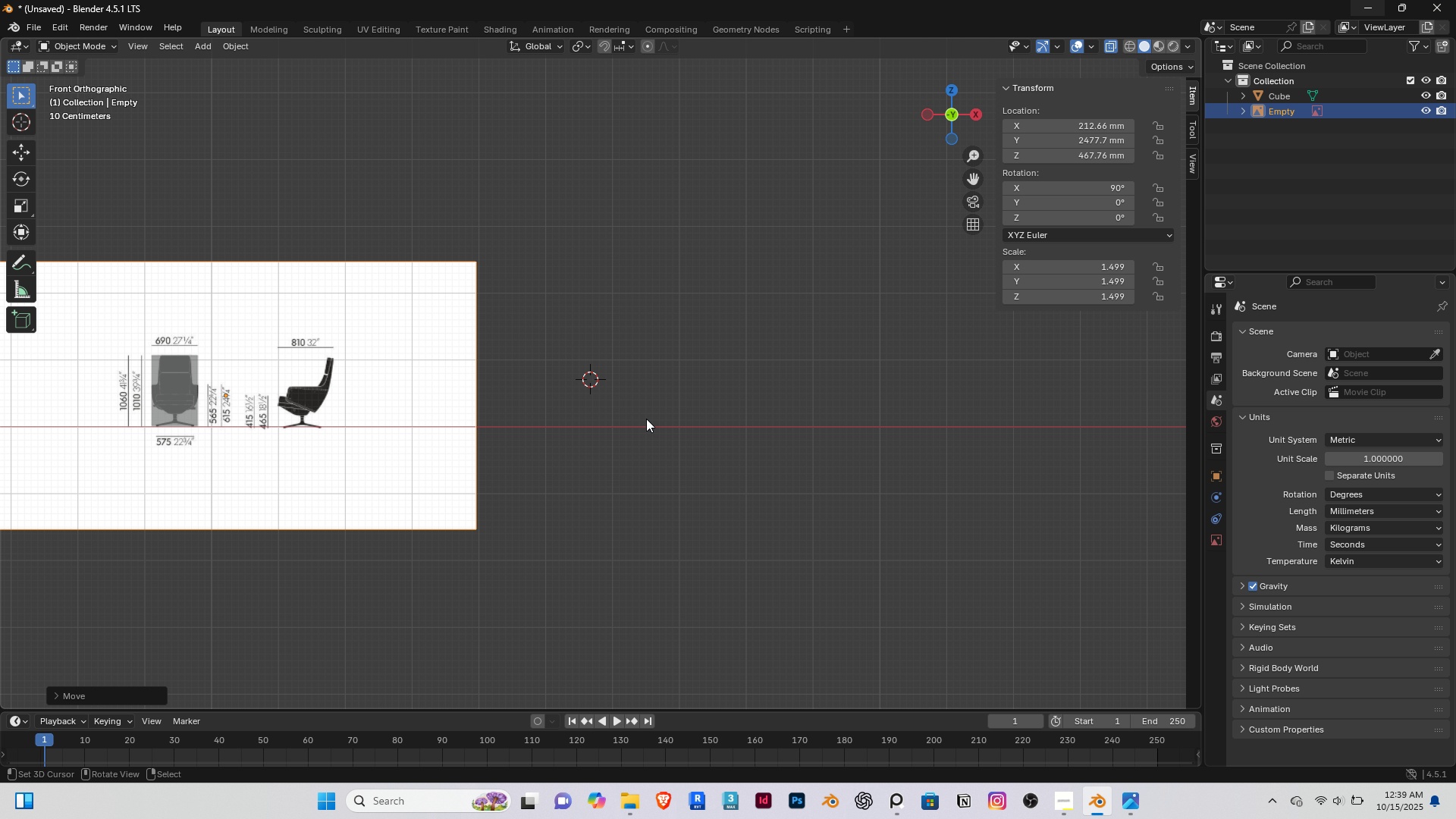 
hold_key(key=ShiftRight, duration=0.34)
 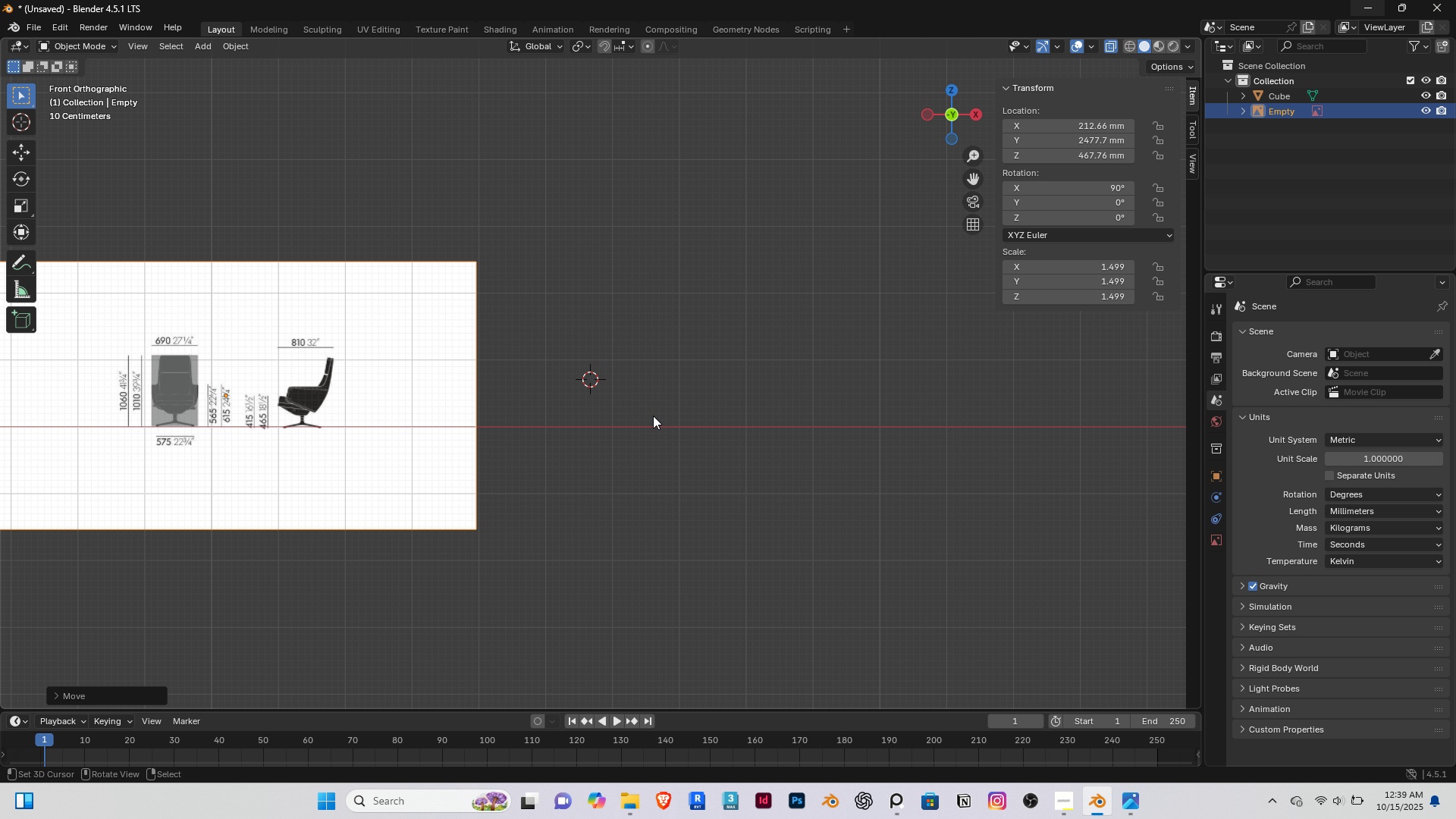 
hold_key(key=ShiftRight, duration=0.35)
 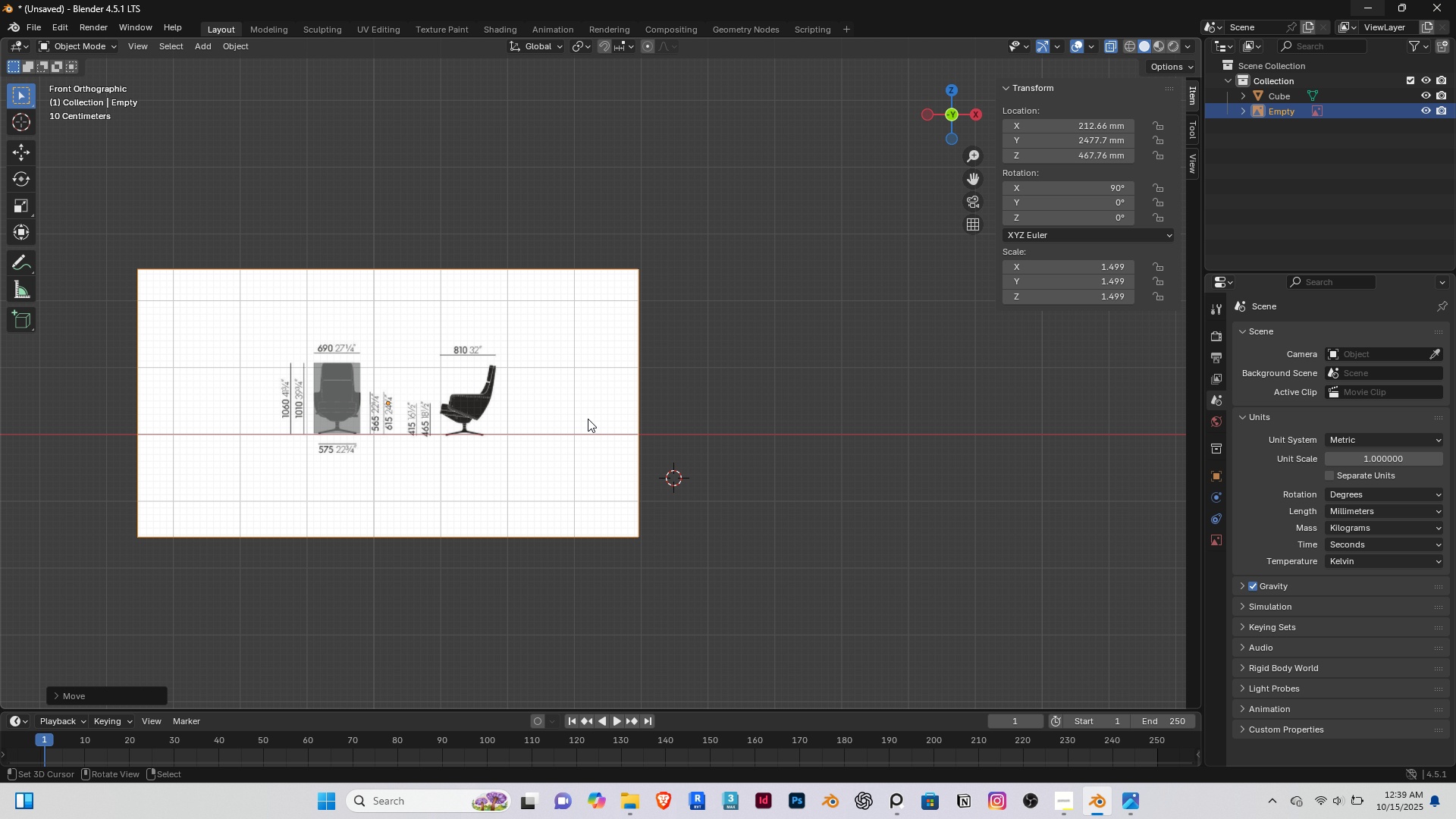 
double_click([588, 419])
 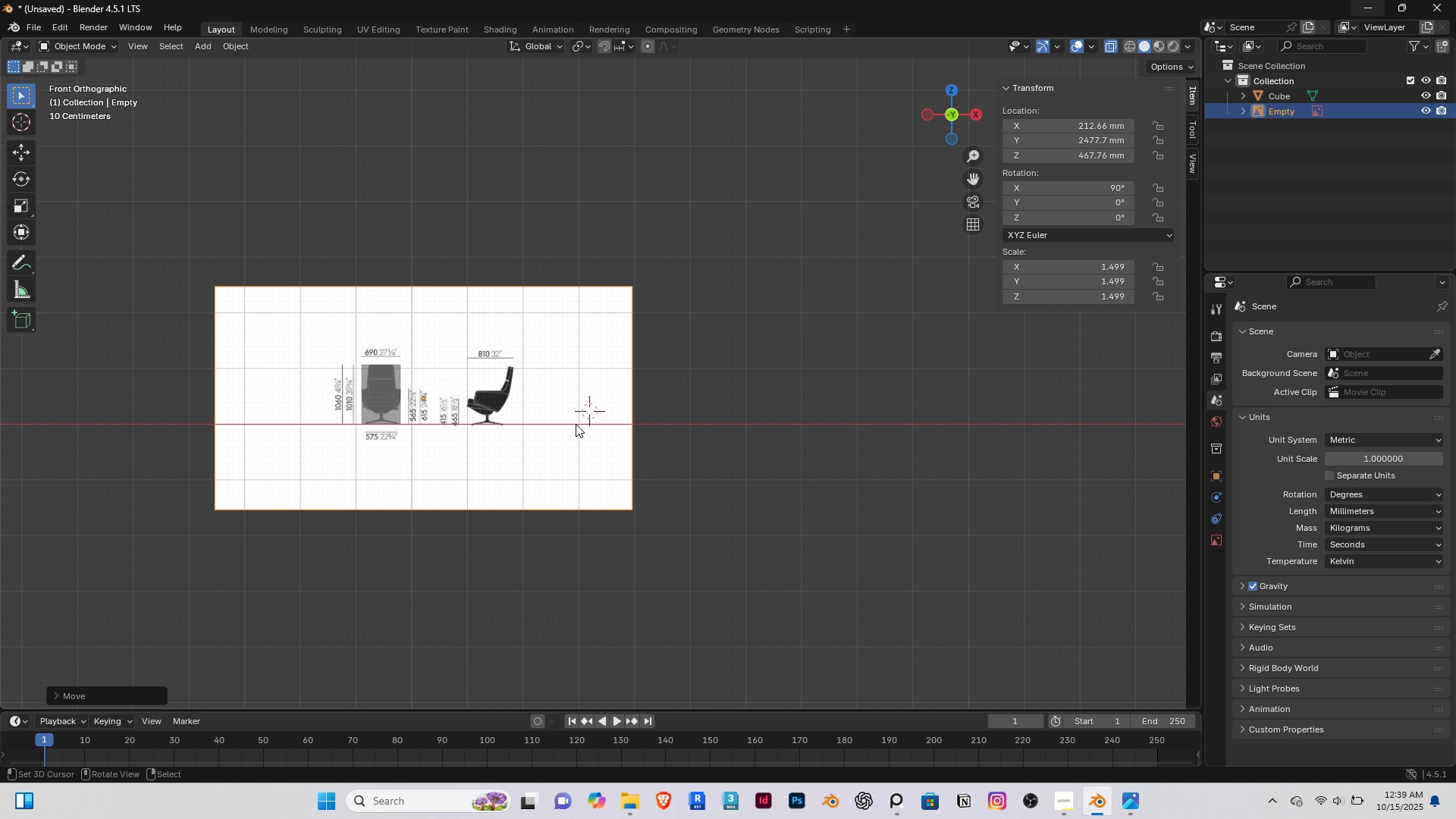 
scroll: coordinate [588, 419], scroll_direction: down, amount: 1.0
 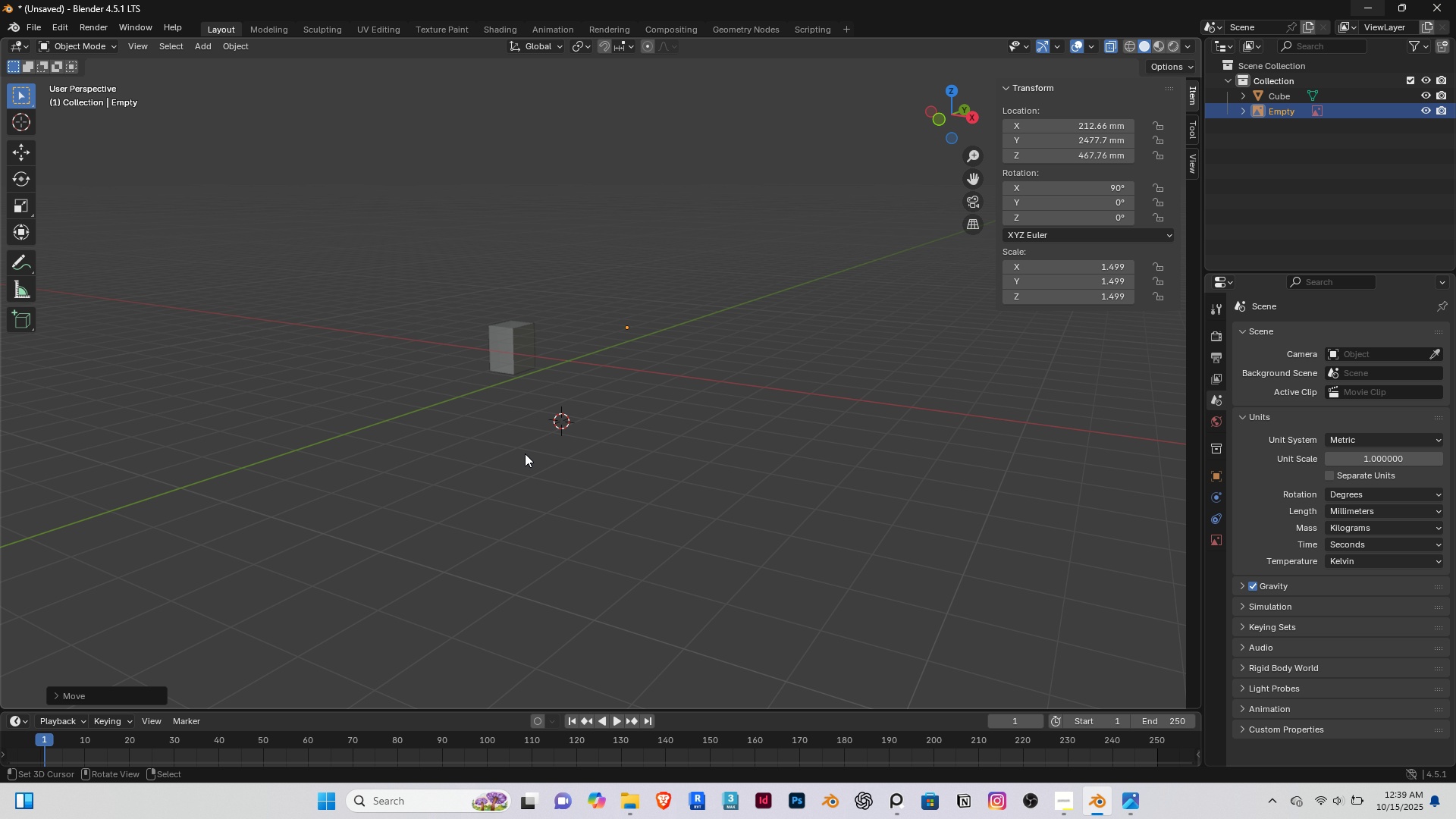 
key(BrightnessDown)
 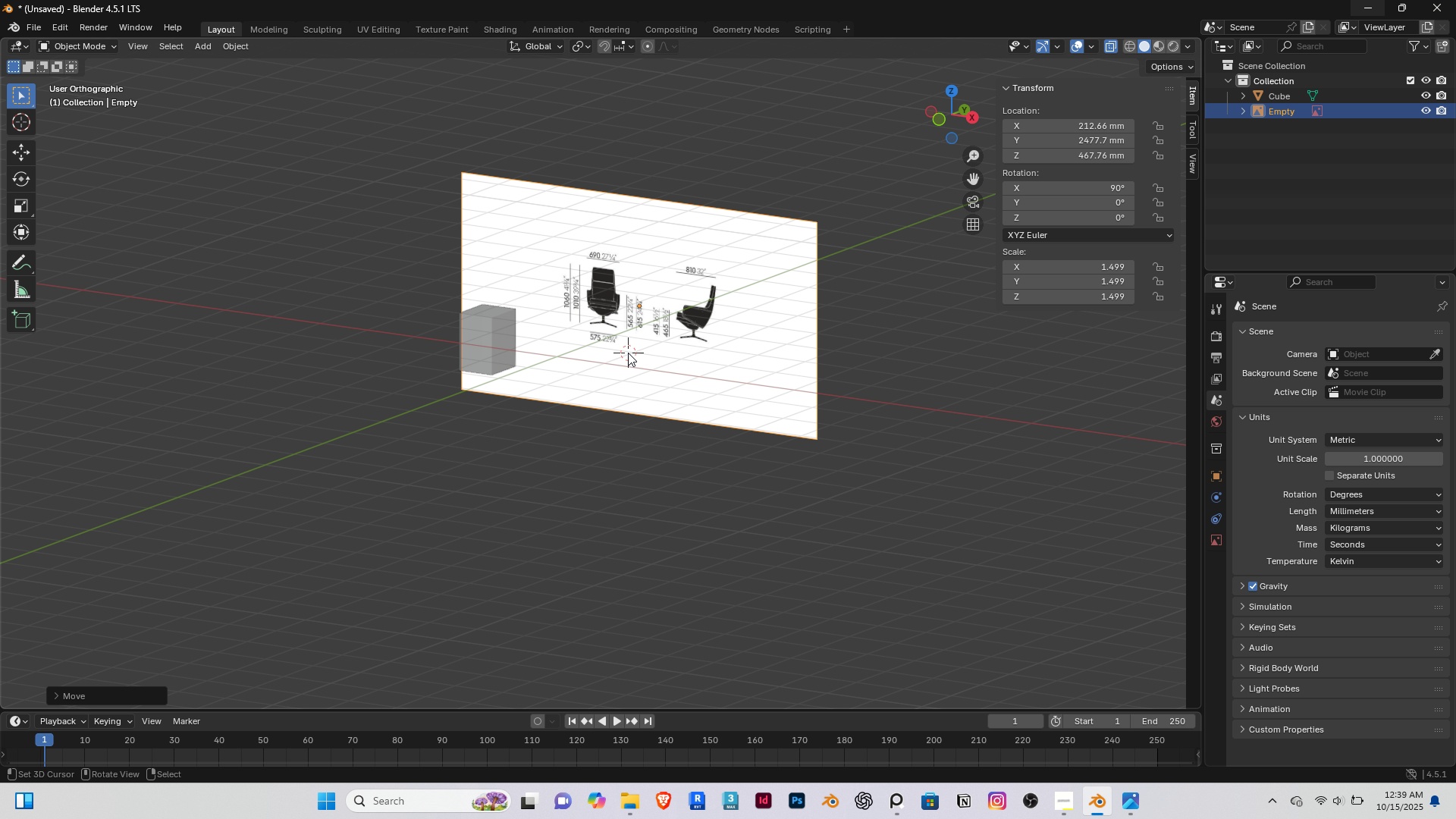 
left_click([628, 353])
 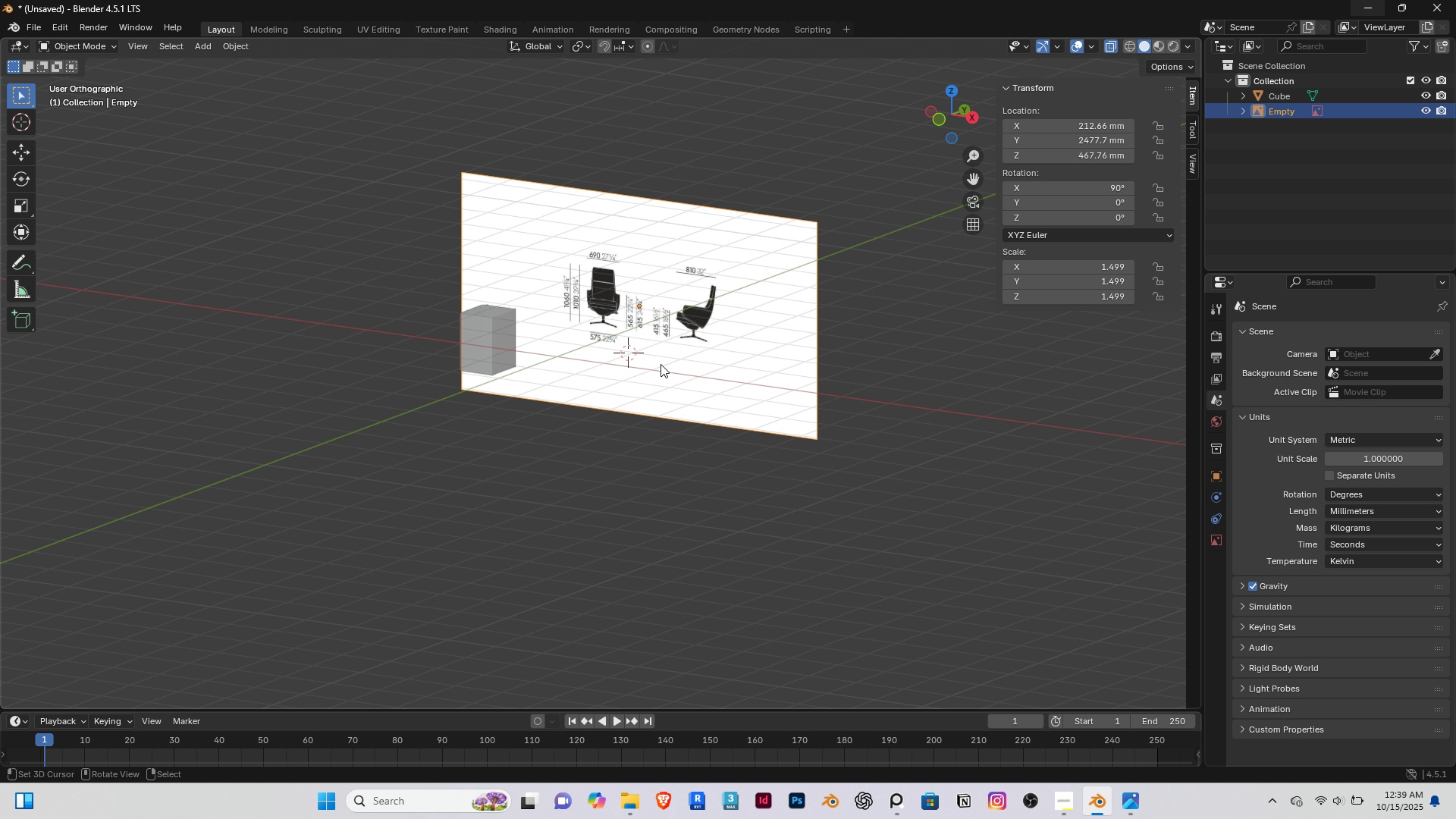 
right_click([661, 364])
 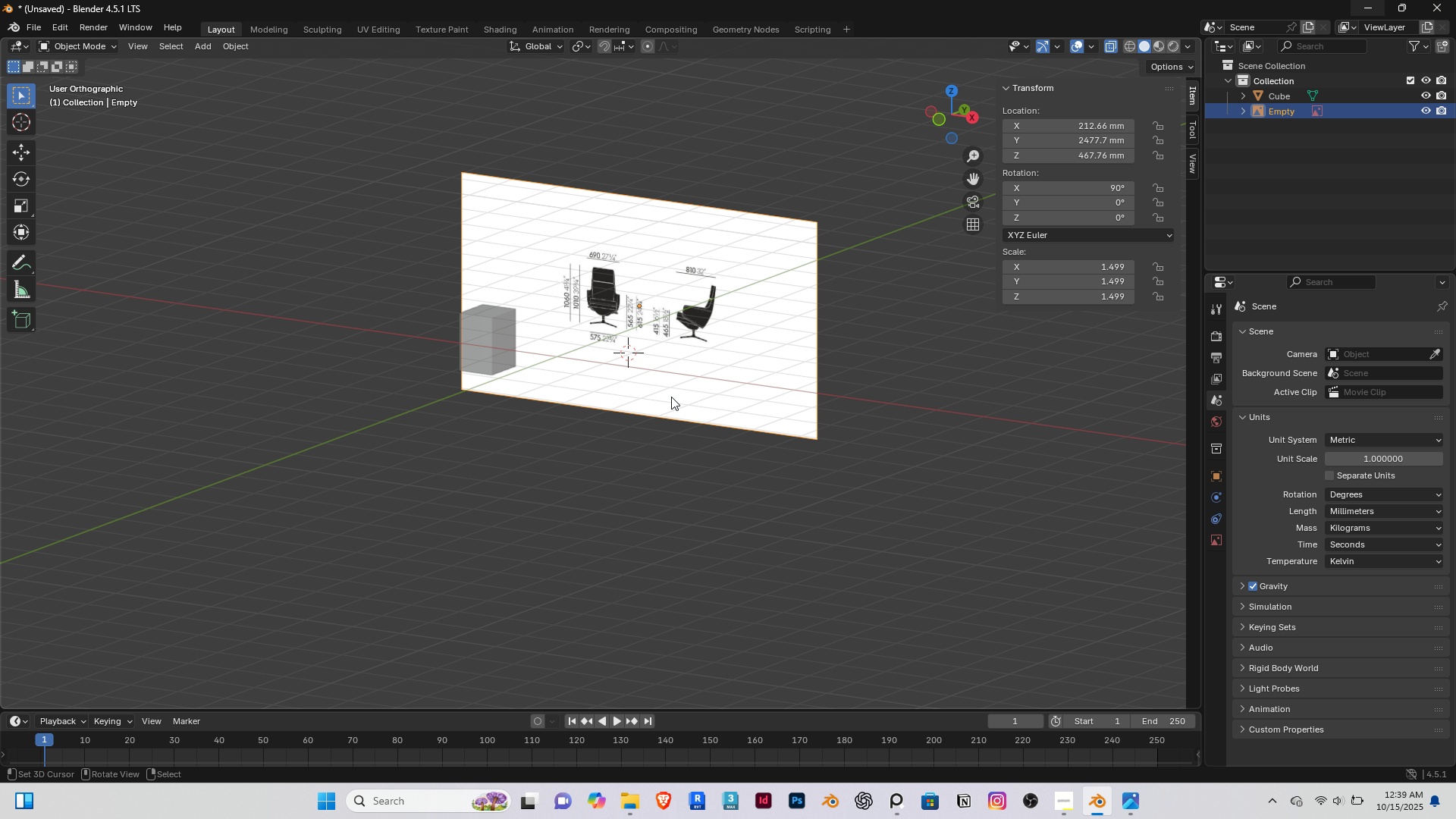 
scroll: coordinate [673, 407], scroll_direction: down, amount: 1.0
 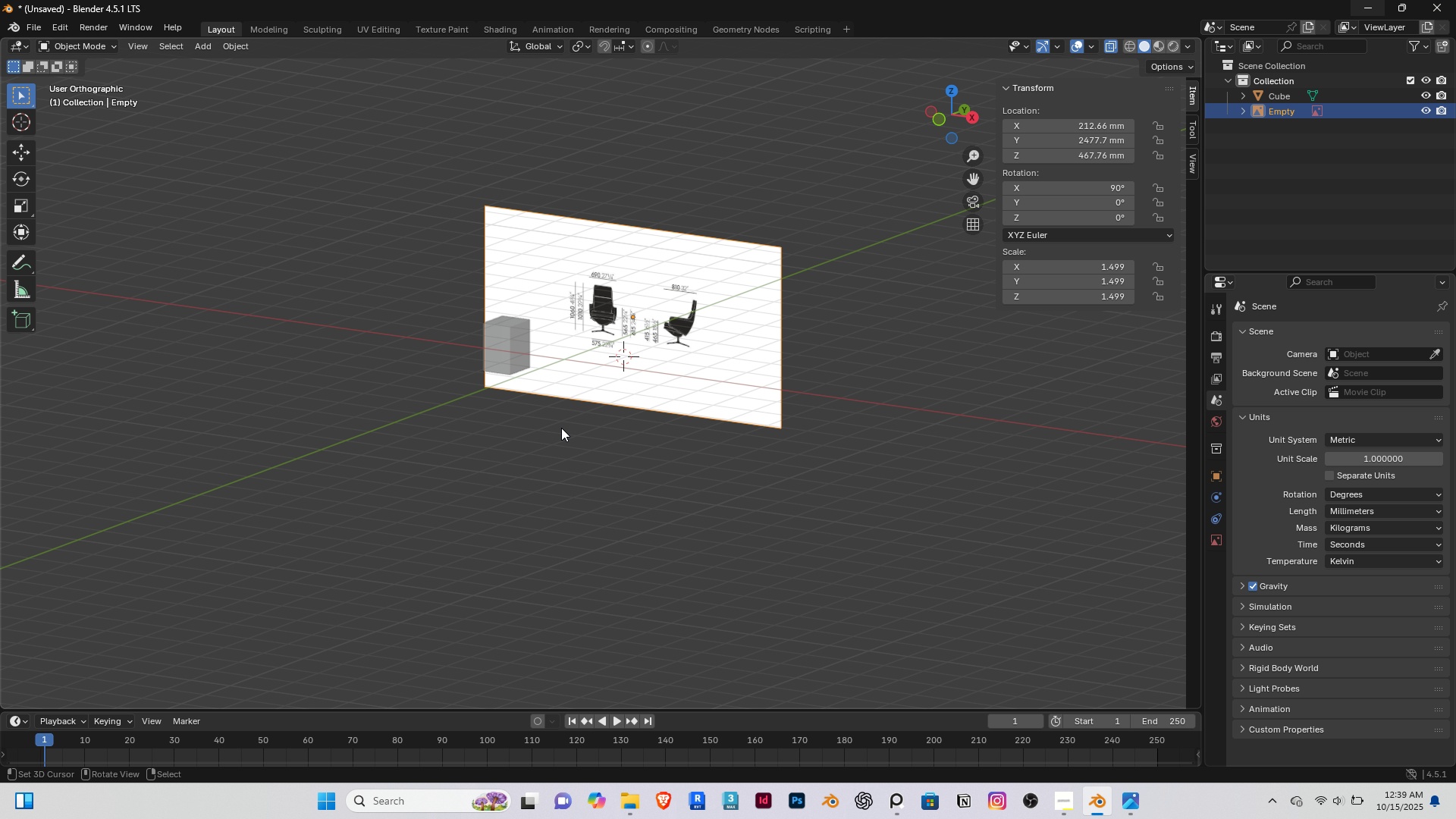 
hold_key(key=ShiftRight, duration=0.32)
 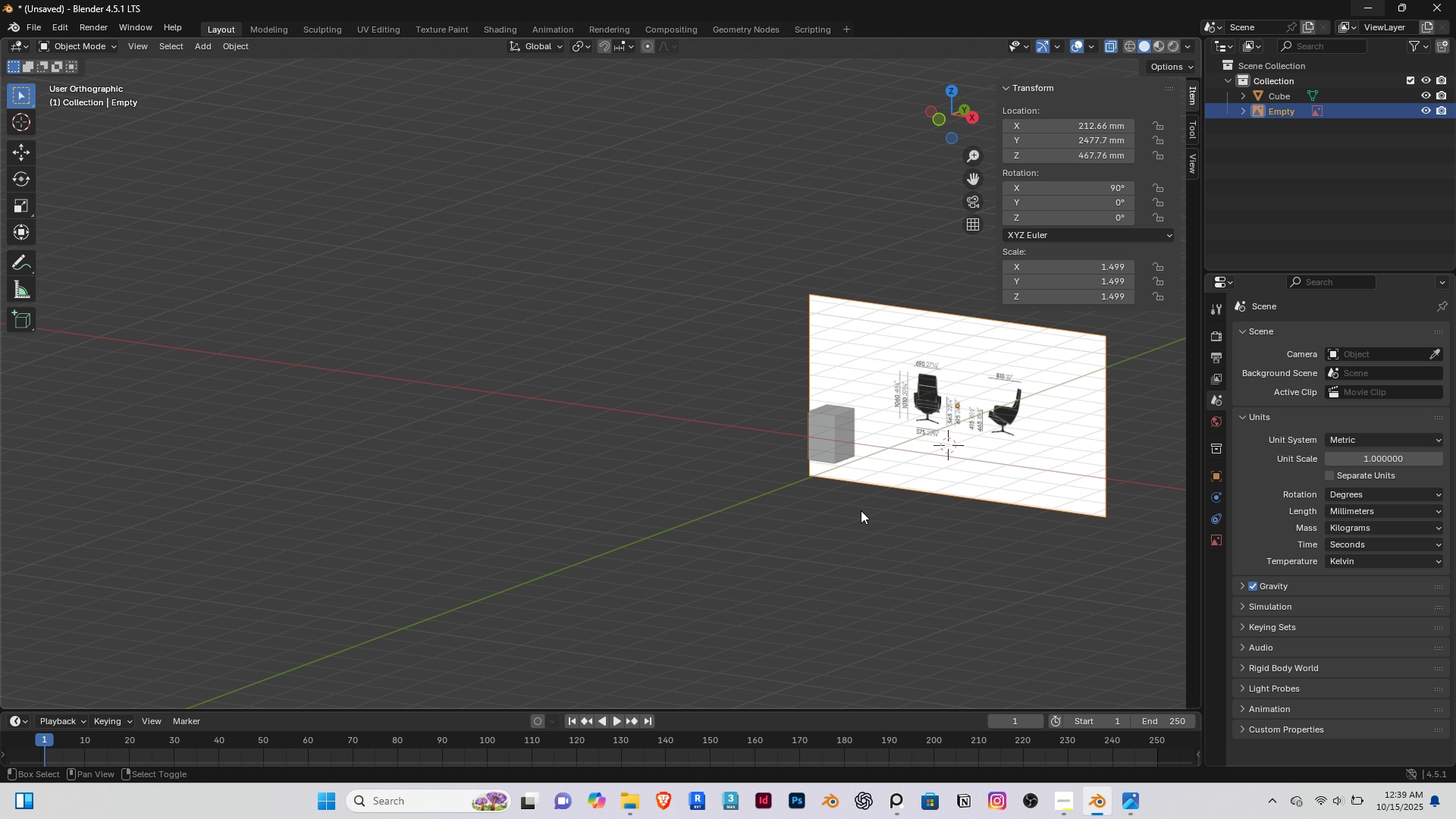 
type(Dyx)
 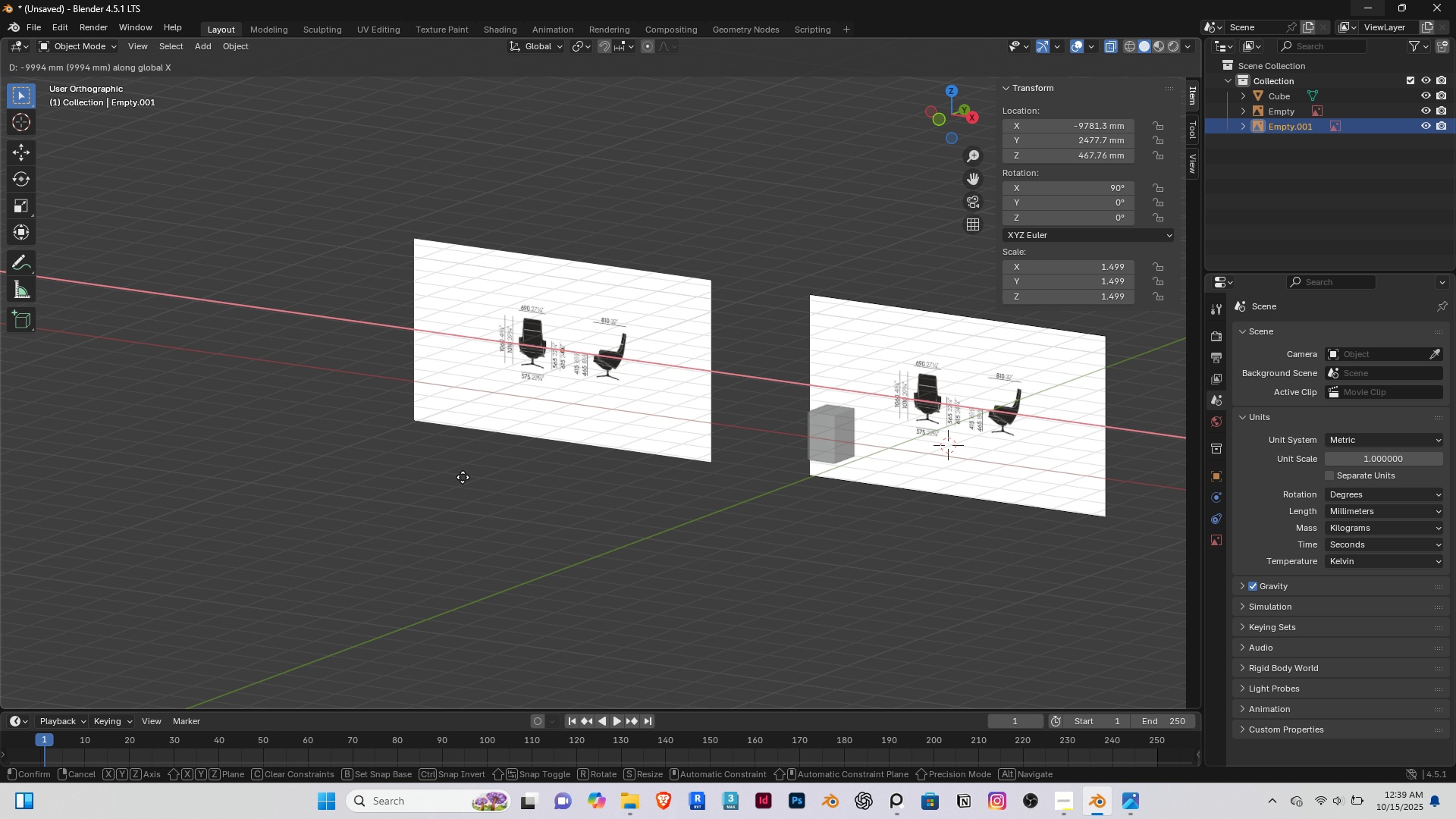 
left_click([463, 477])
 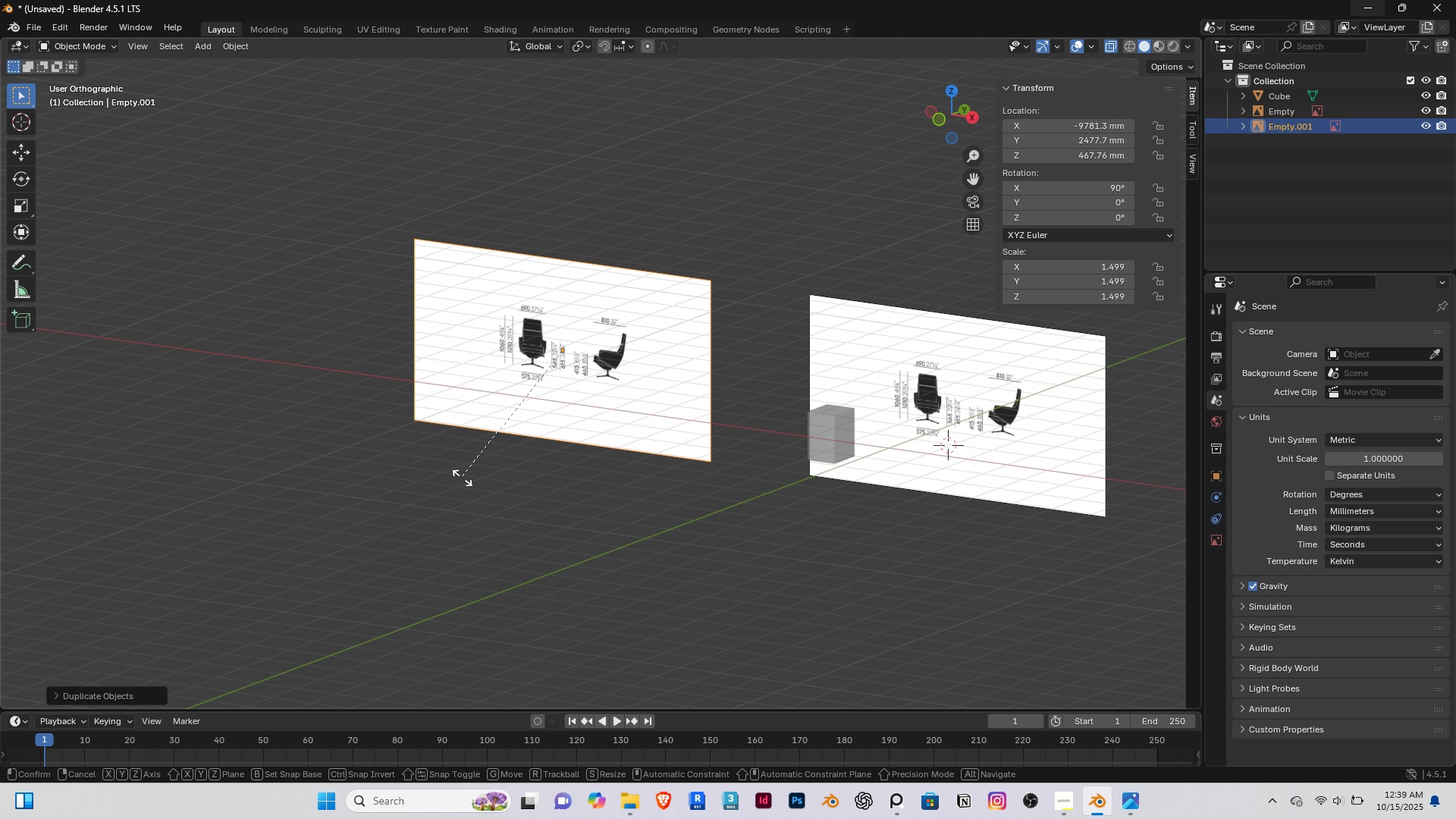 
type(rz90)
 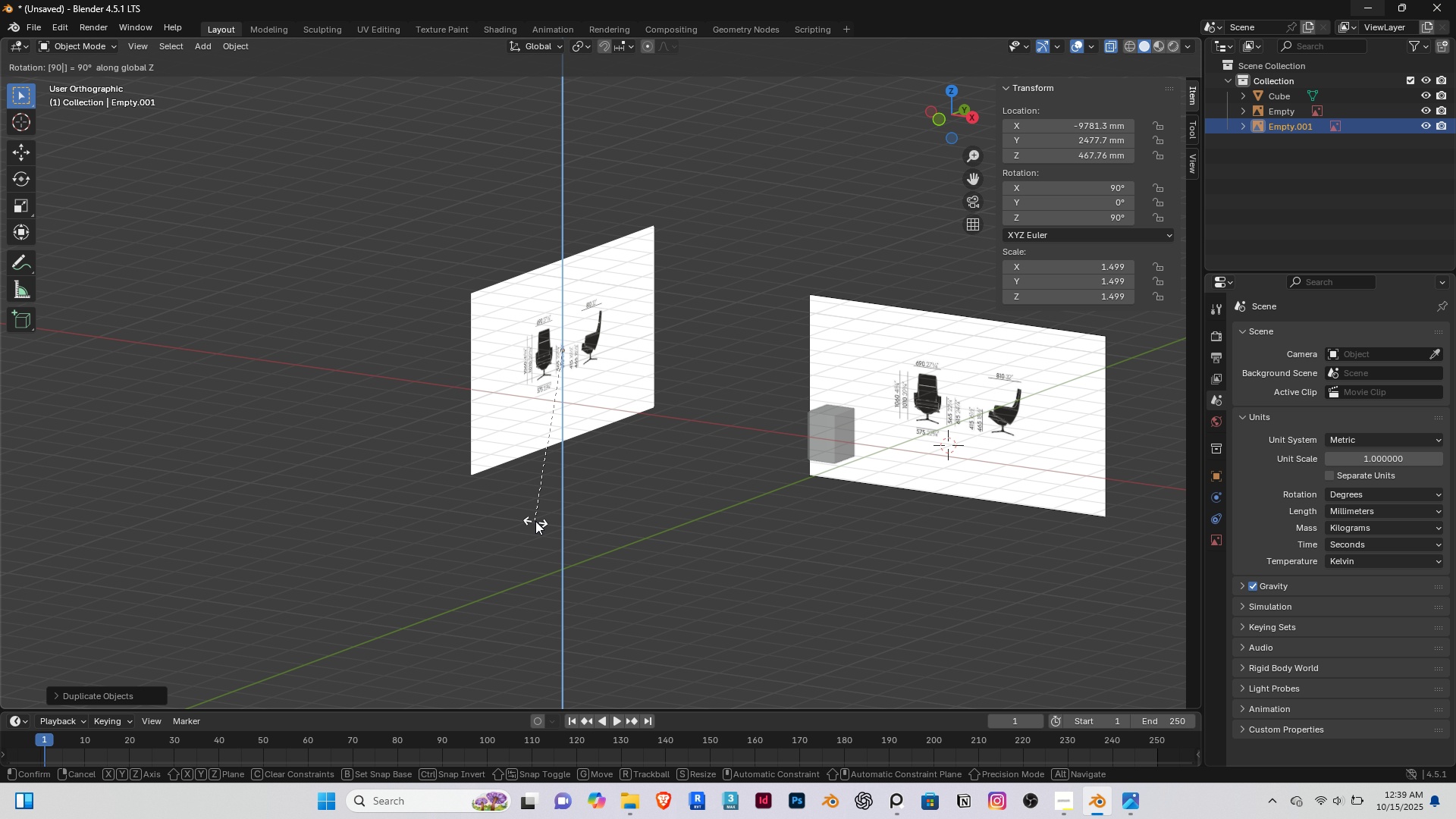 
key(Enter)
 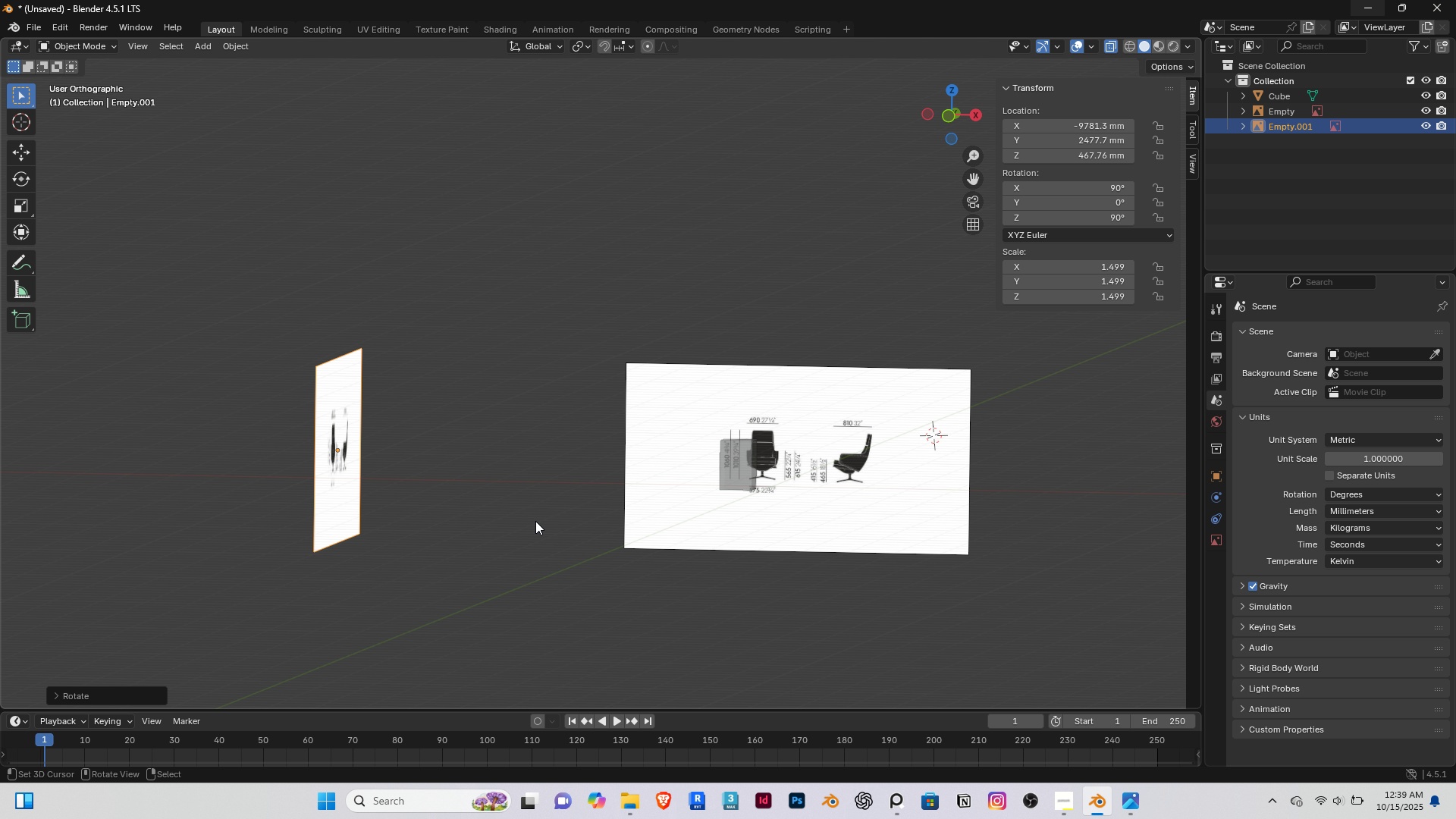 
key(End)
 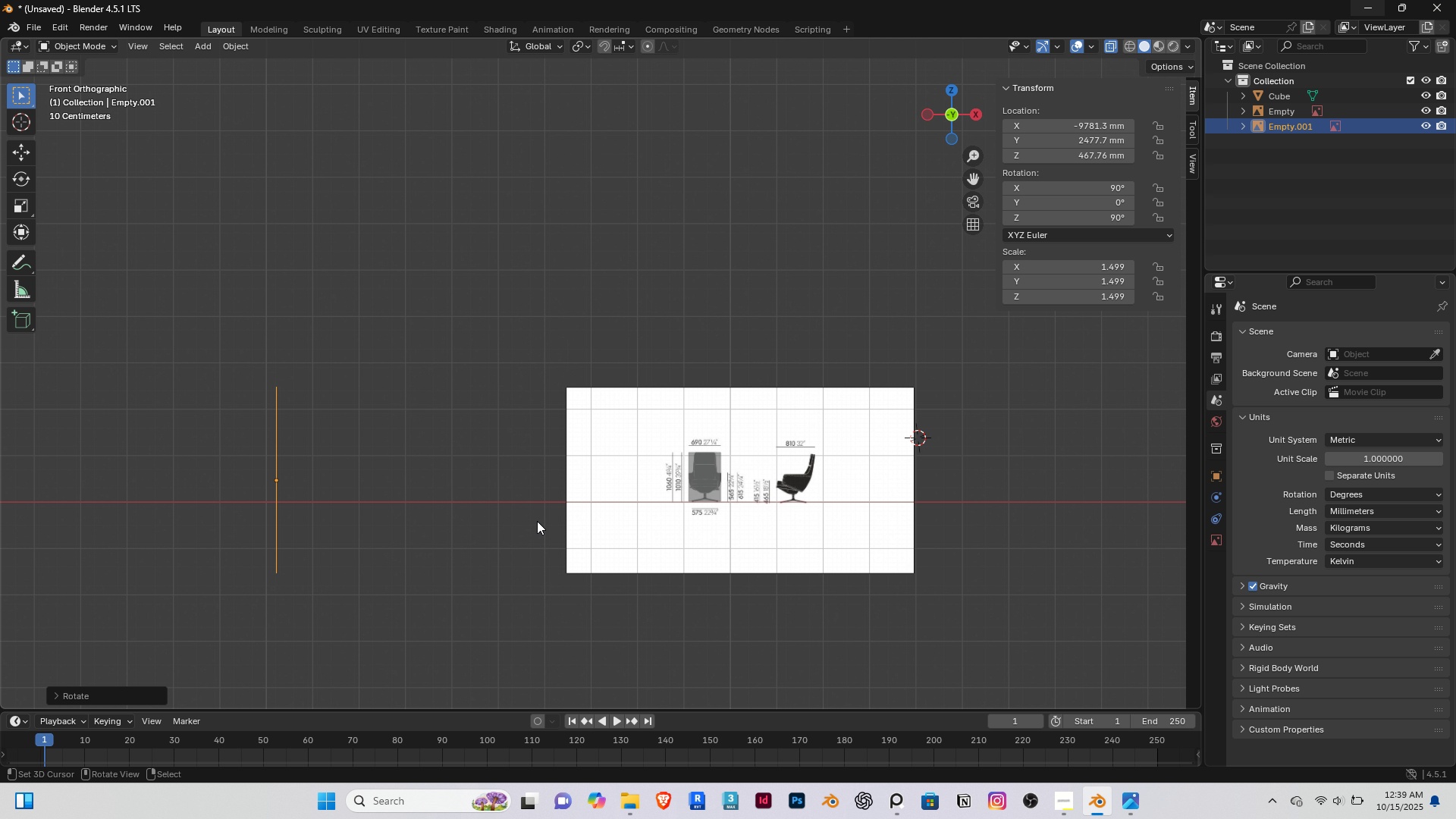 
key(PageDown)
 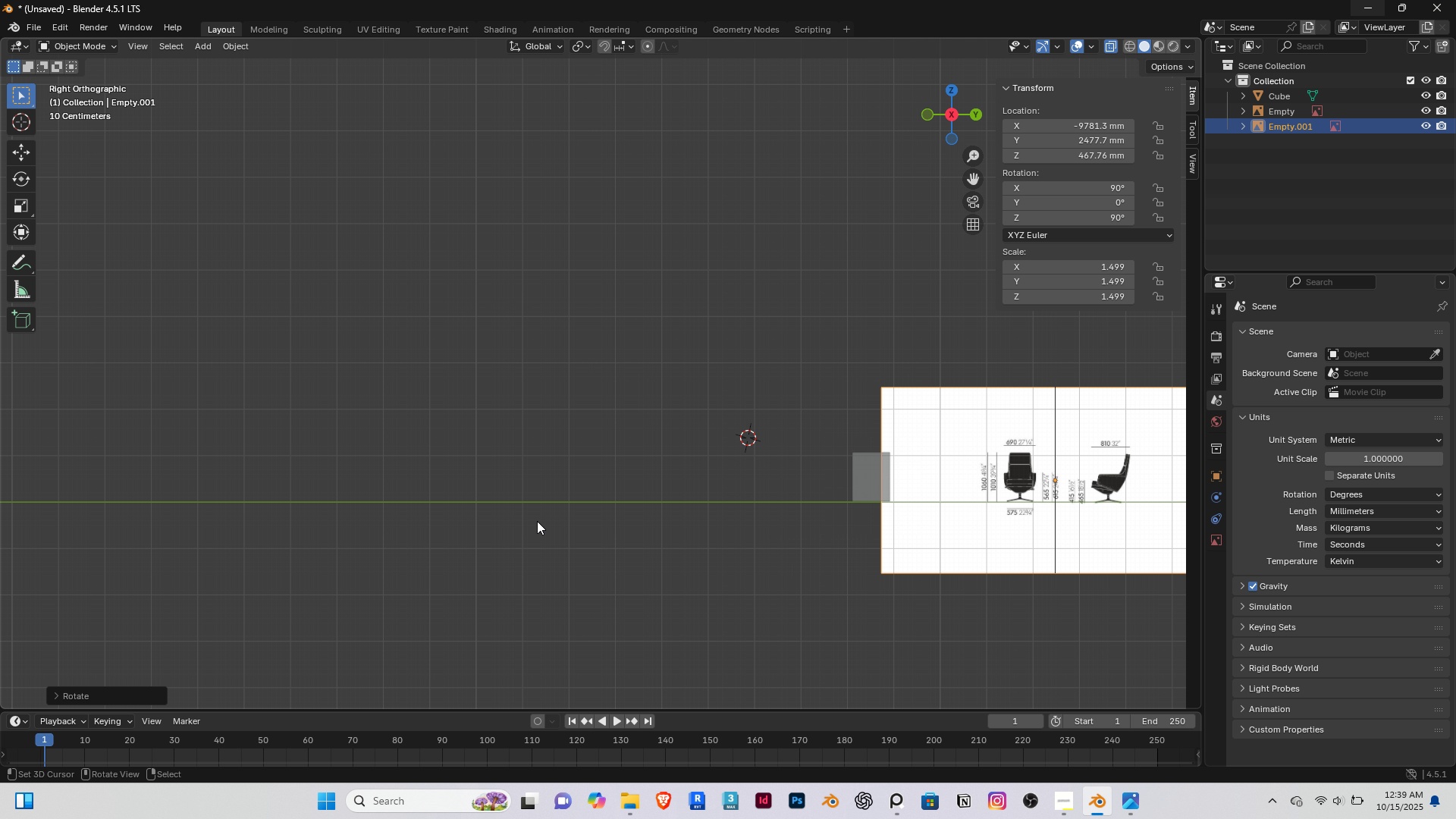 
scroll: coordinate [537, 521], scroll_direction: up, amount: 3.0
 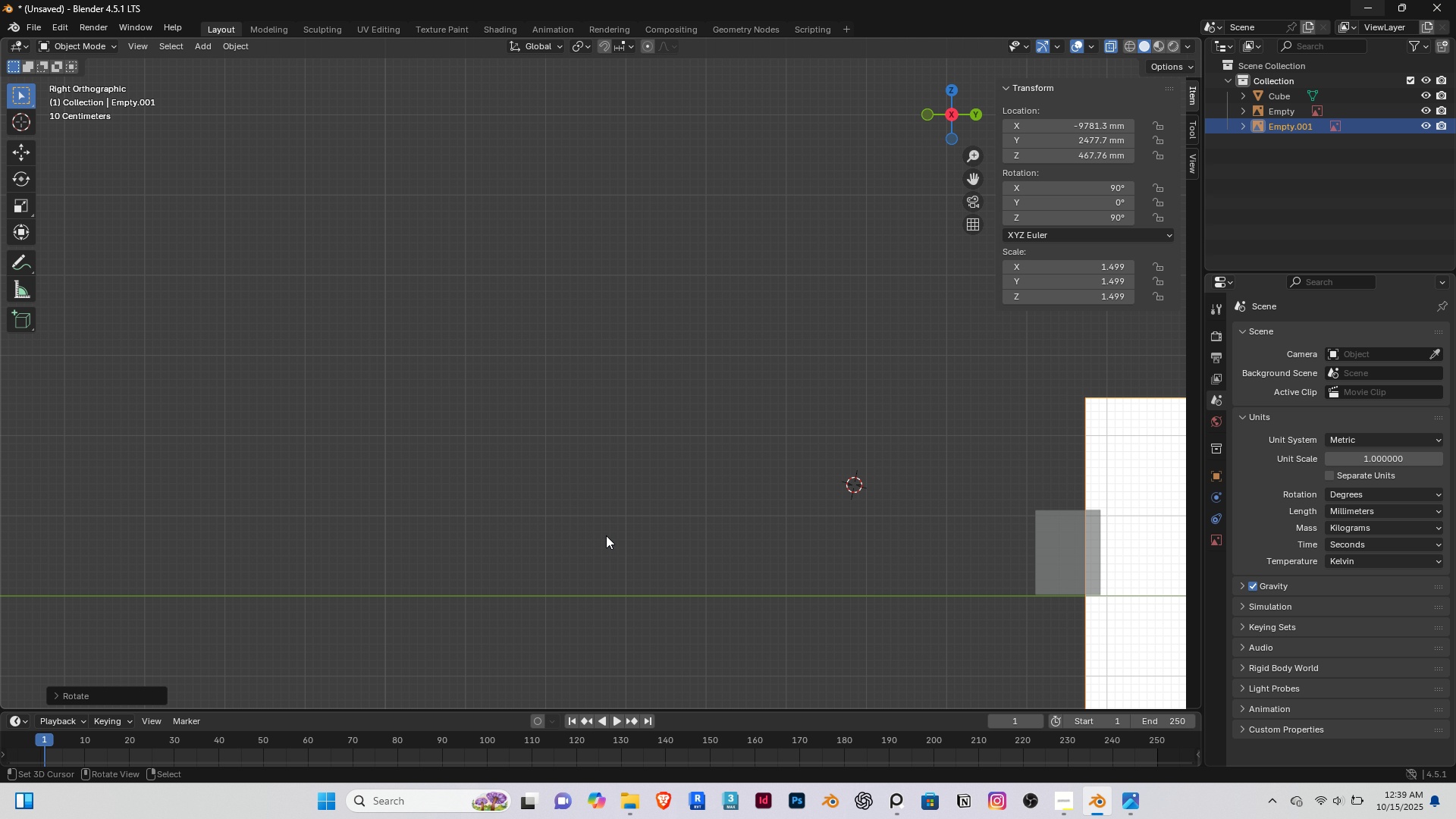 
hold_key(key=ShiftRight, duration=0.34)
 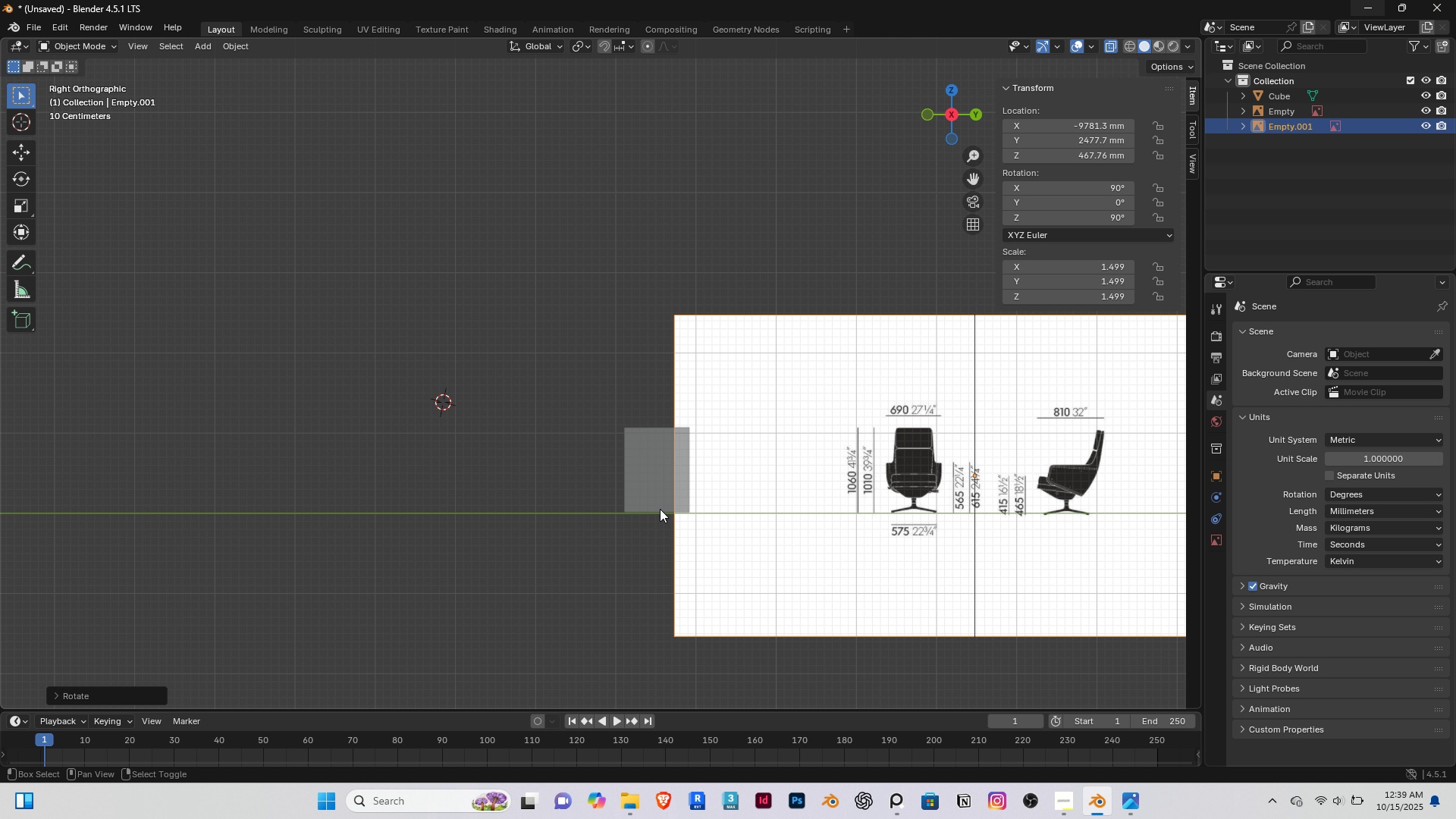 
key(Shift+ShiftRight)
 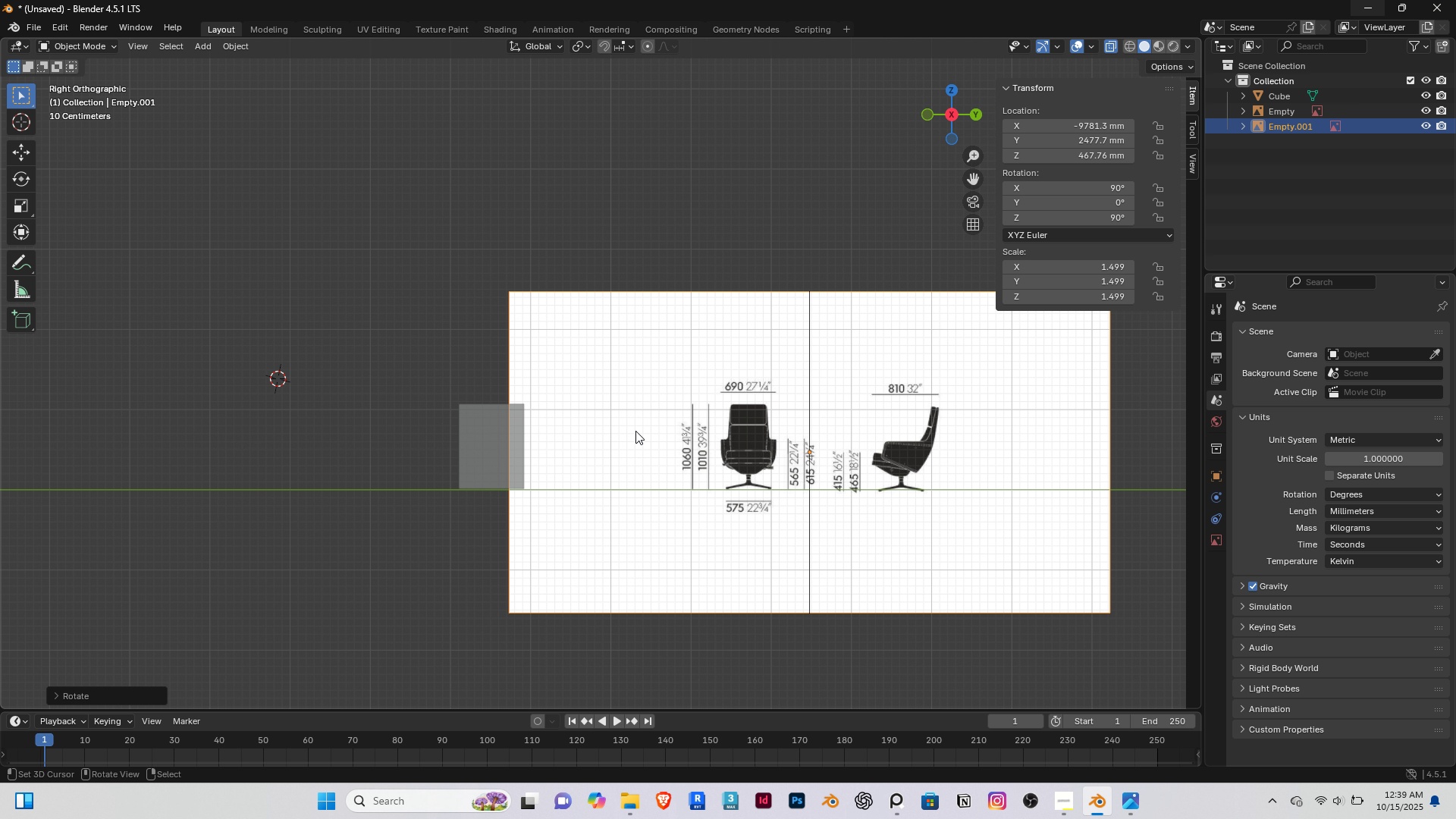 
right_click([635, 431])
 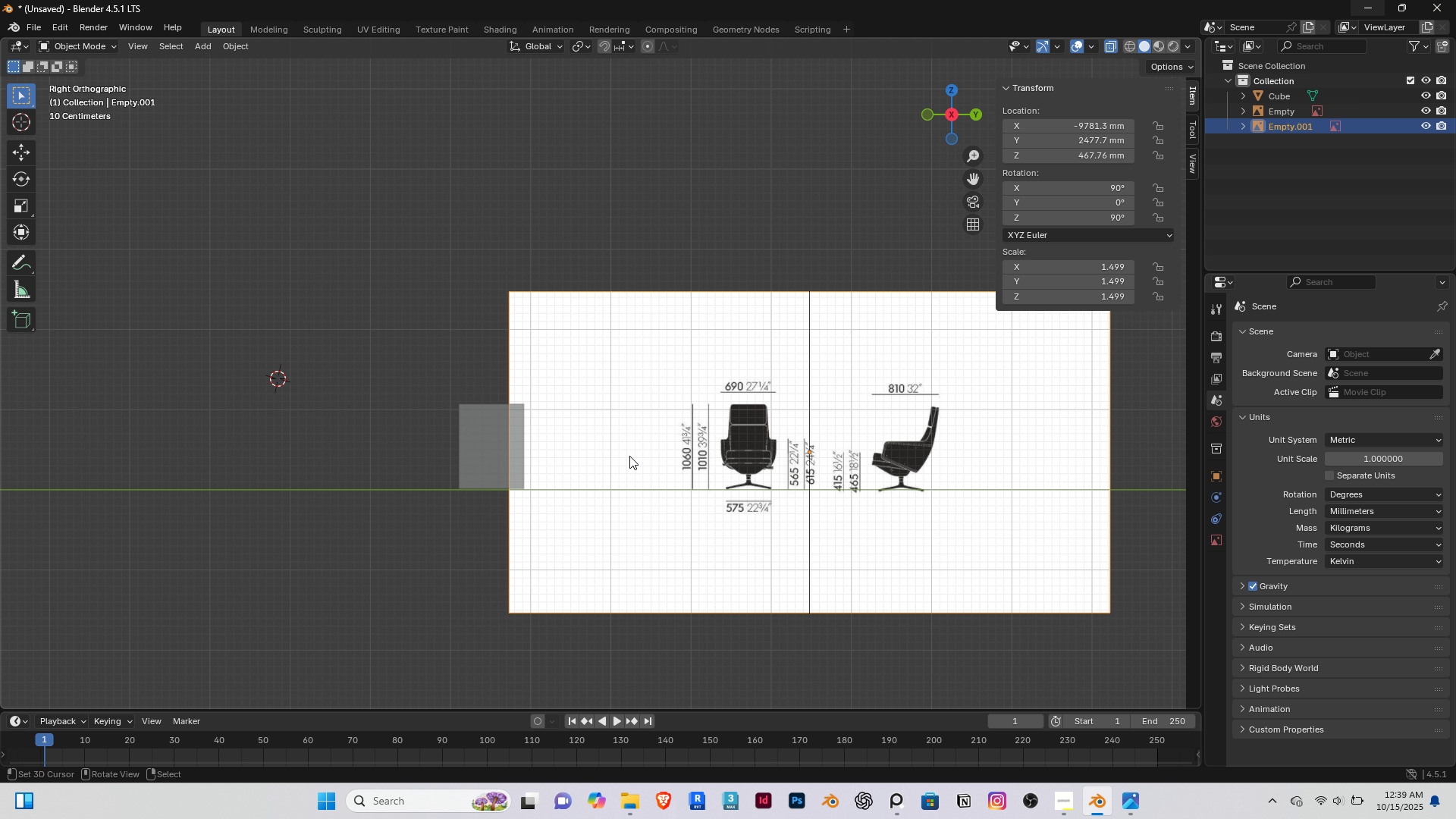 
hold_key(key=ShiftRight, duration=0.46)
 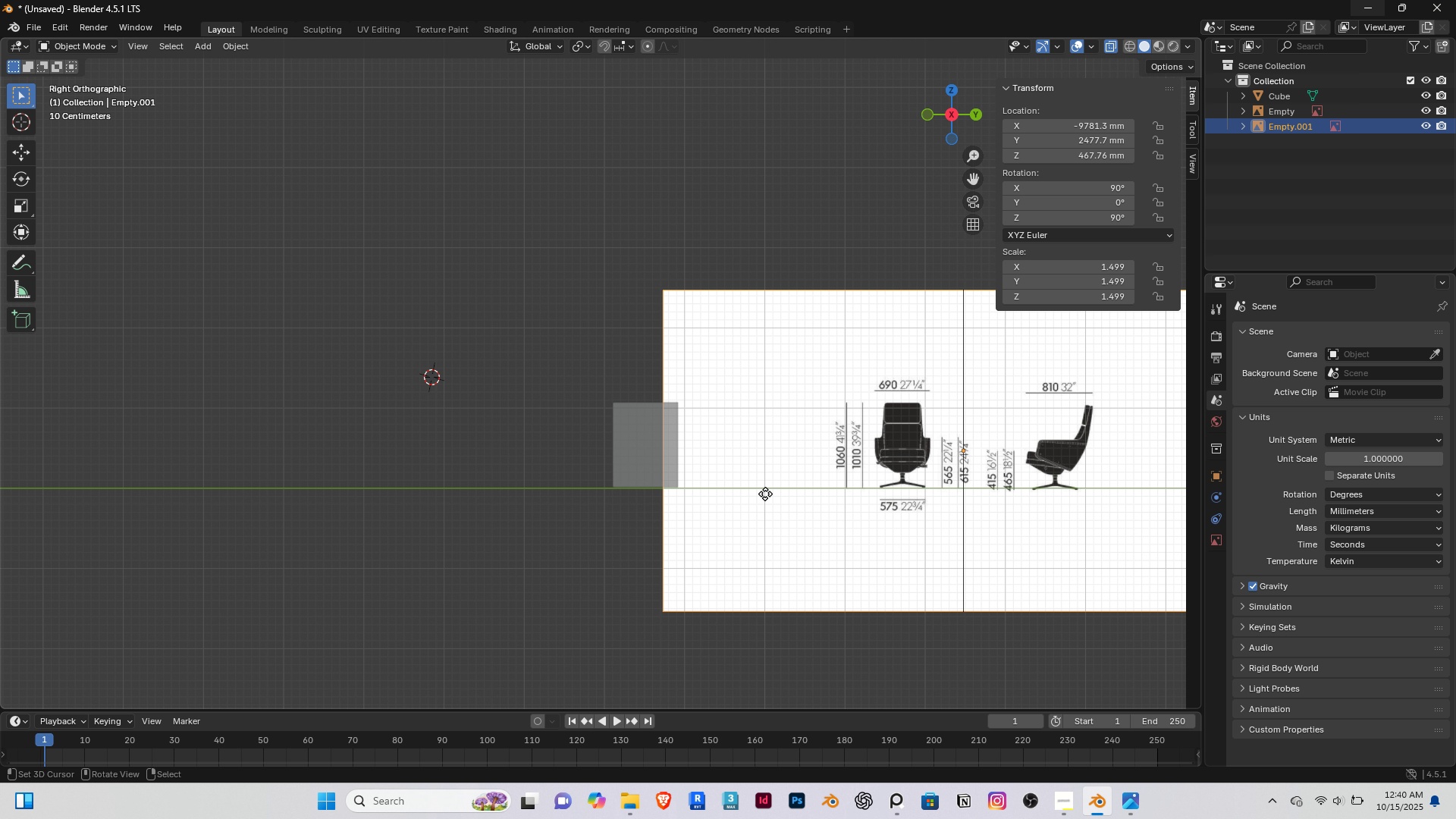 
type(gy)
 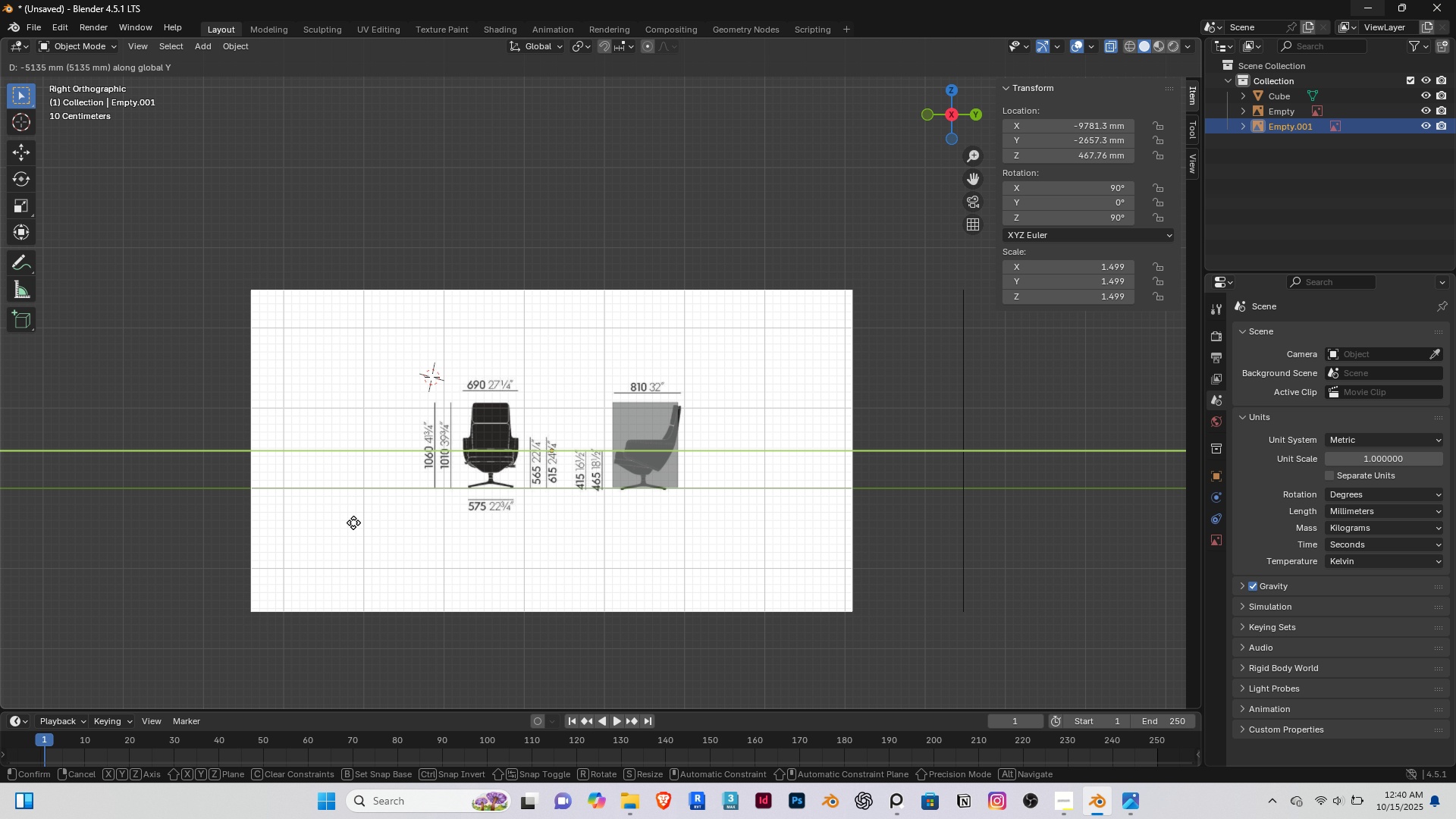 
left_click([352, 522])
 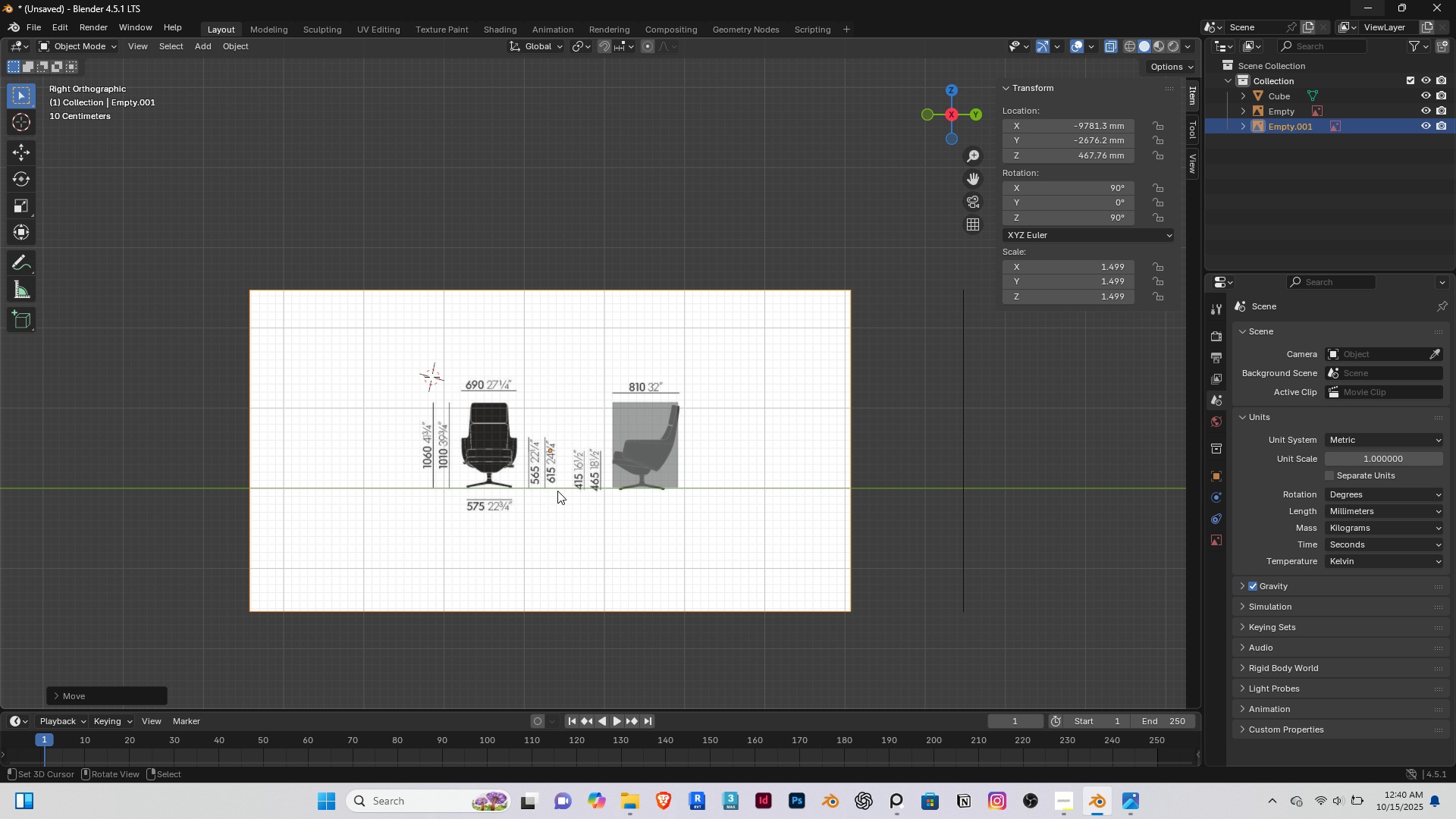 
scroll: coordinate [695, 486], scroll_direction: up, amount: 9.0
 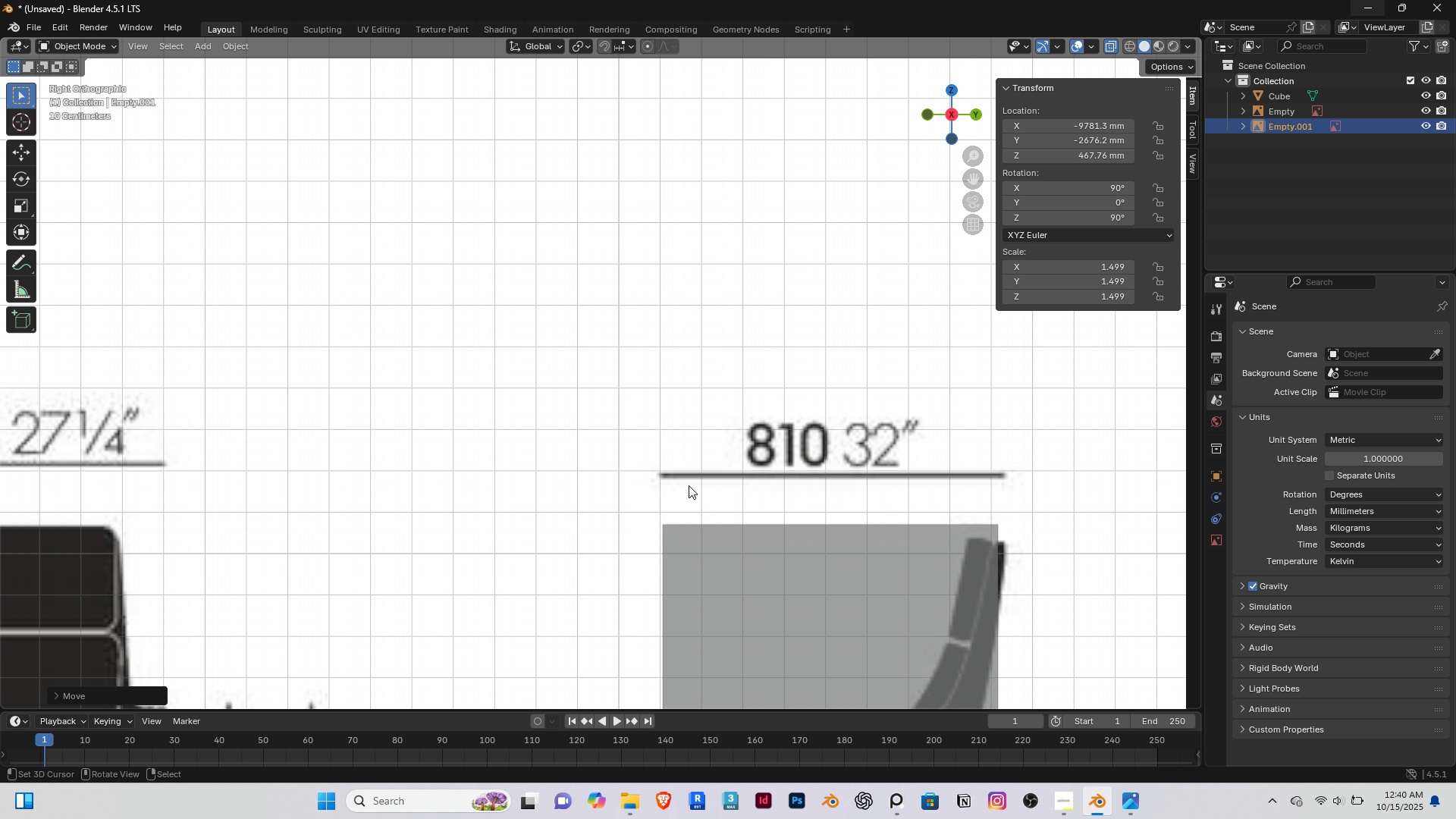 
hold_key(key=ShiftRight, duration=1.1)
 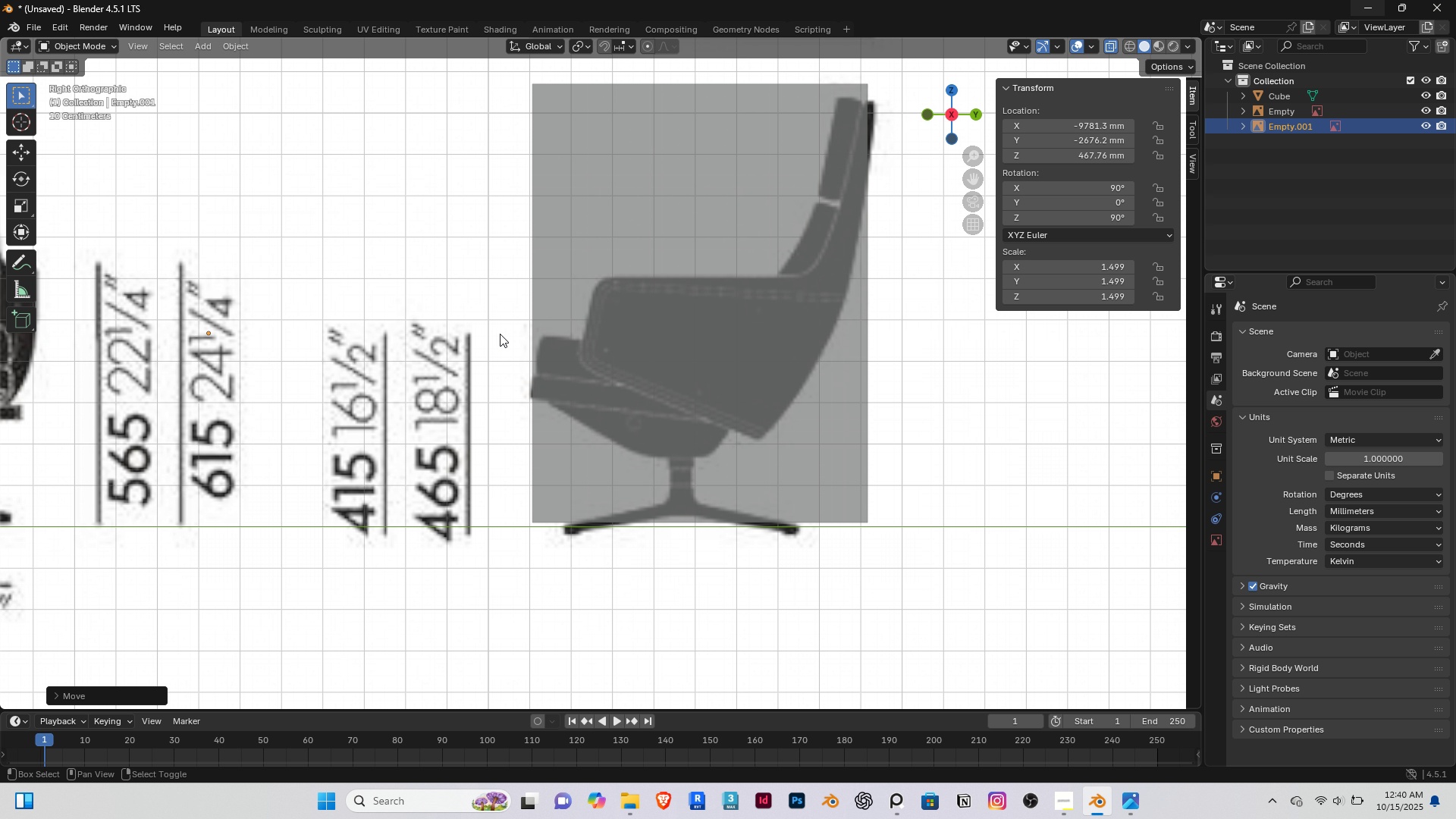 
hold_key(key=ShiftRight, duration=0.4)
 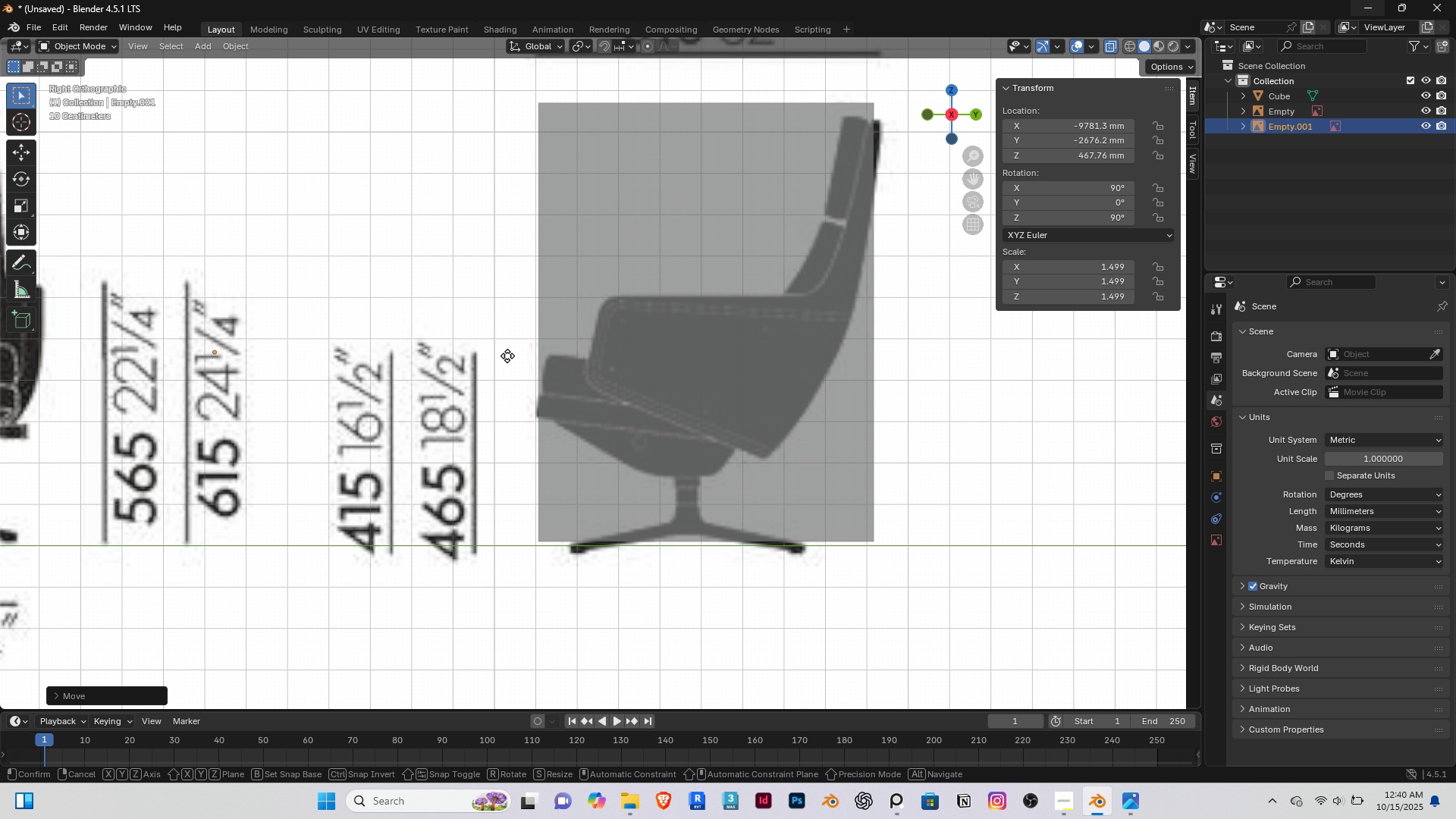 
type(gz)
 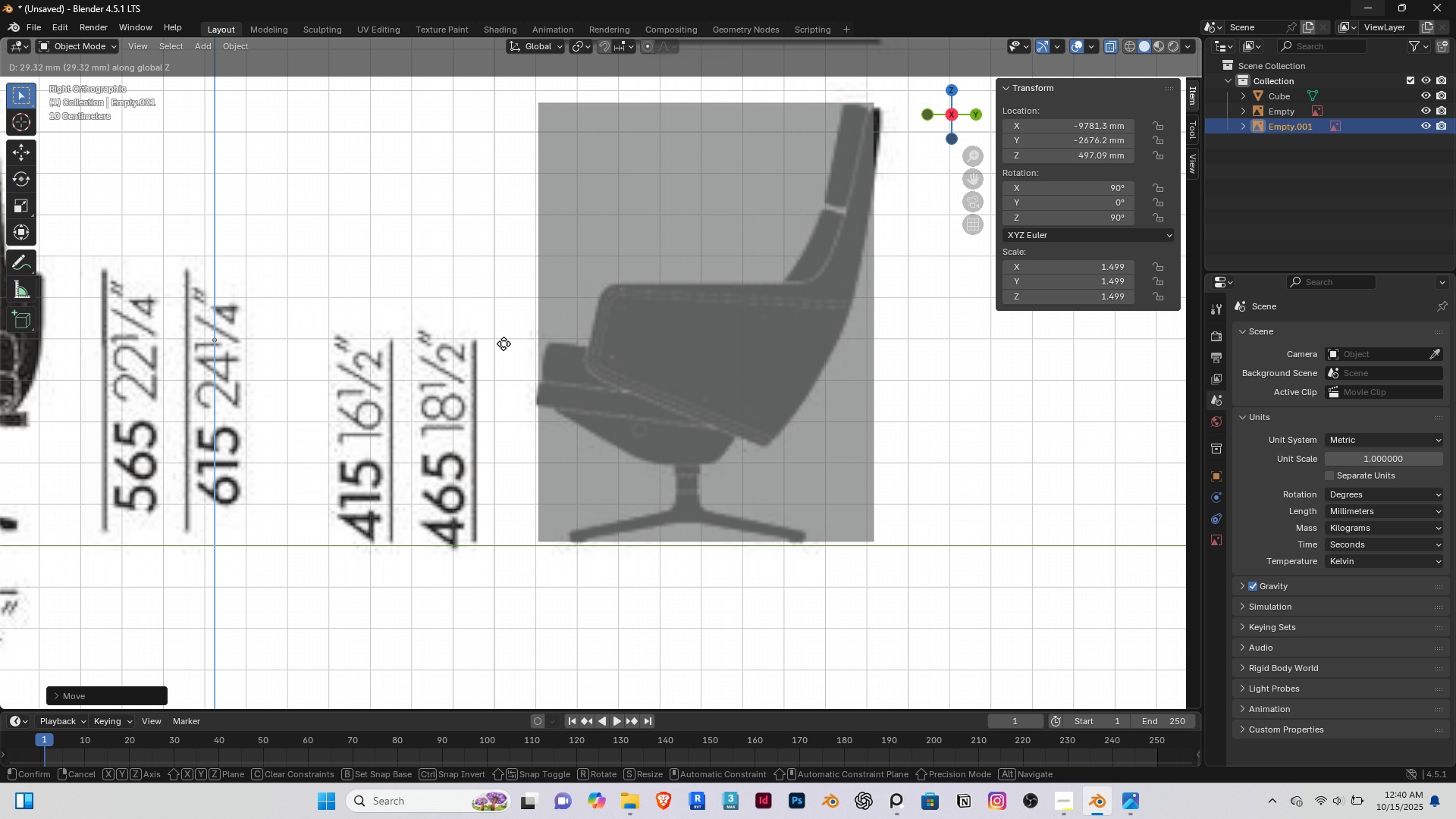 
left_click([504, 344])
 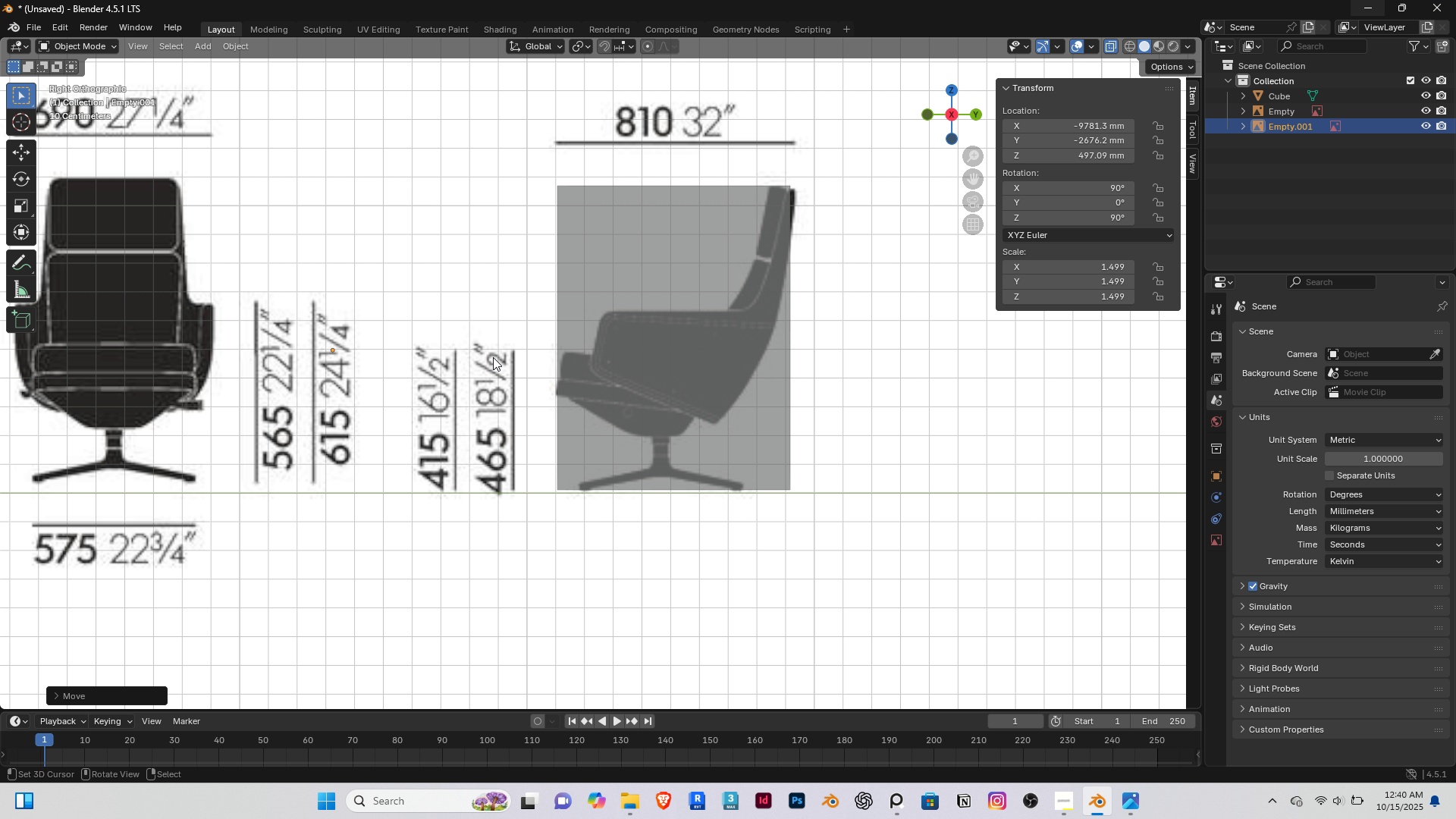 
scroll: coordinate [500, 413], scroll_direction: down, amount: 10.0
 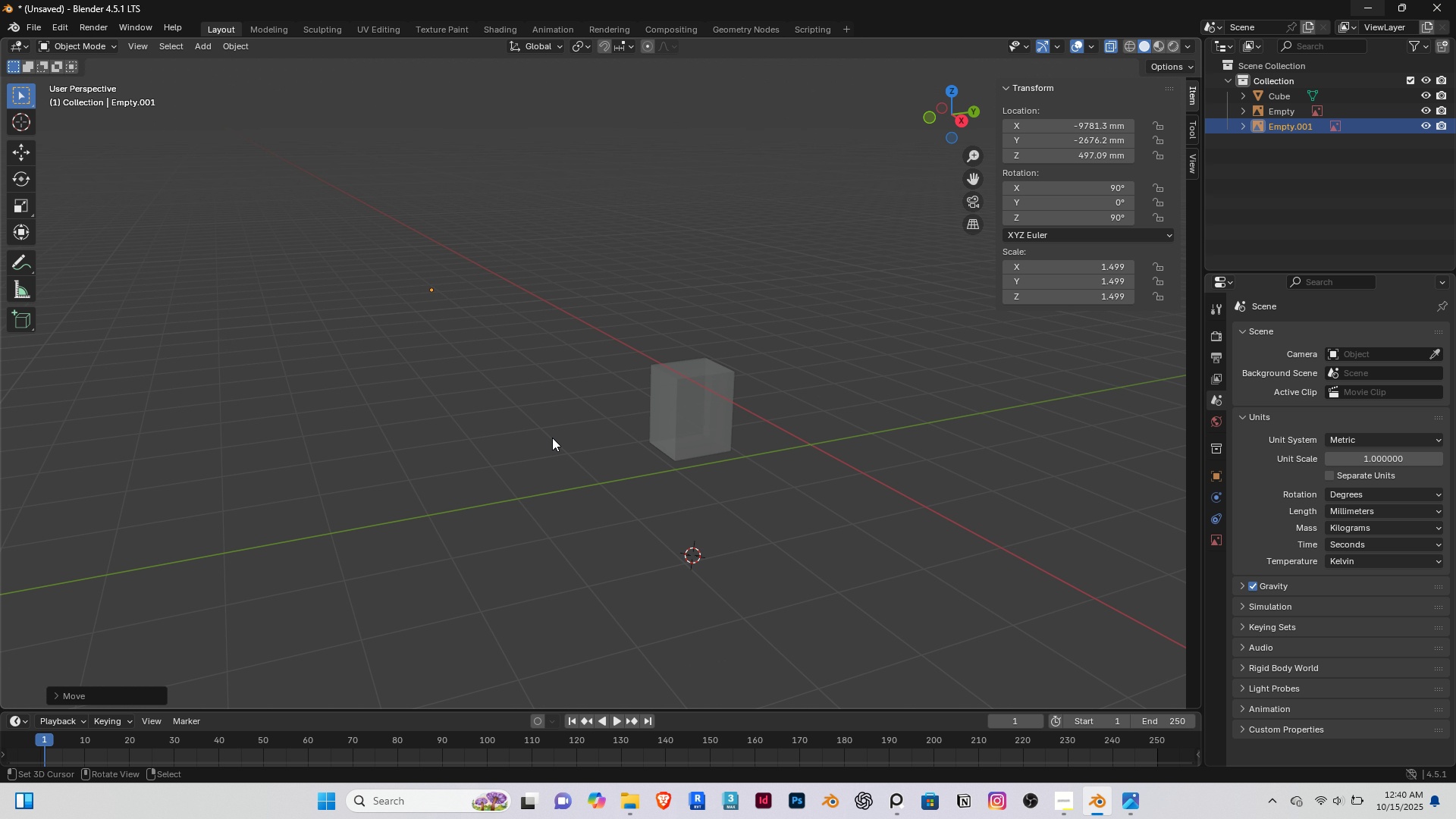 
key(End)
 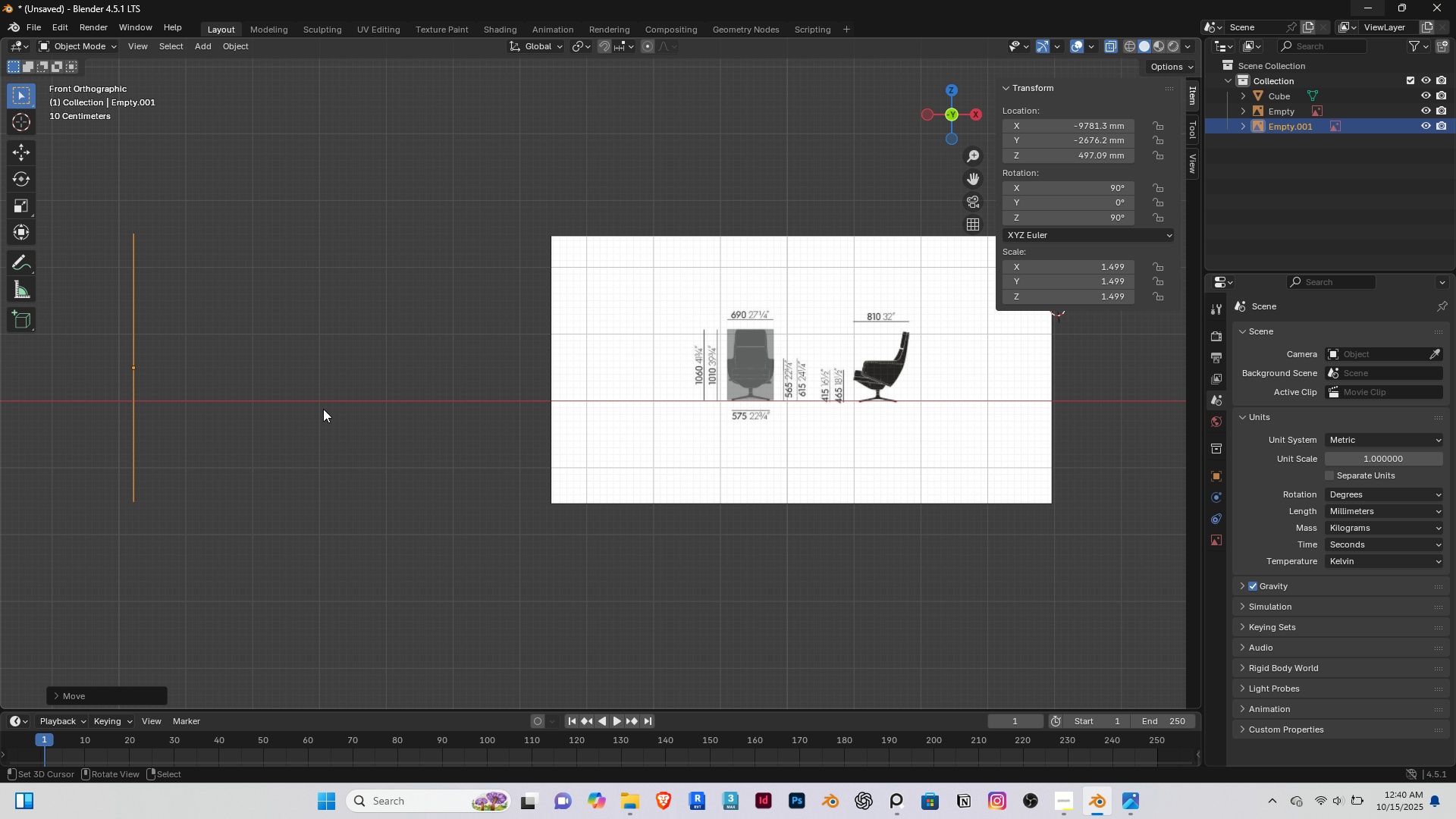 
scroll: coordinate [396, 407], scroll_direction: down, amount: 3.0
 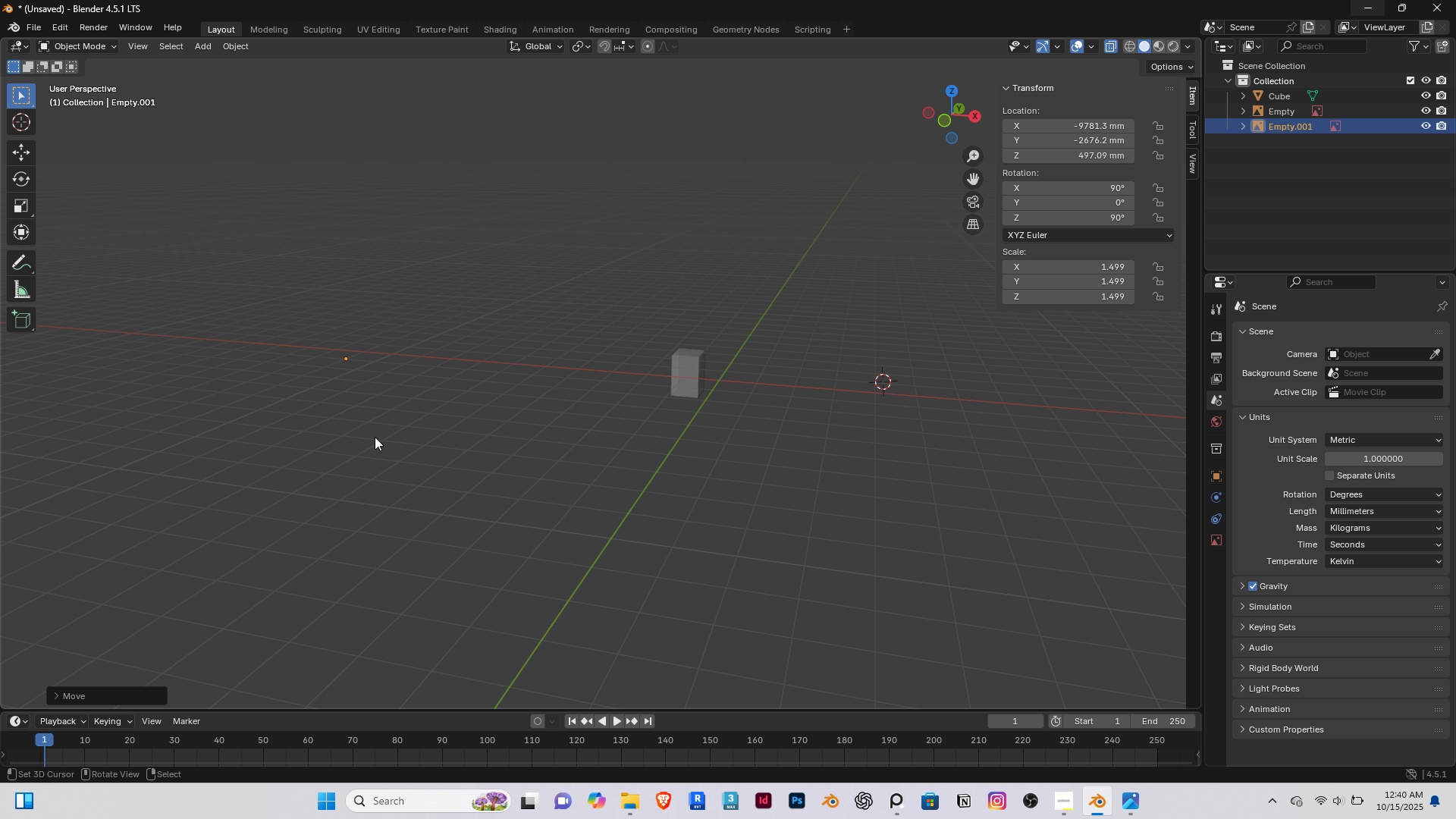 
key(BrightnessDown)
 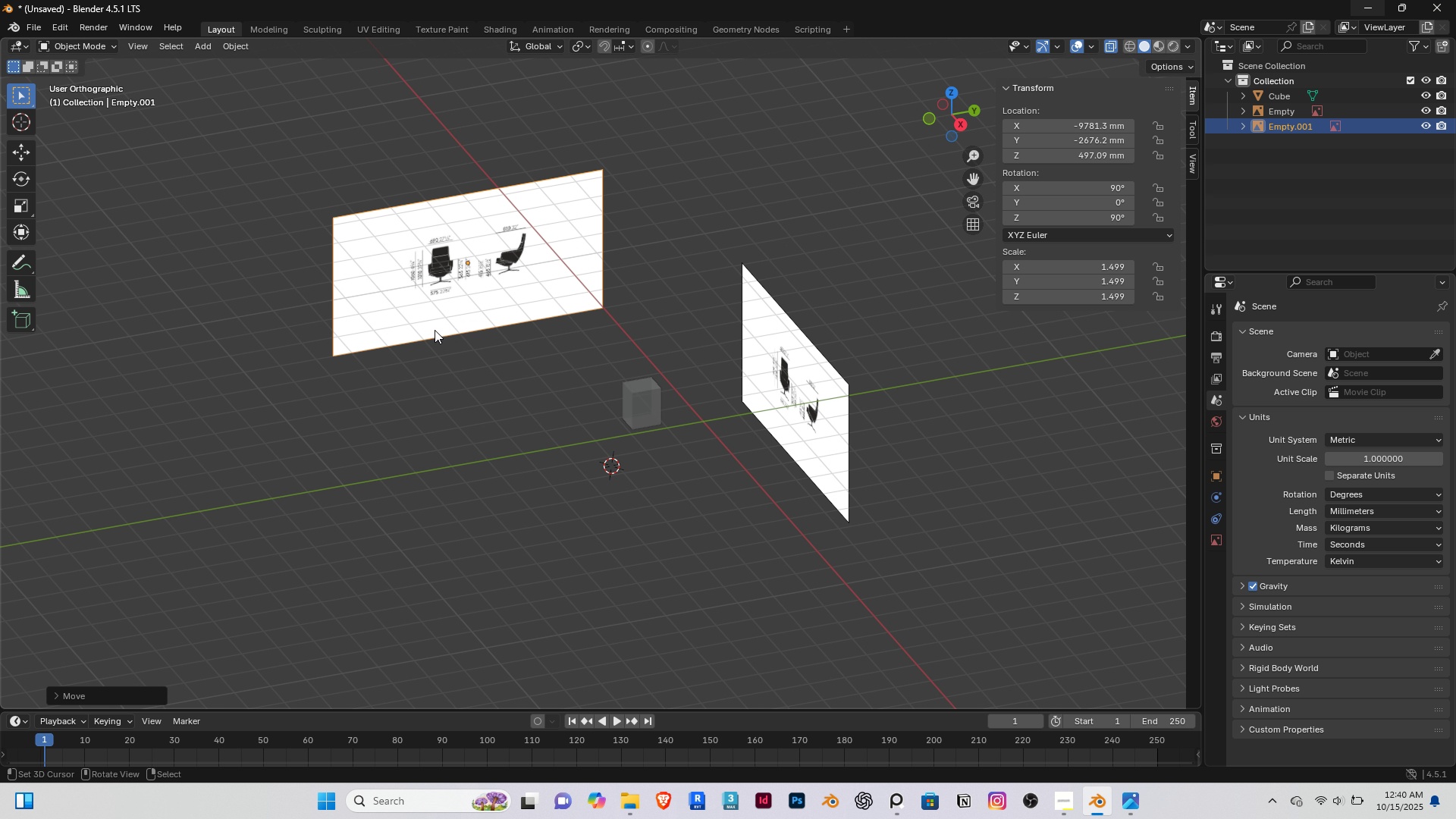 
right_click([439, 286])
 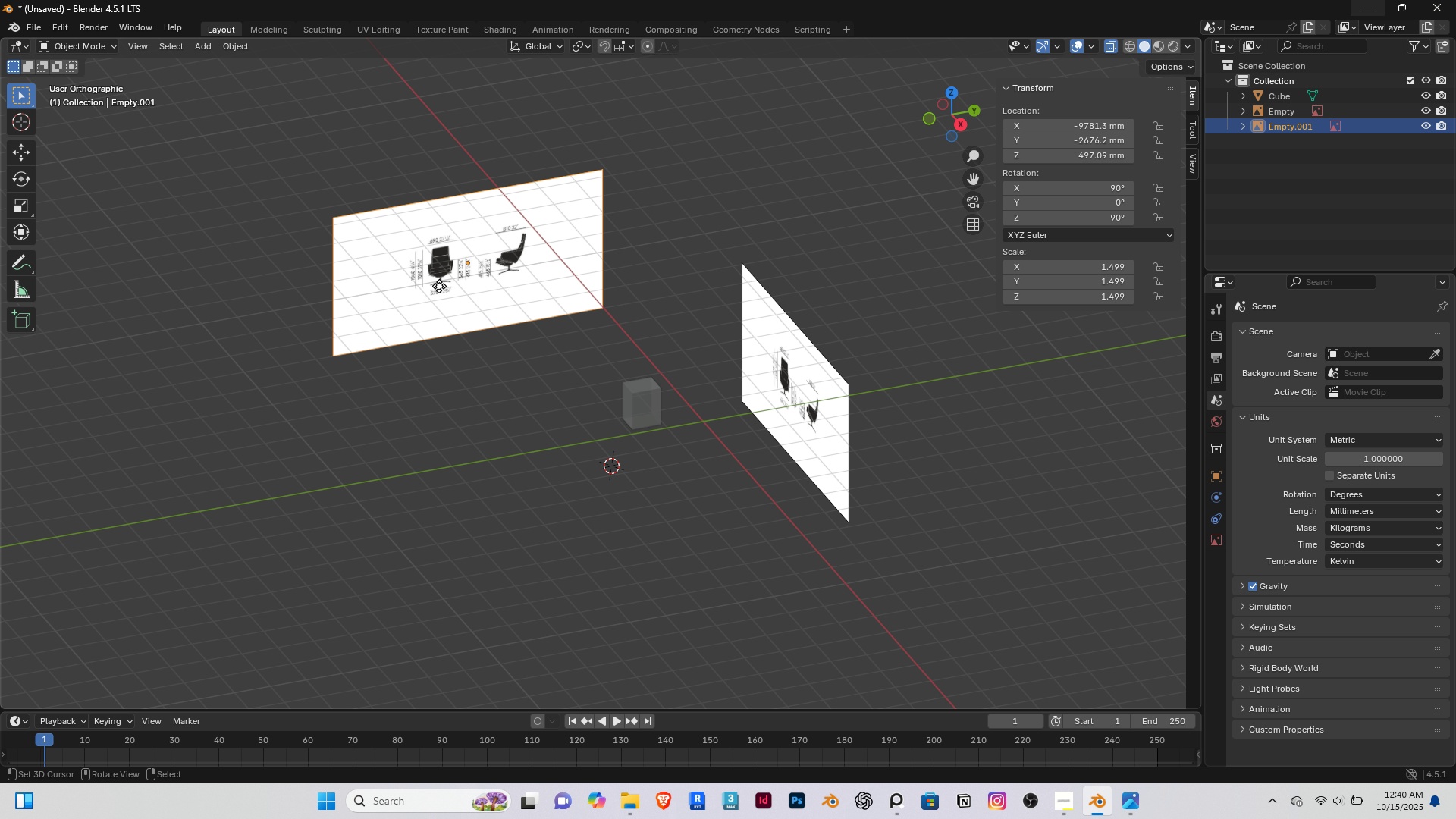 
type(gx)
 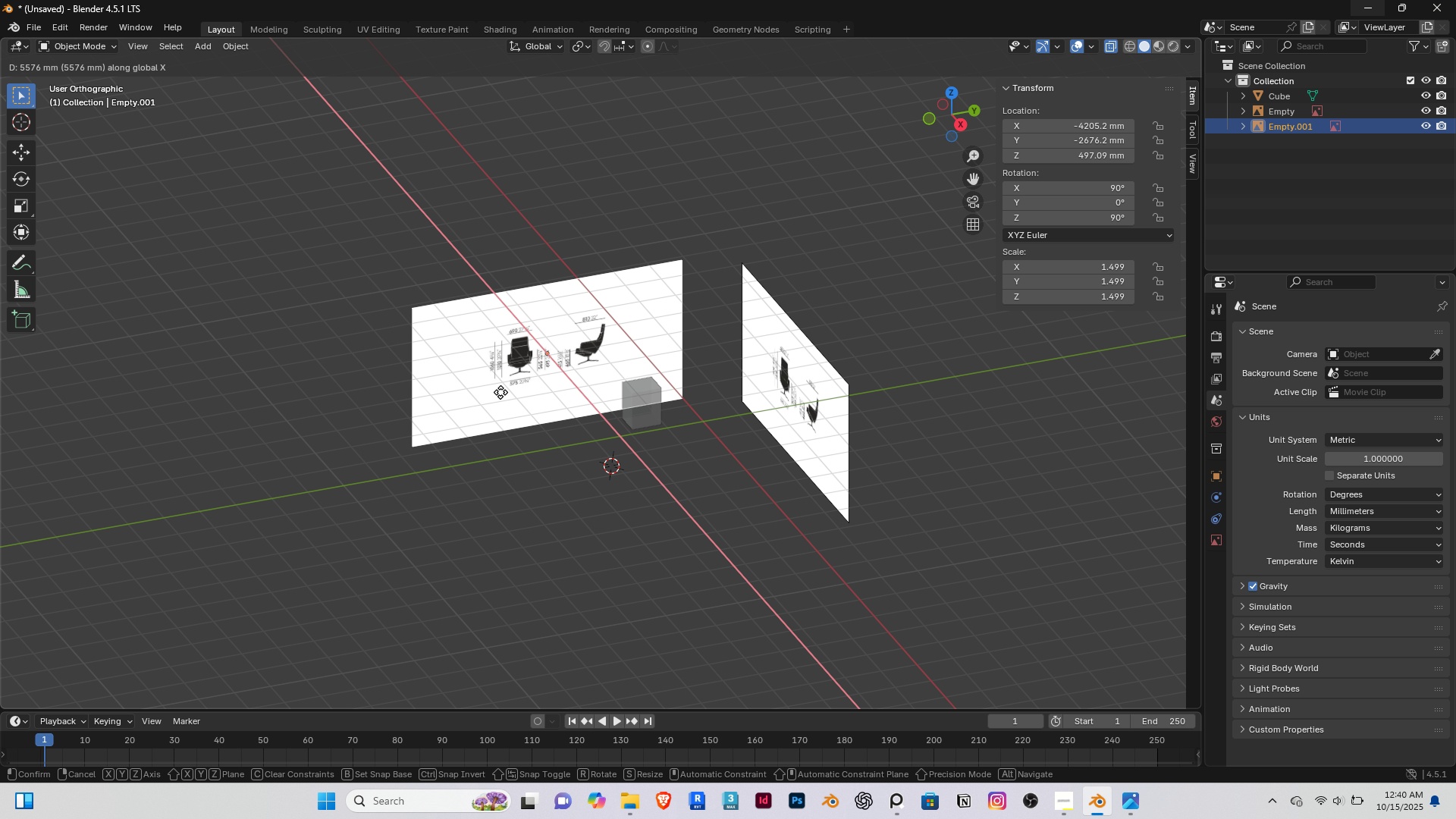 
left_click([501, 392])
 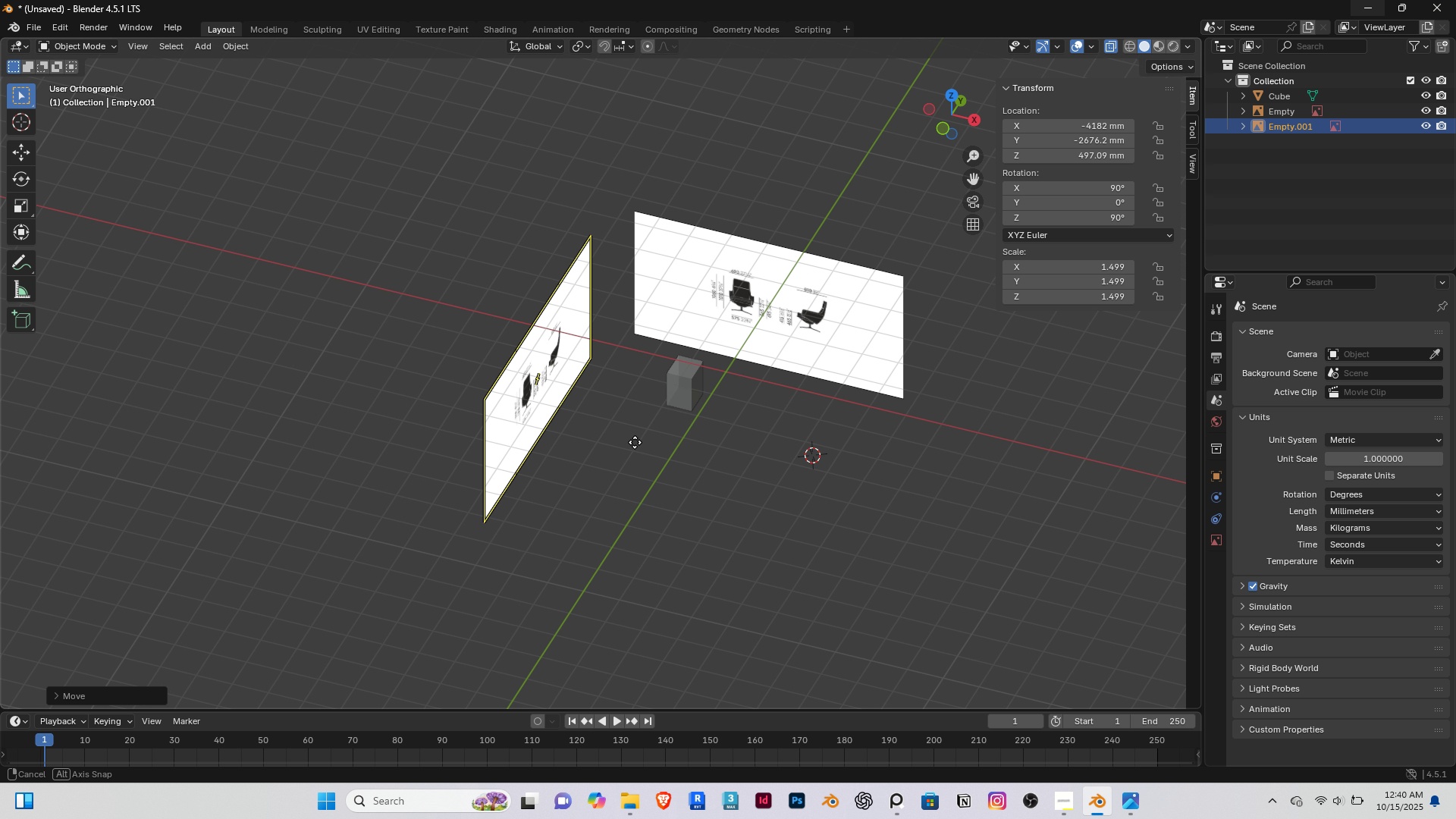 
middle_click([635, 442])
 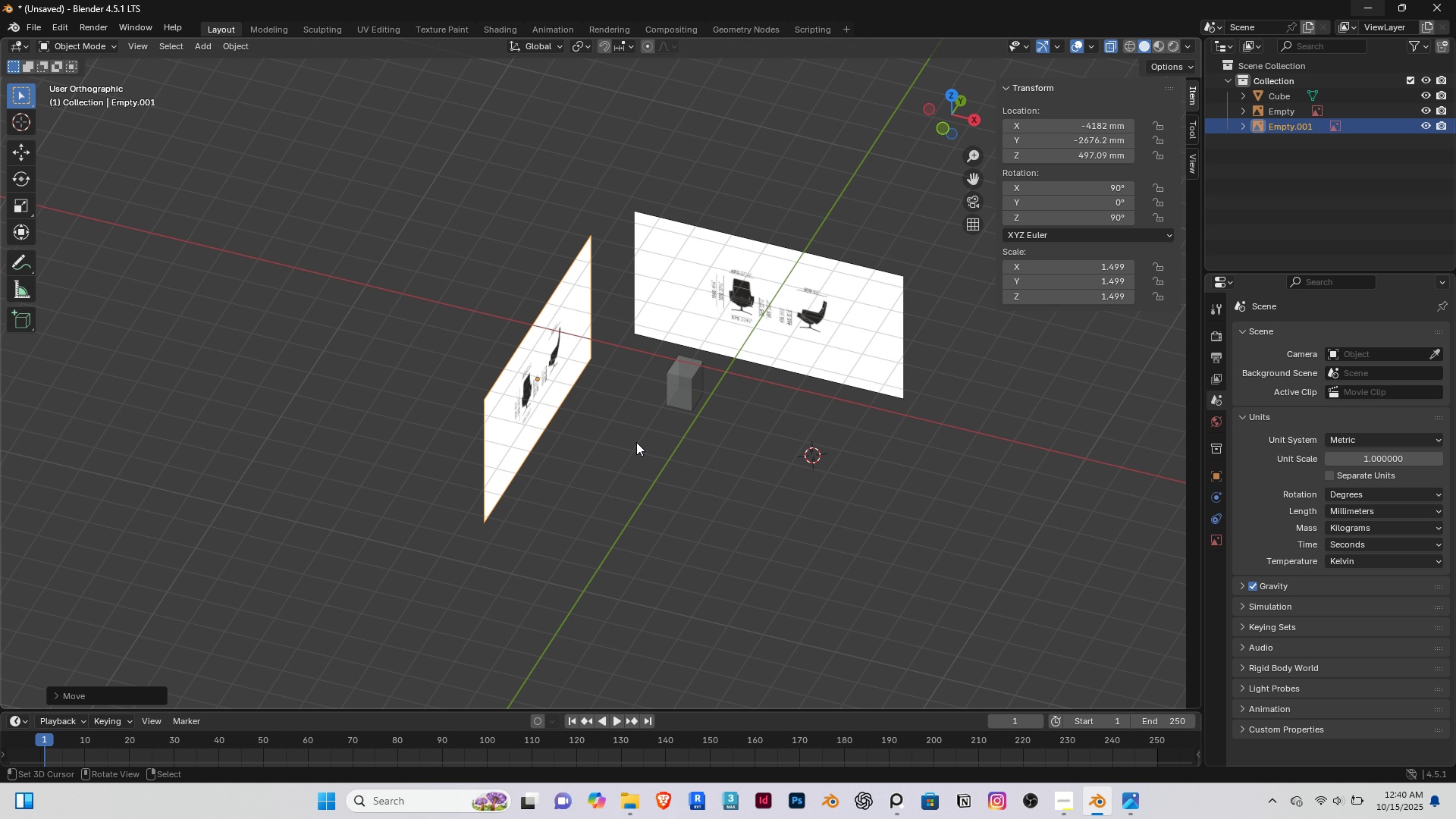 
scroll: coordinate [636, 442], scroll_direction: down, amount: 1.0
 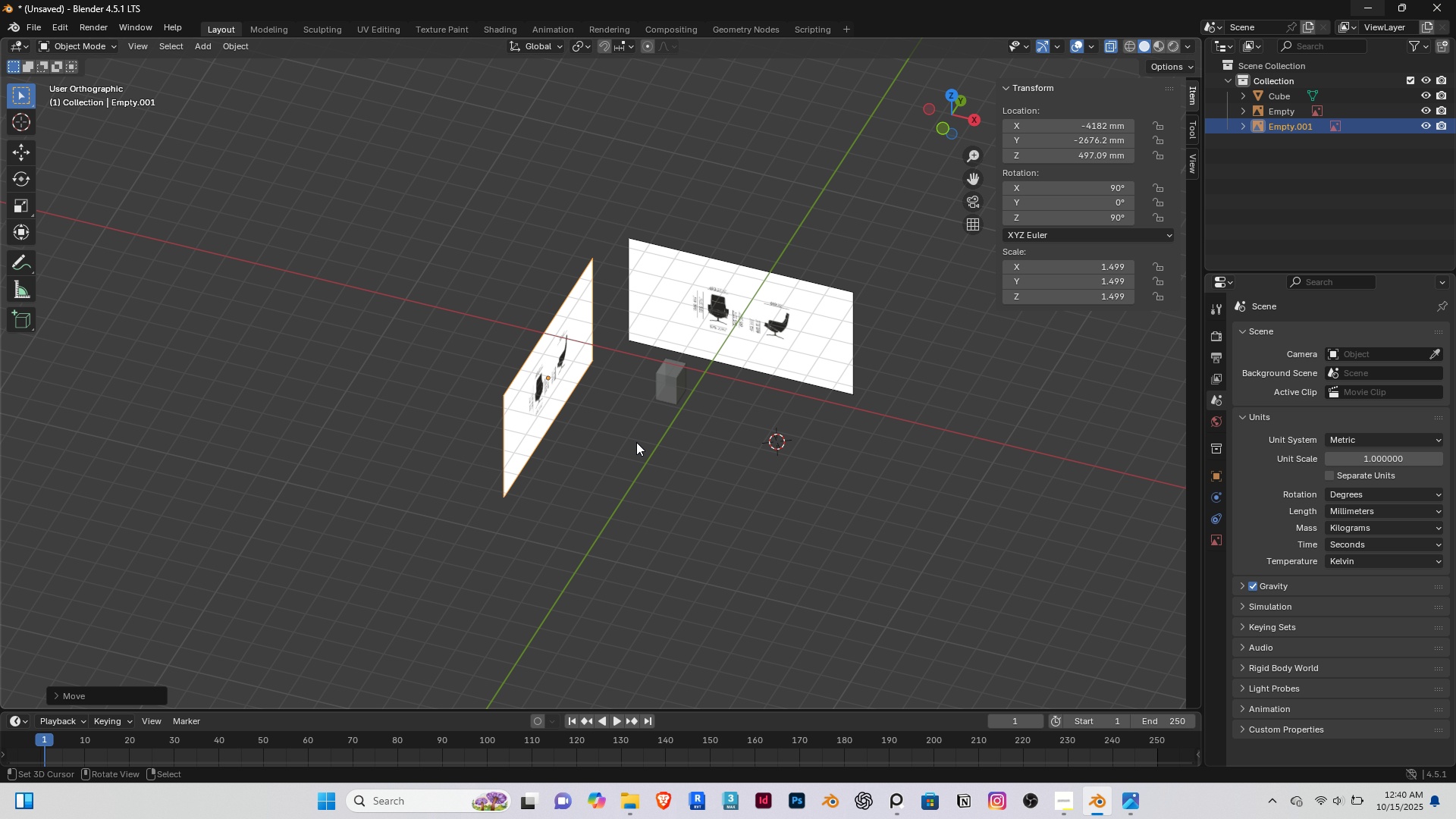 
key(End)
 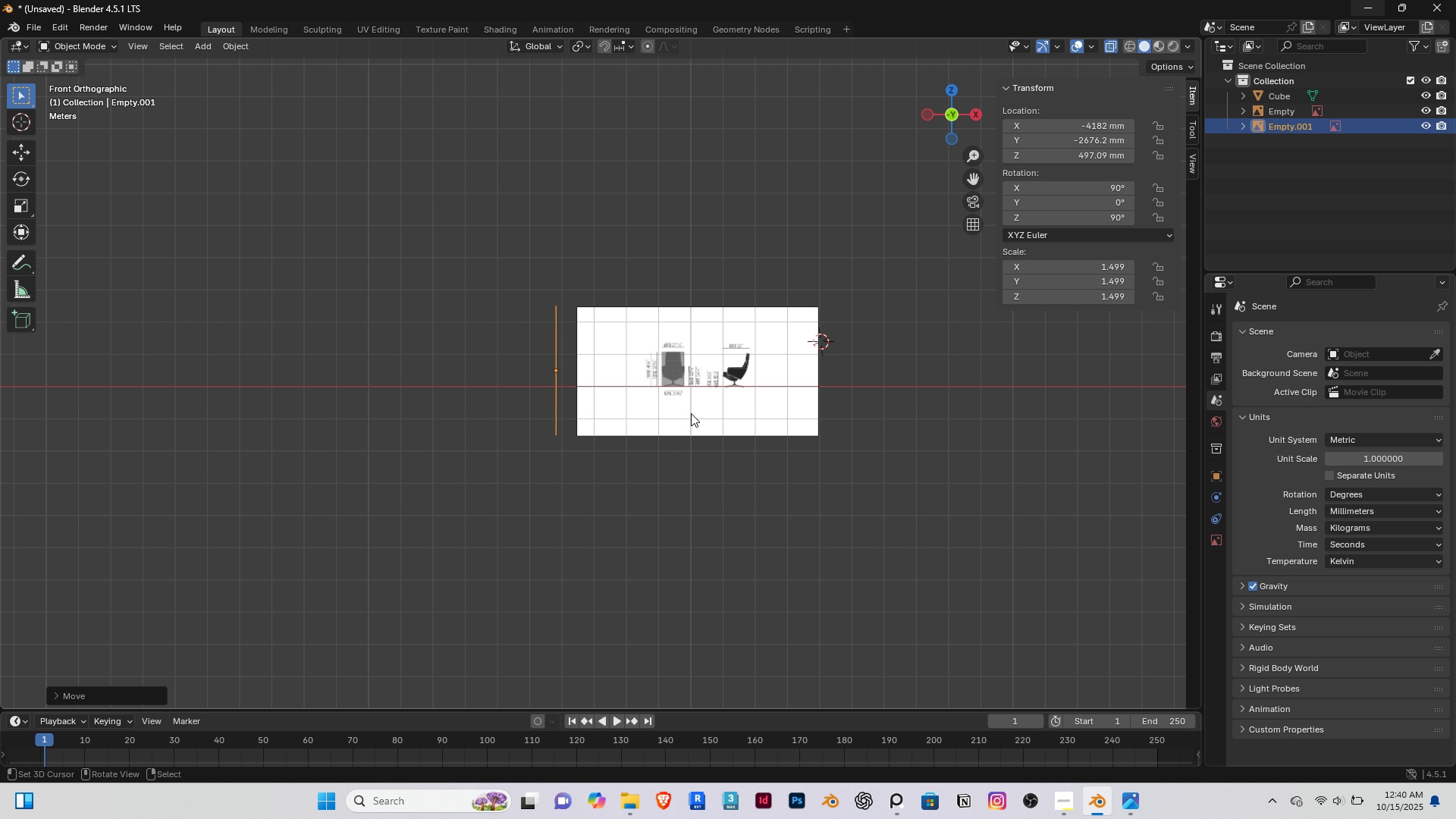 
scroll: coordinate [704, 393], scroll_direction: up, amount: 6.0
 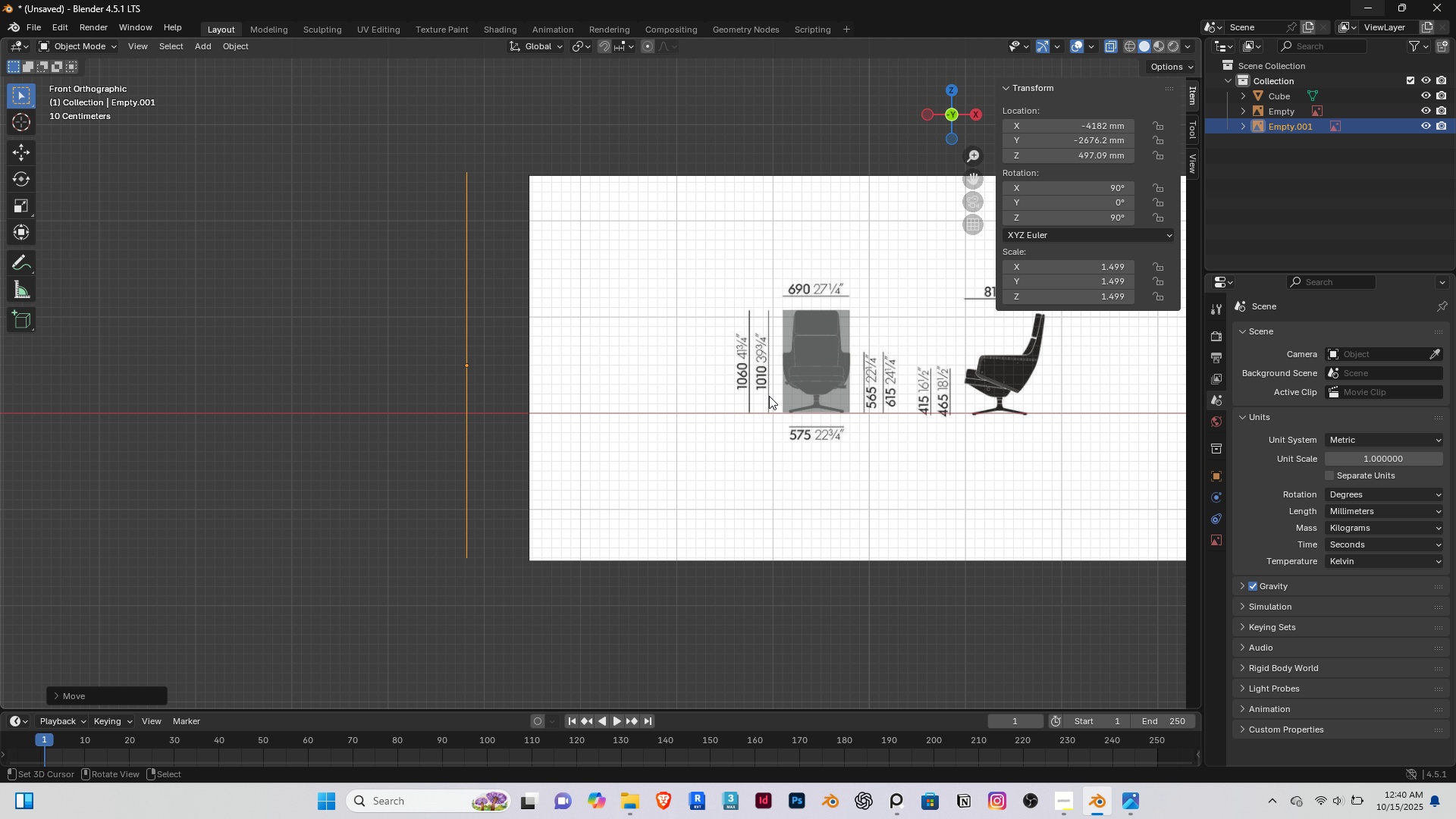 
key(PageDown)
 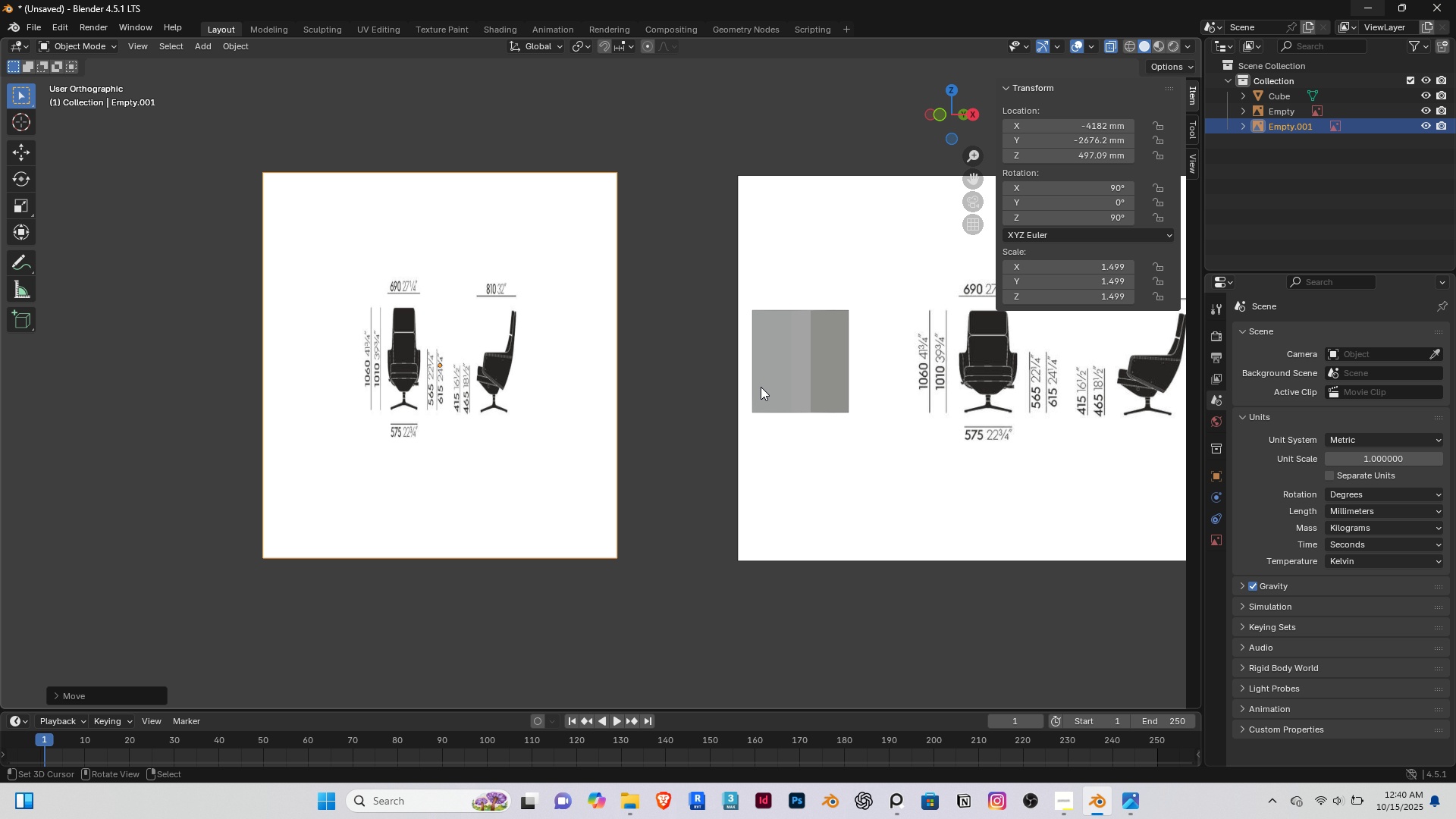 
key(End)
 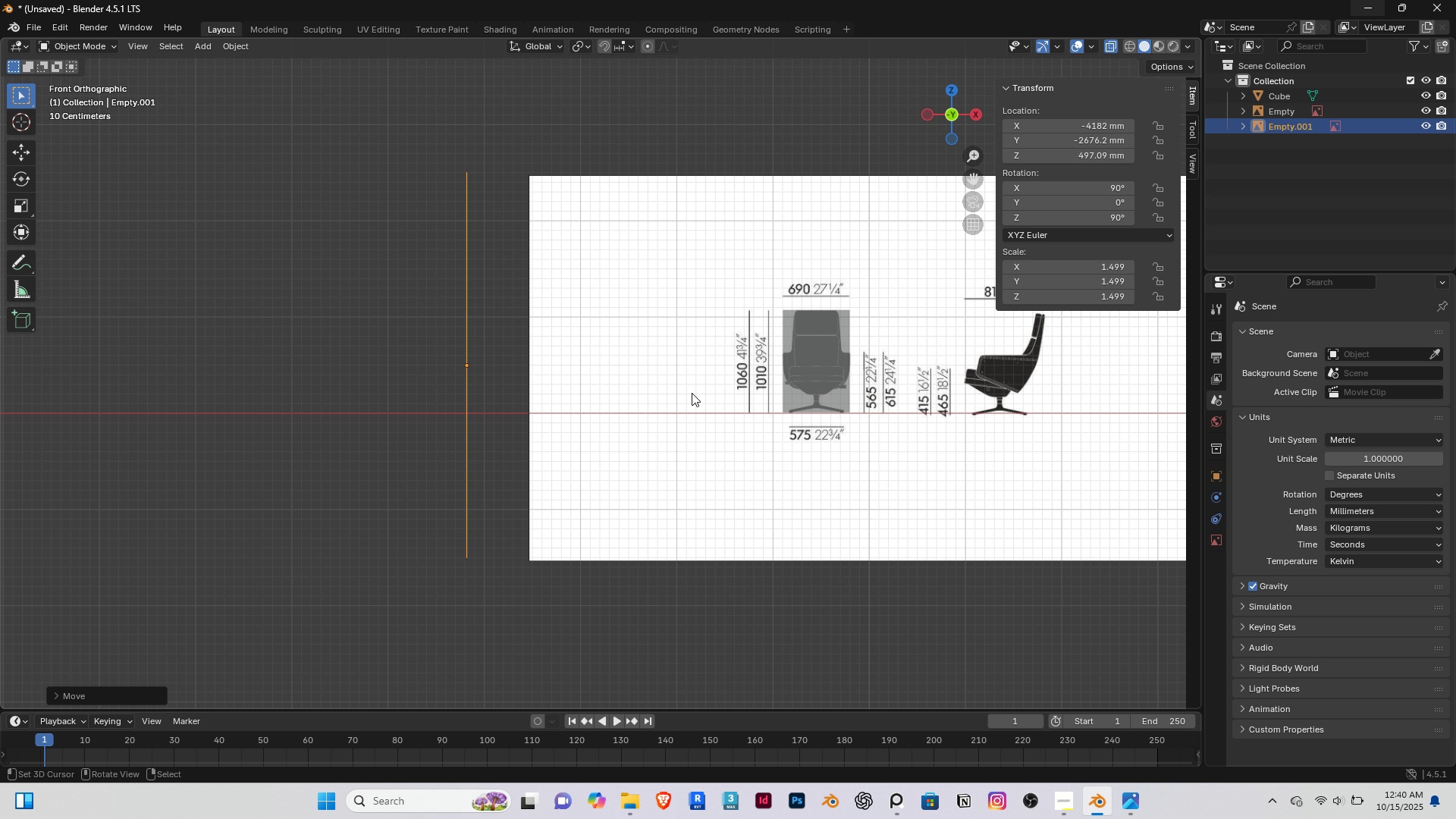 
hold_key(key=ShiftRight, duration=0.42)
 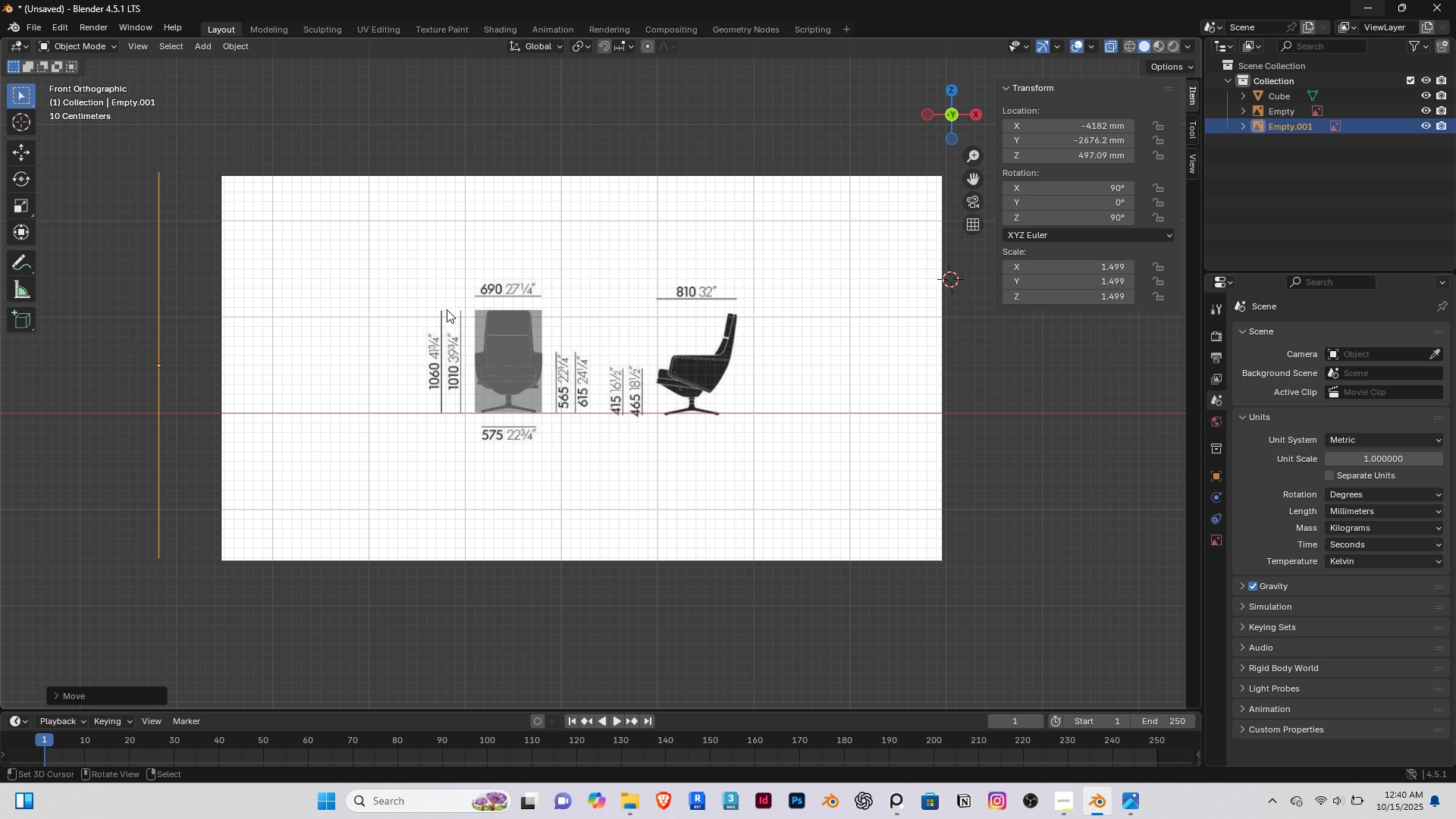 
right_click([502, 332])
 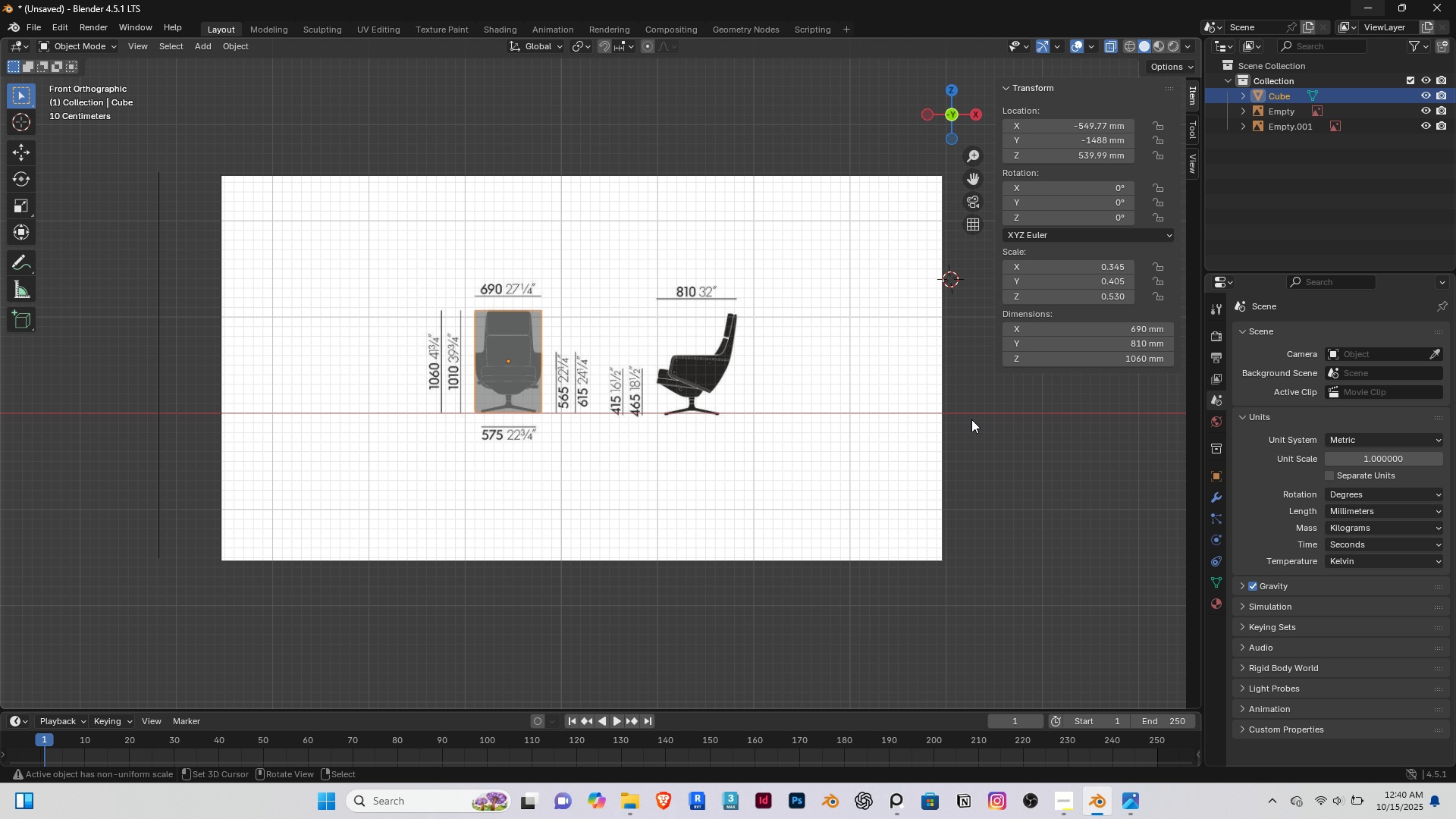 
right_click([972, 419])
 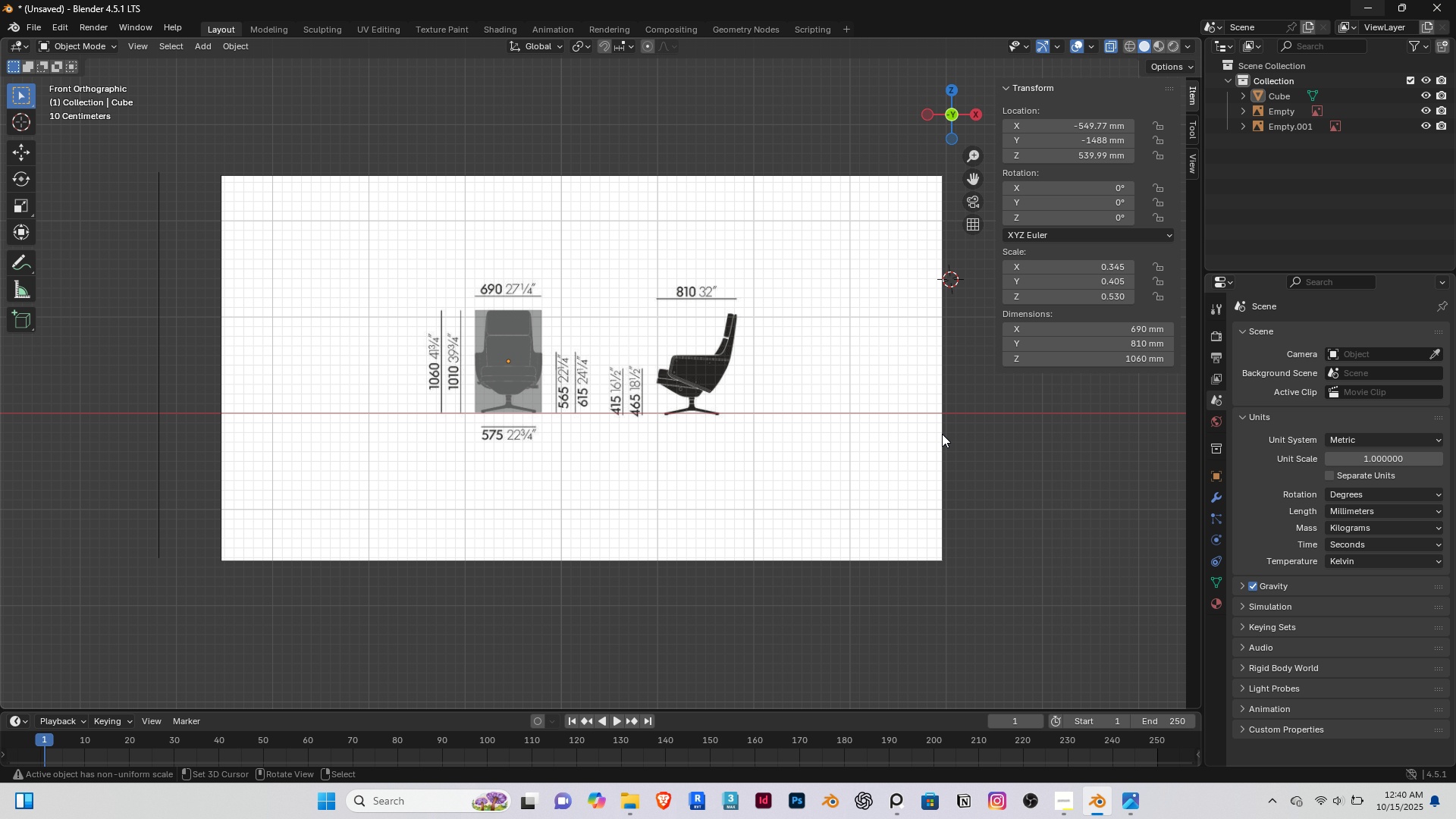 
left_click([632, 794])
 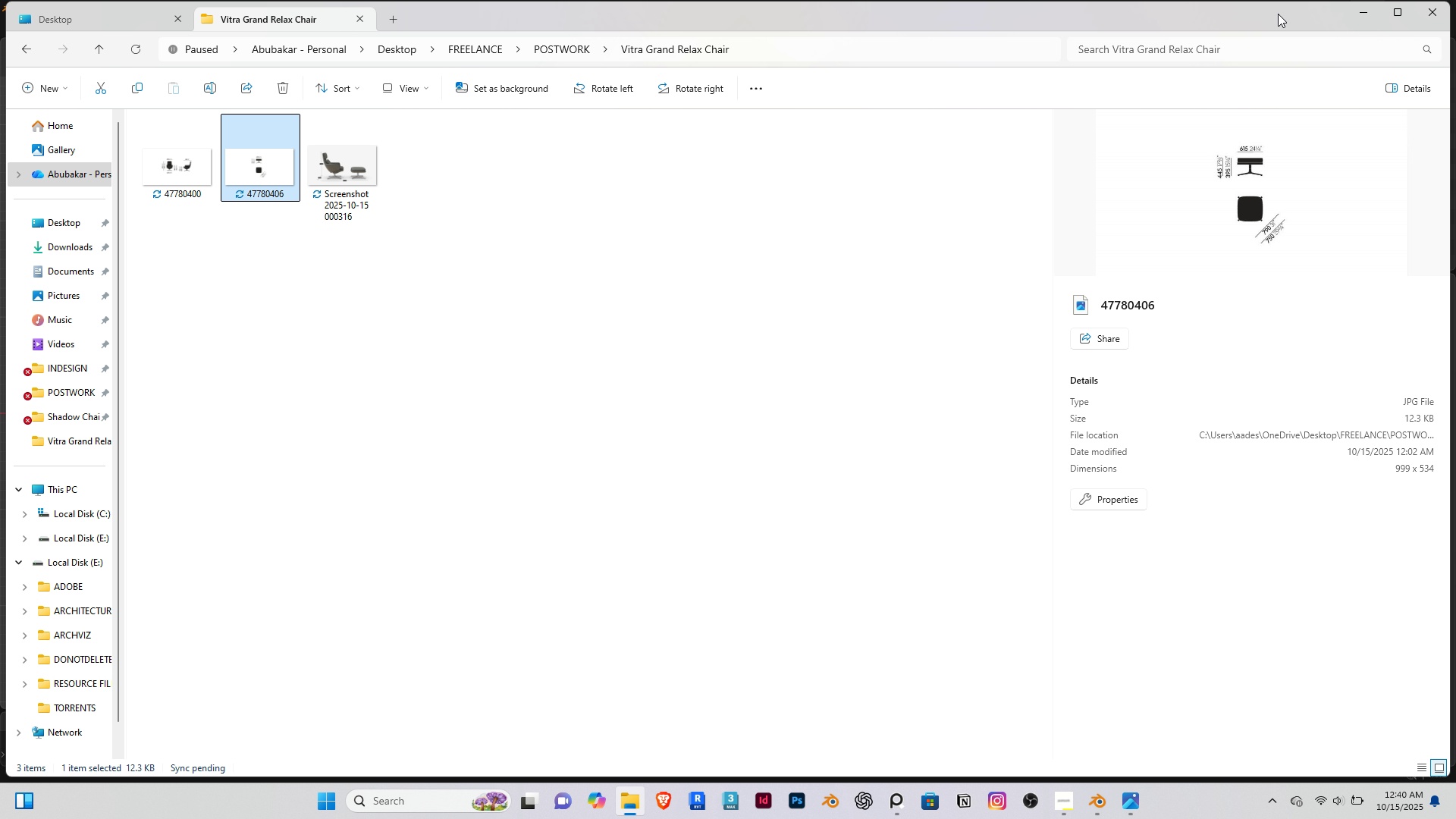 
left_click([1360, 7])
 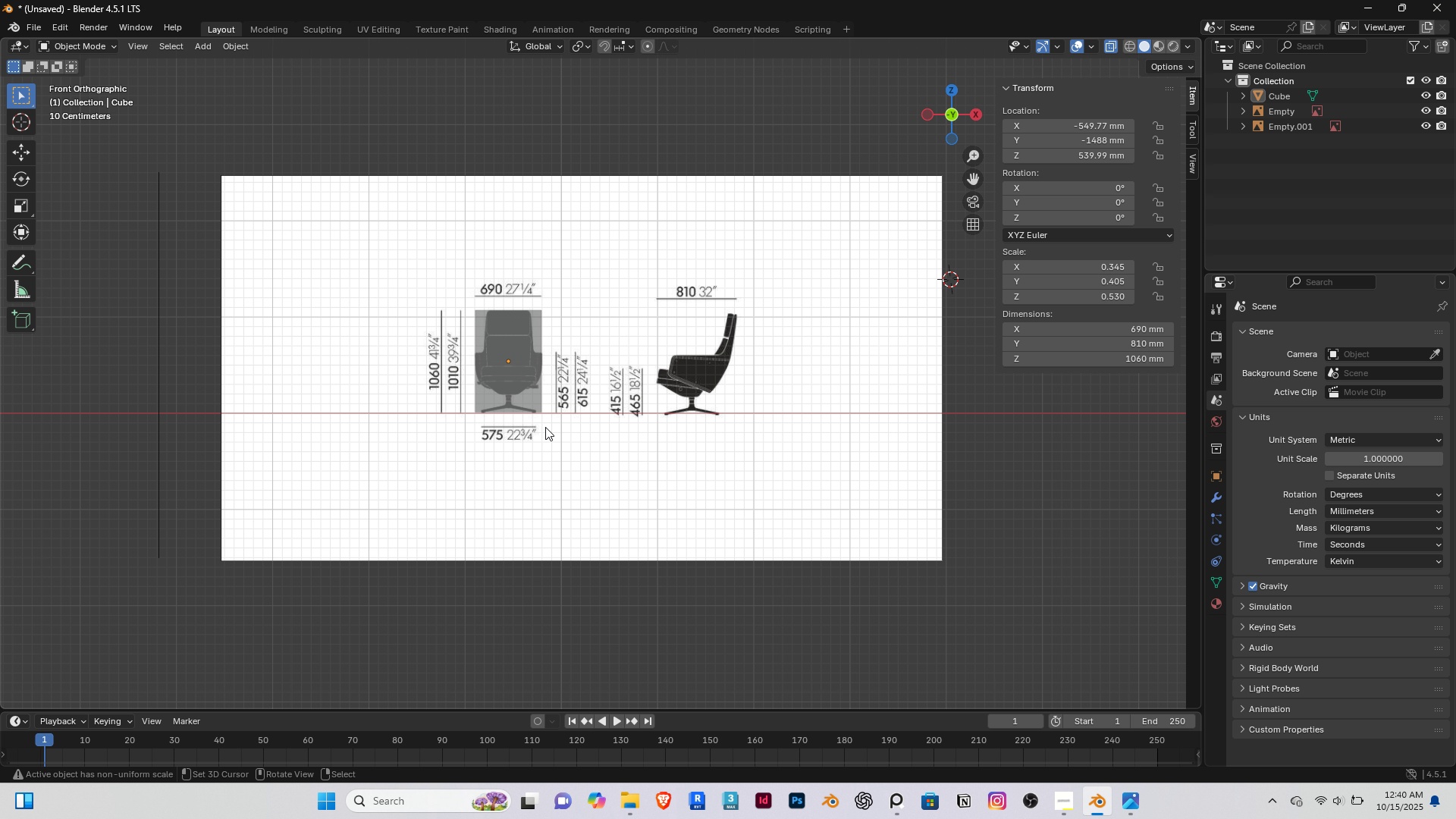 
scroll: coordinate [487, 429], scroll_direction: up, amount: 6.0
 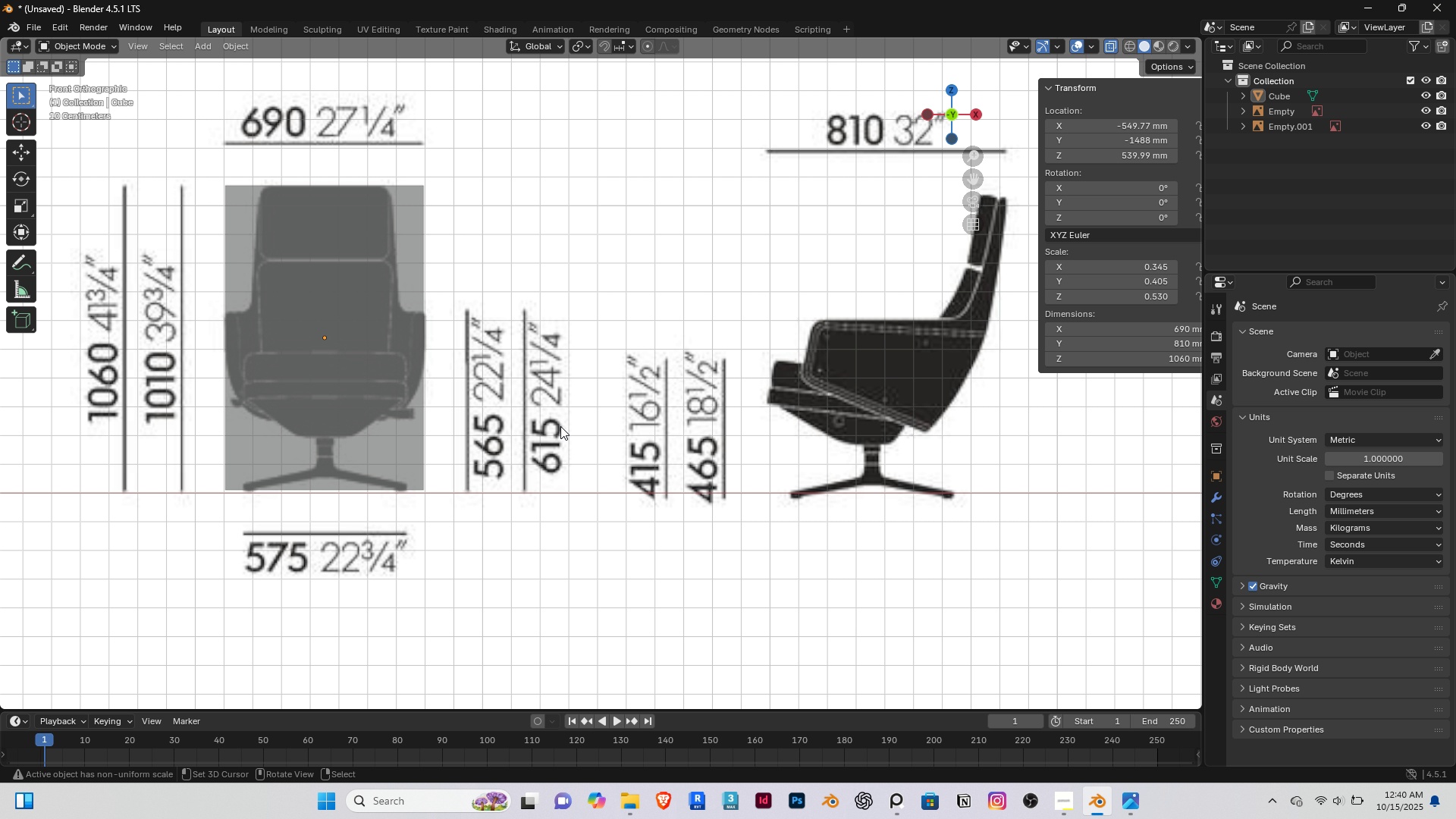 
key(N)
 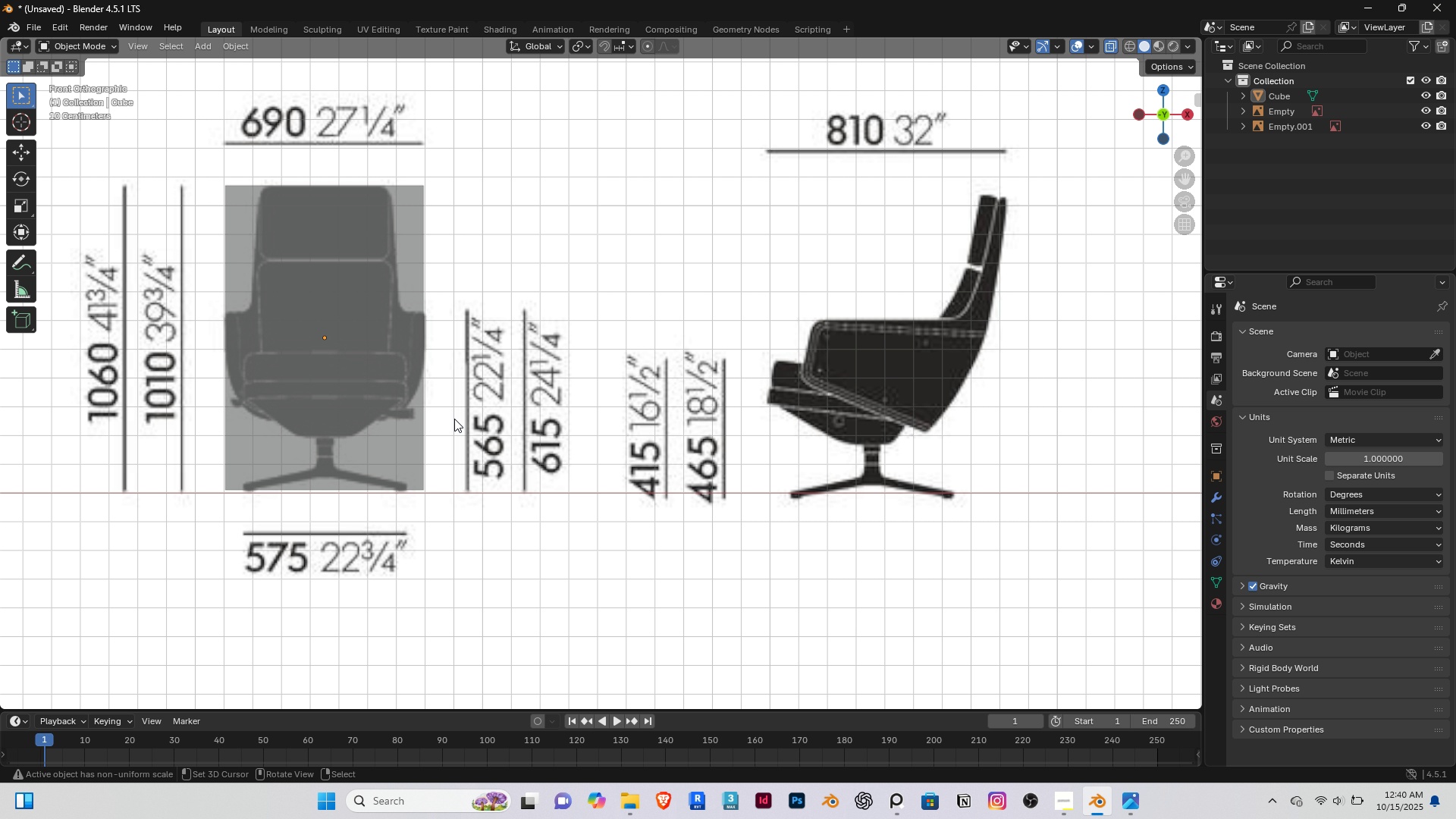 
hold_key(key=ShiftRight, duration=0.35)
 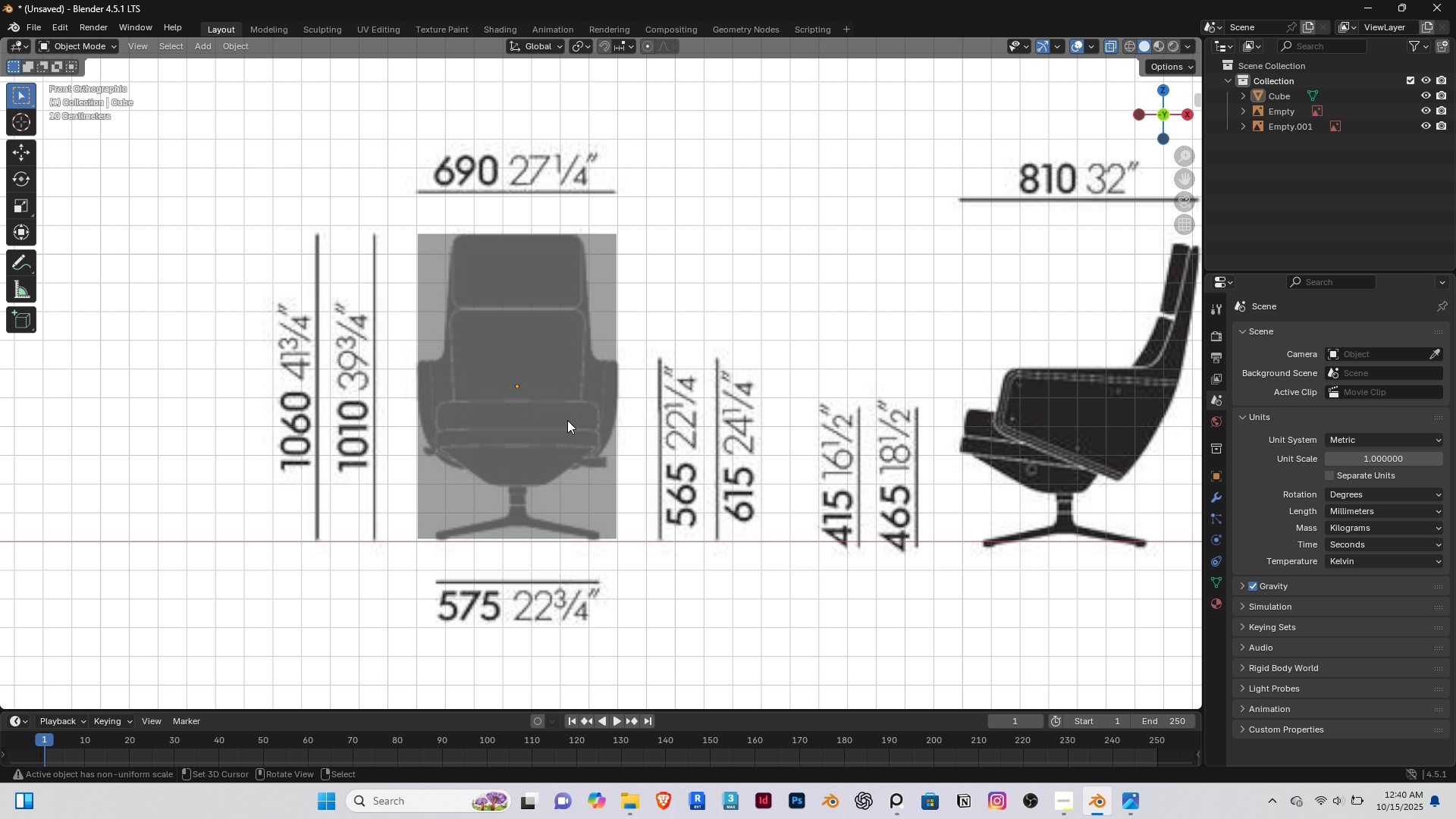 
scroll: coordinate [534, 410], scroll_direction: down, amount: 6.0
 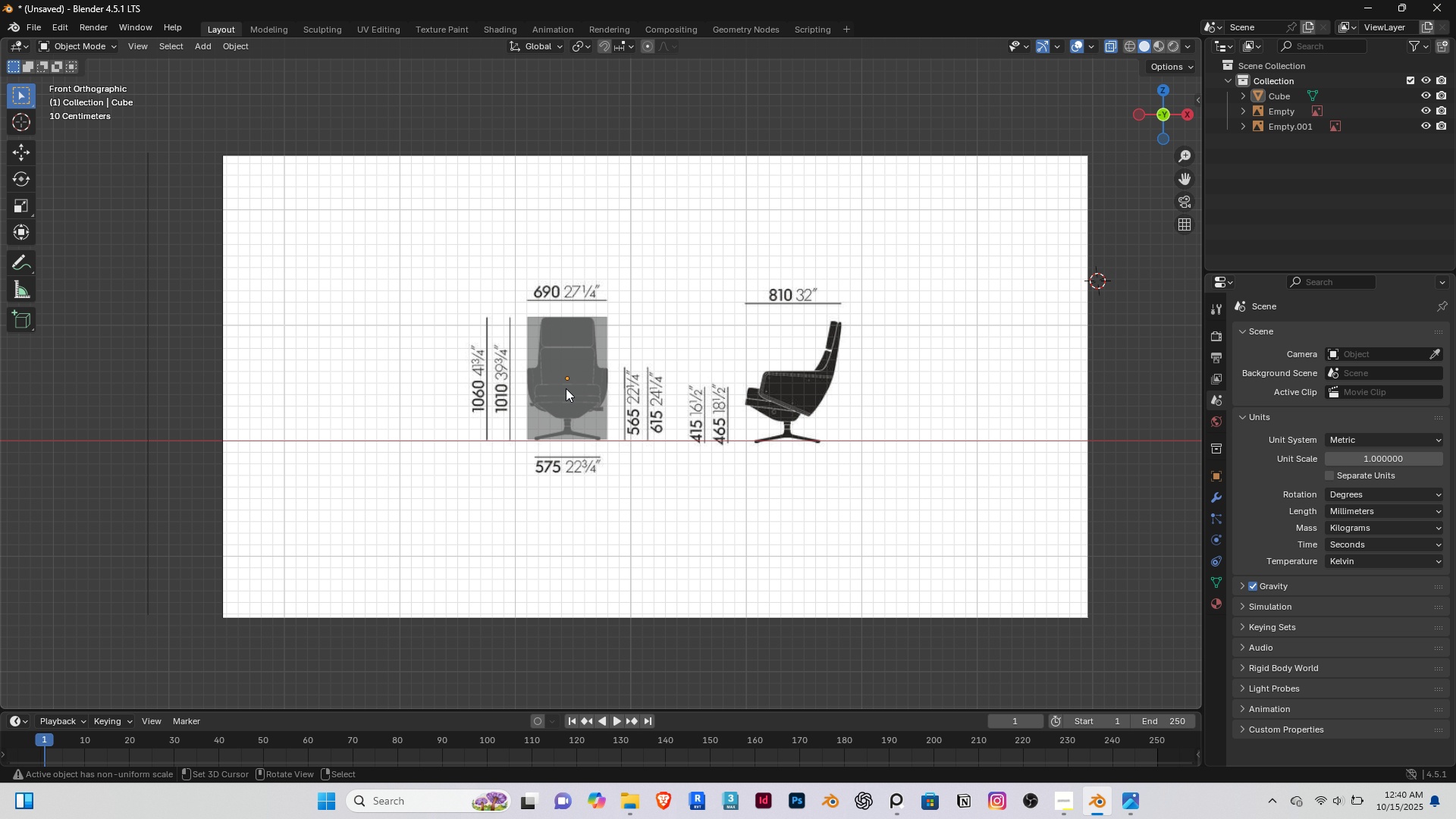 
scroll: coordinate [566, 388], scroll_direction: up, amount: 5.0
 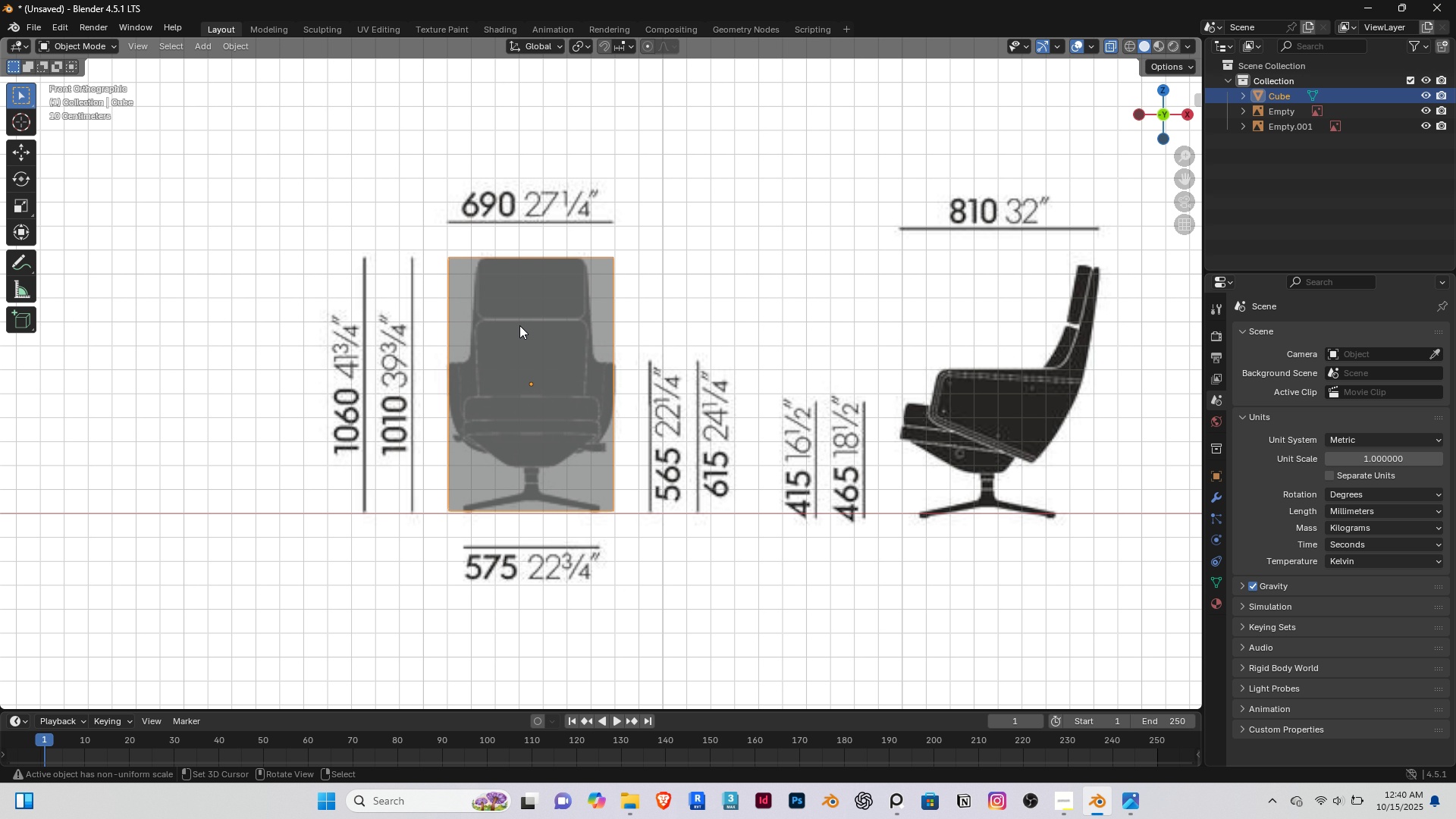 
right_click([519, 325])
 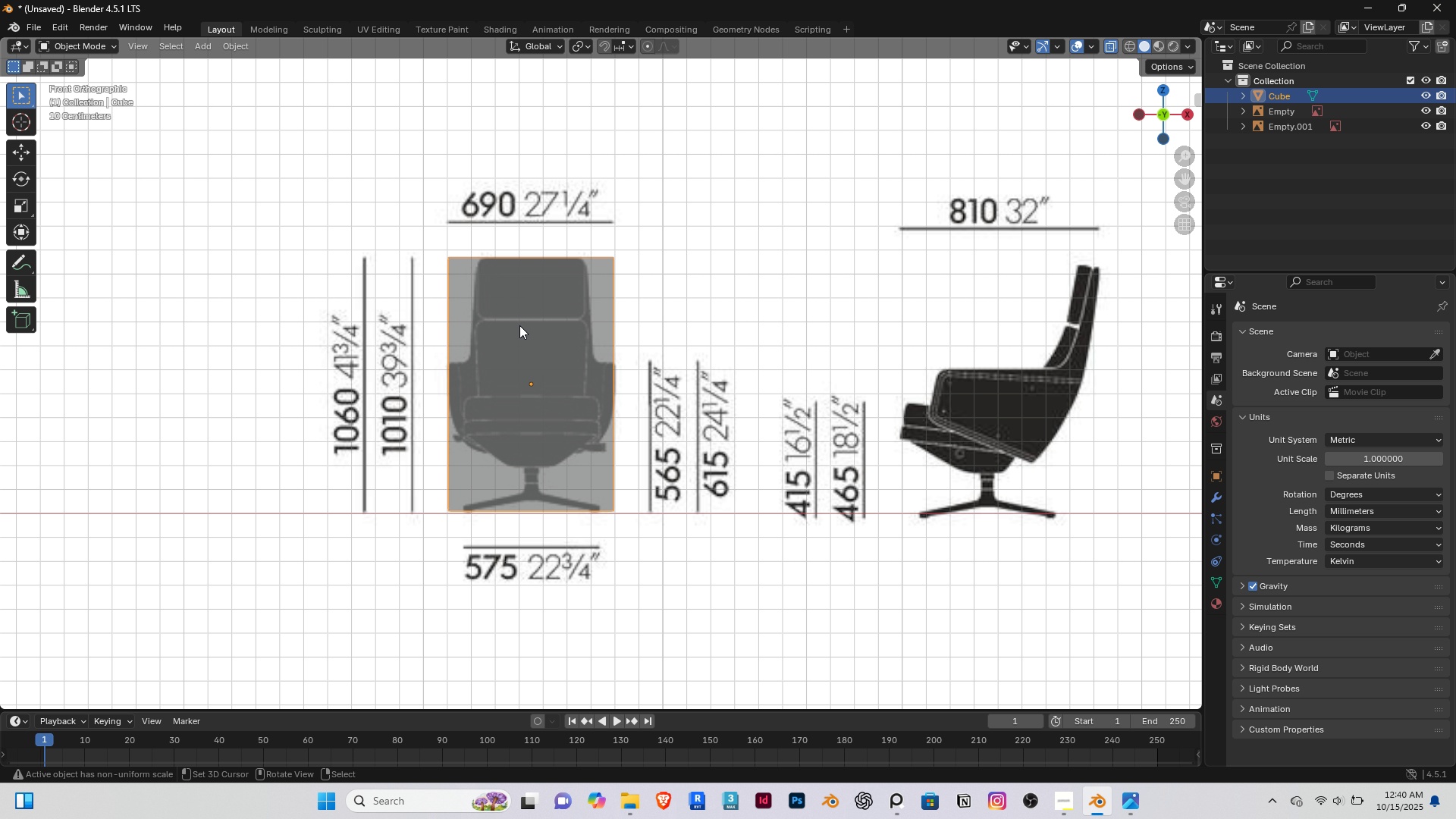 
key(Alt+D)
 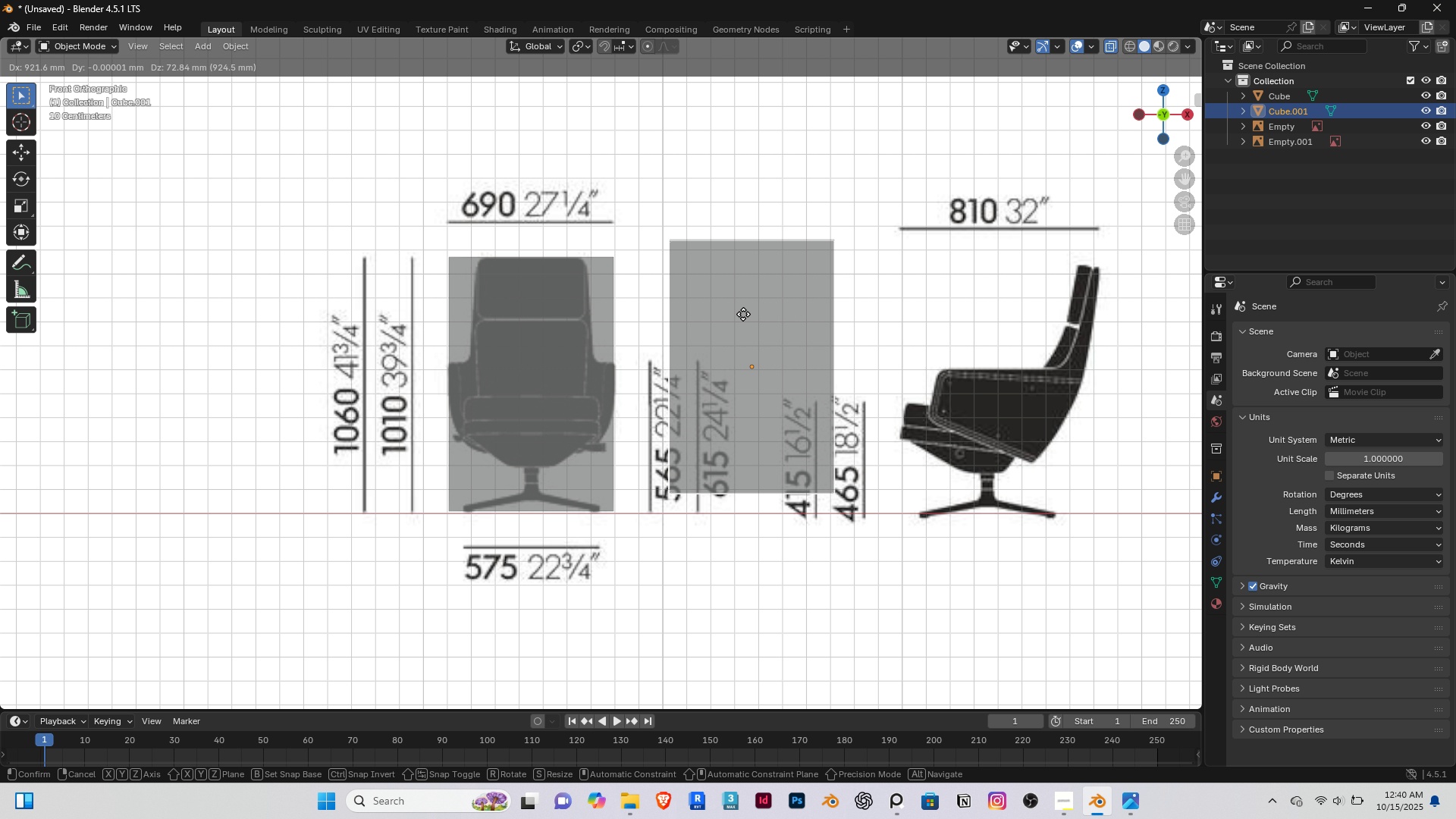 
key(X)
 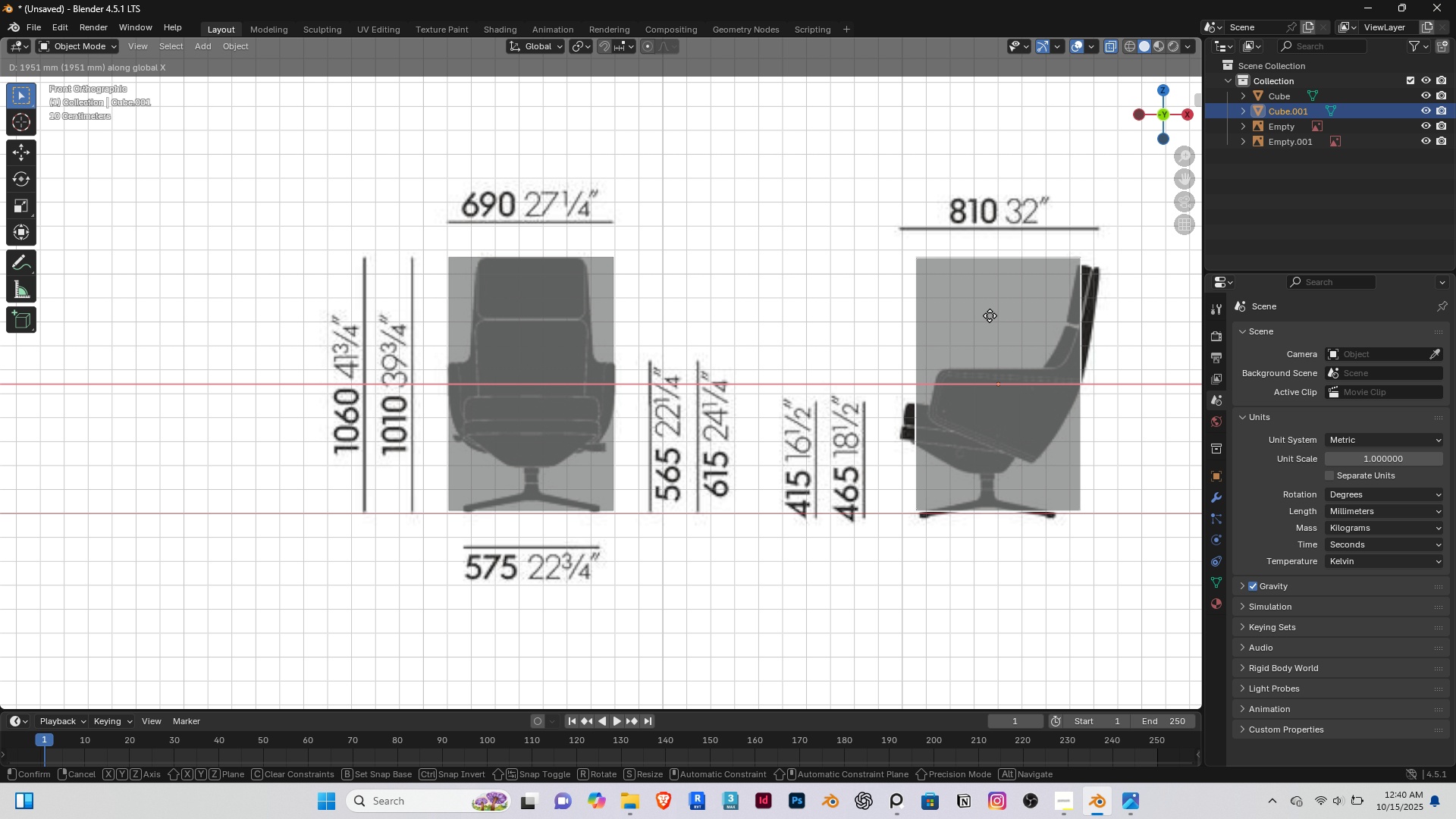 
left_click([996, 315])
 